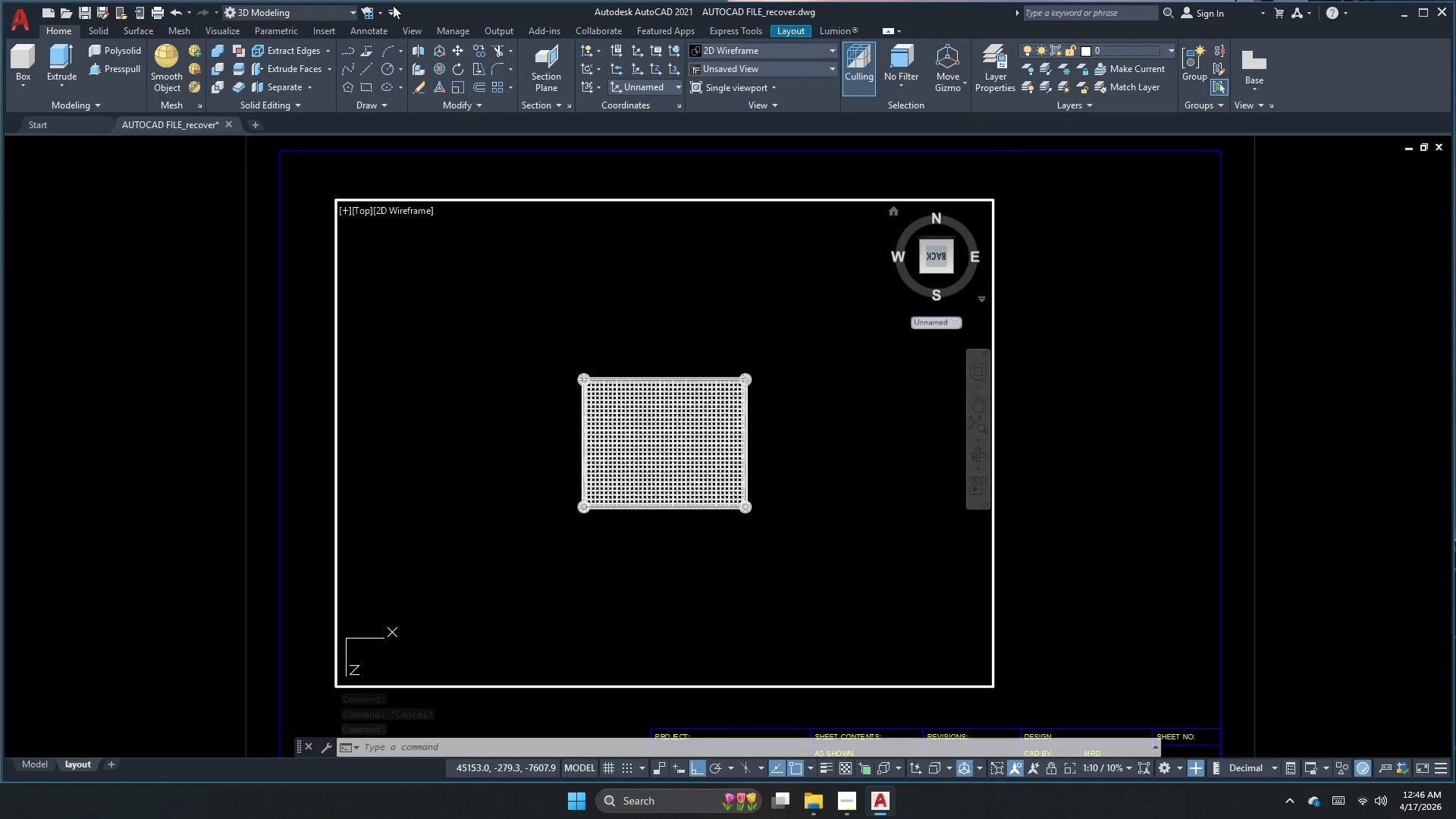 
key(Escape)
 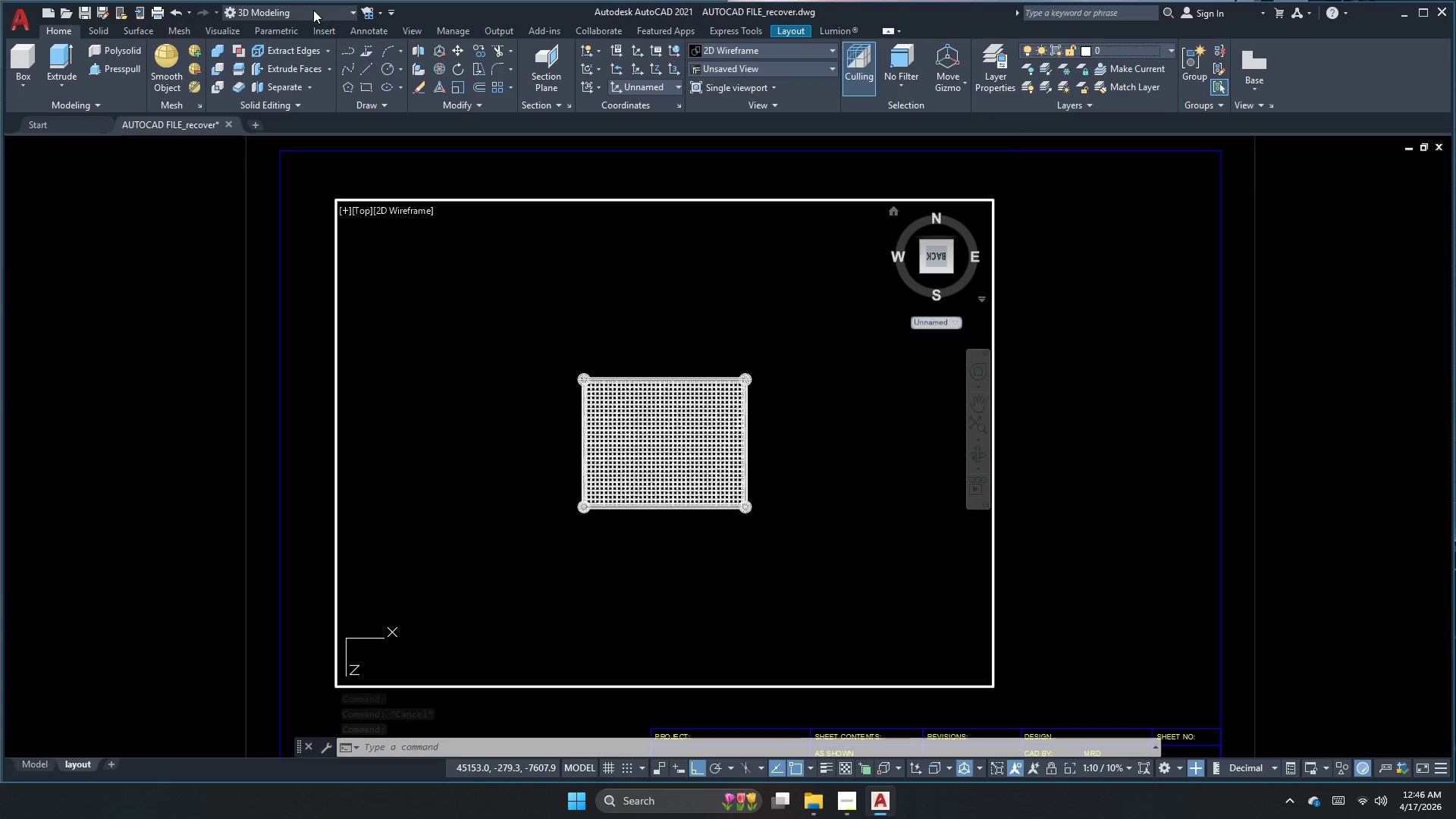 
left_click([313, 10])
 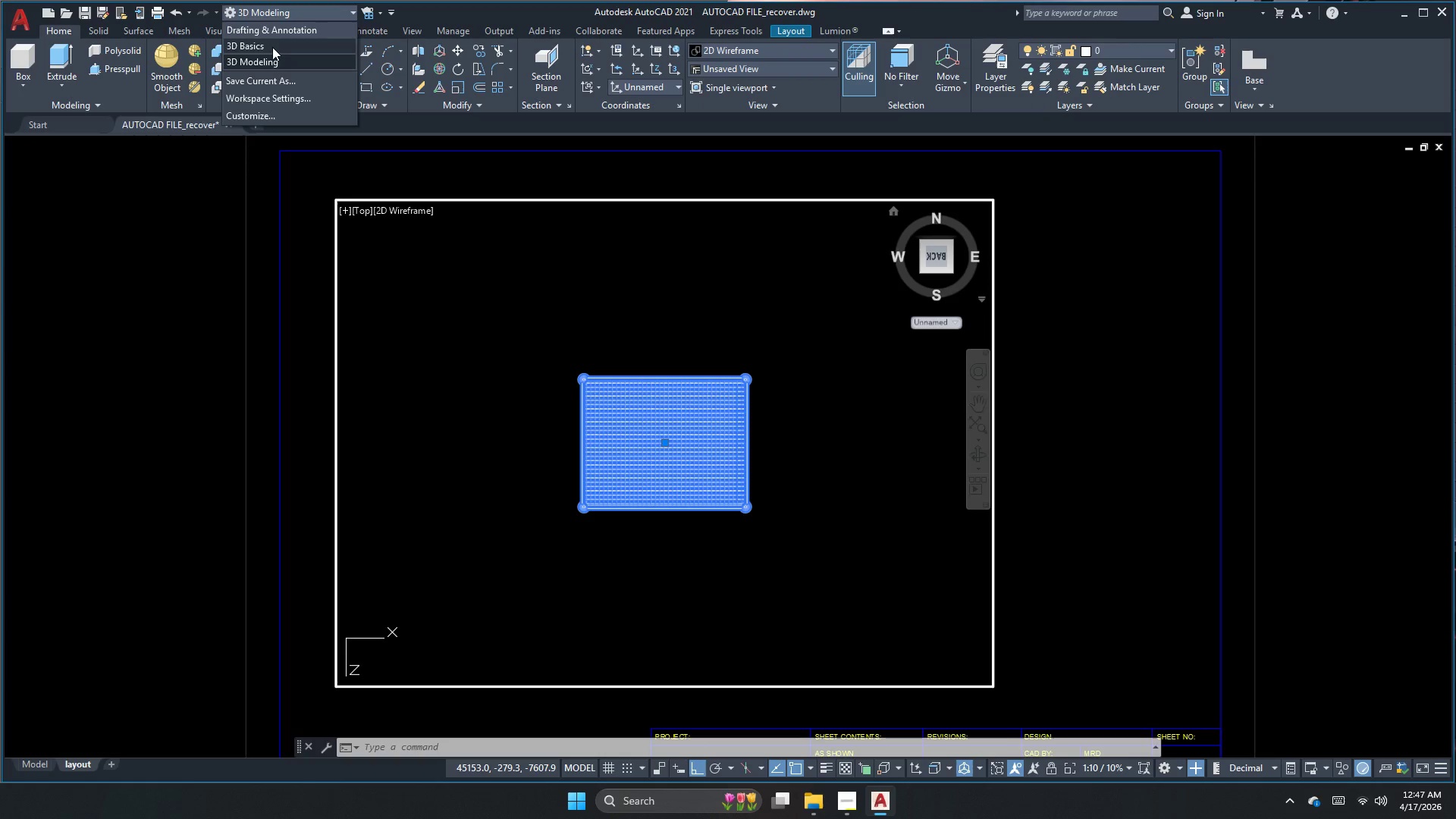 
left_click([282, 31])
 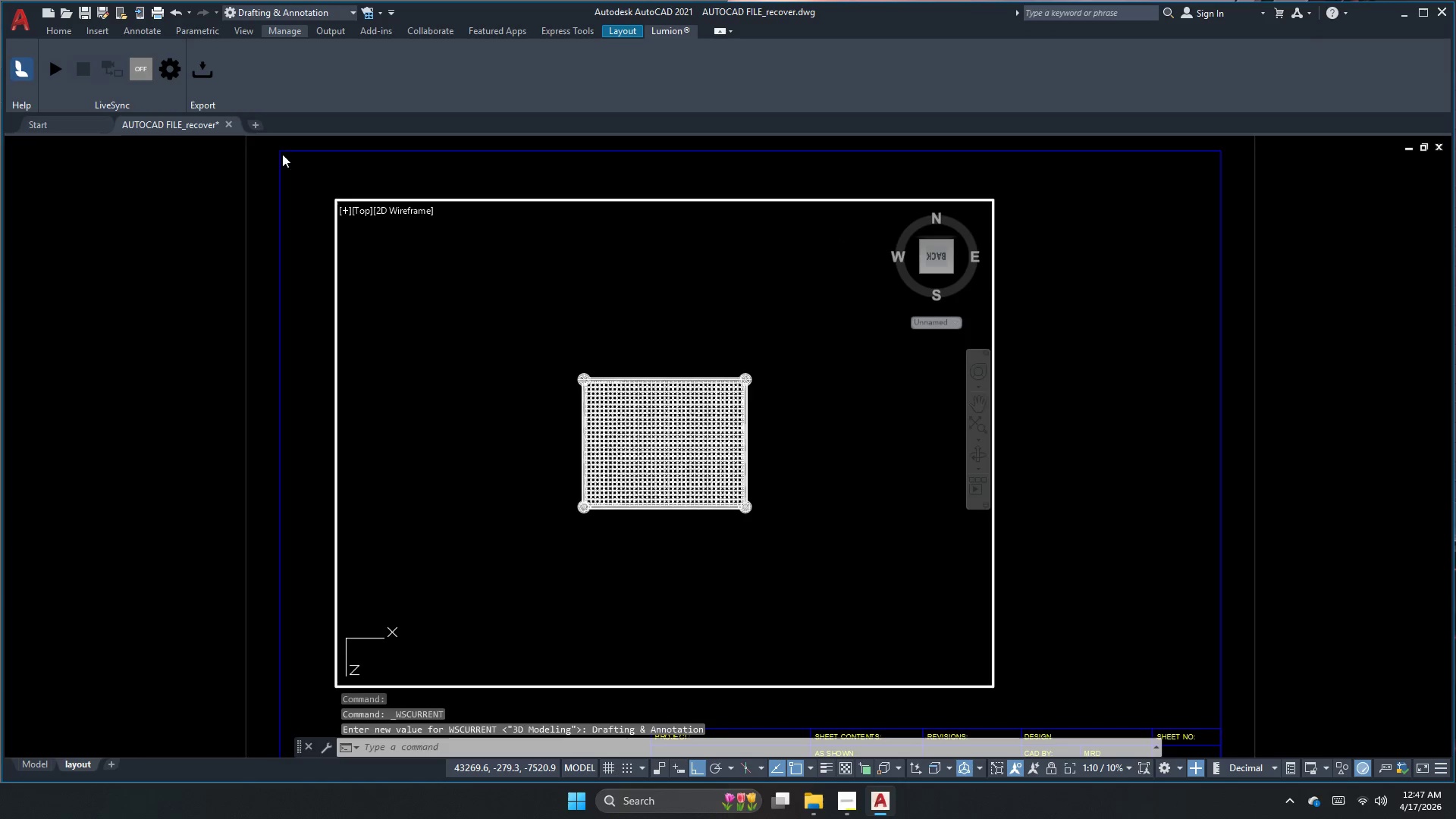 
left_click([57, 37])
 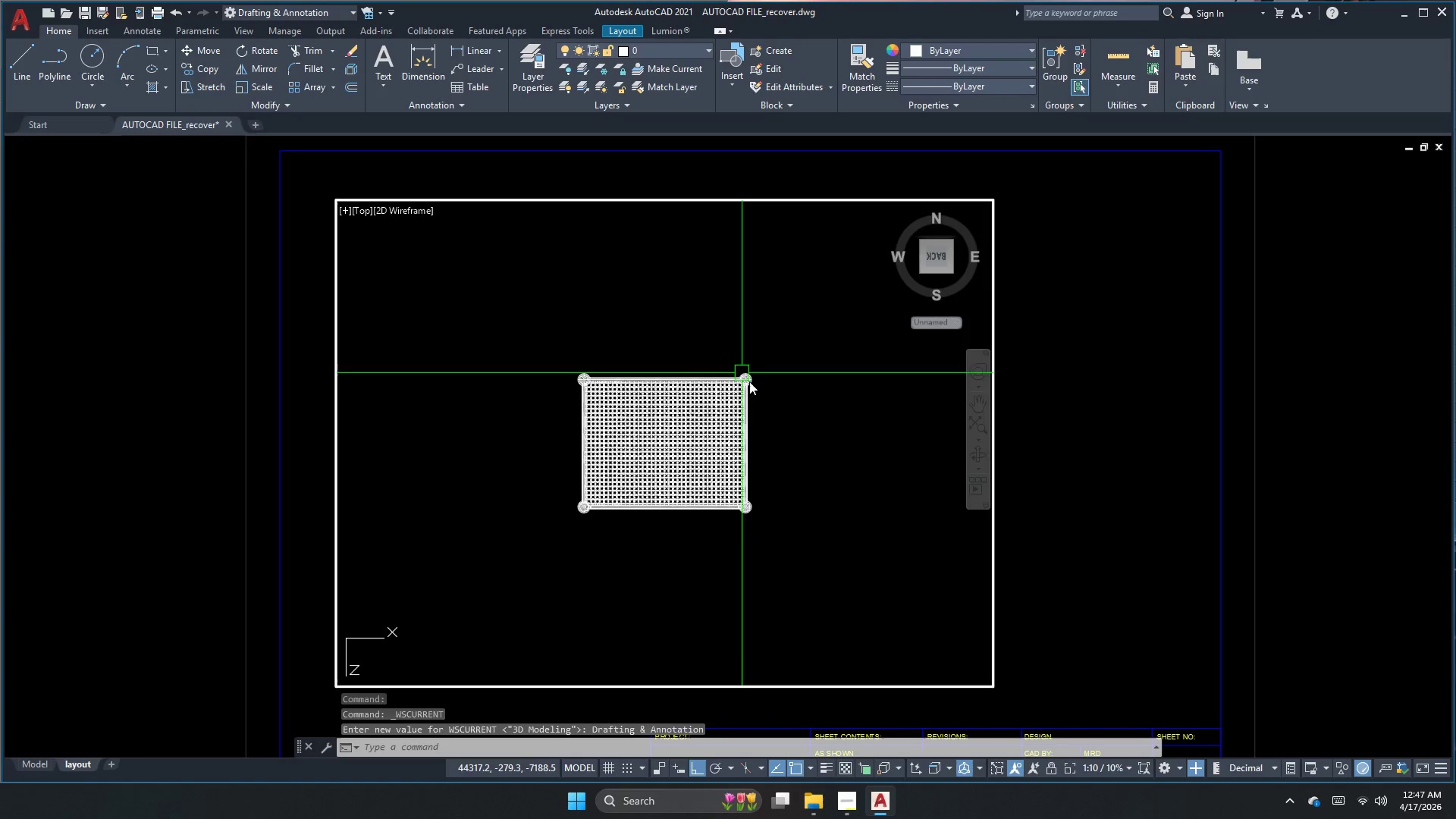 
left_click_drag(start_coordinate=[751, 410], to_coordinate=[740, 425])
 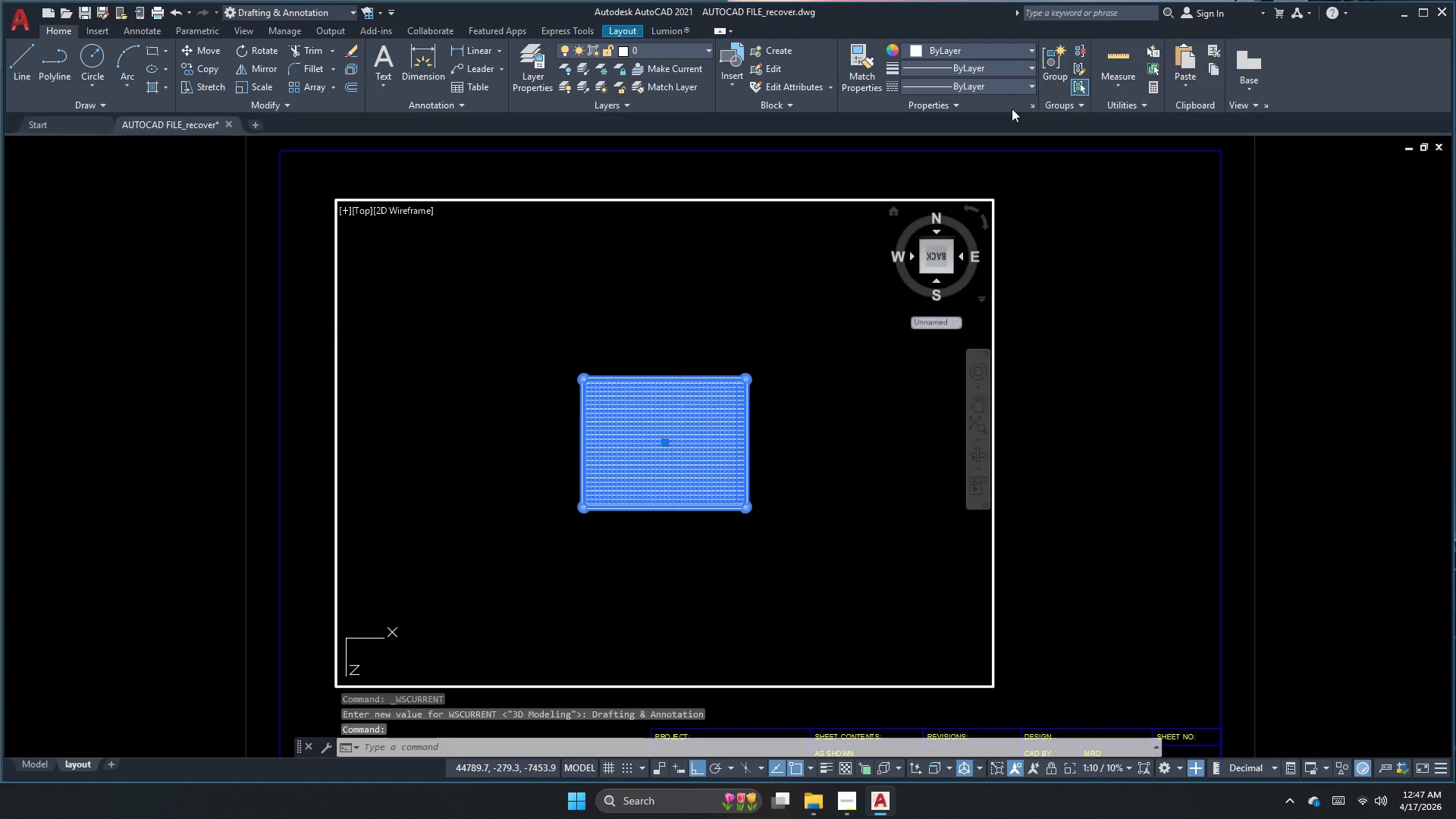 
left_click([966, 63])
 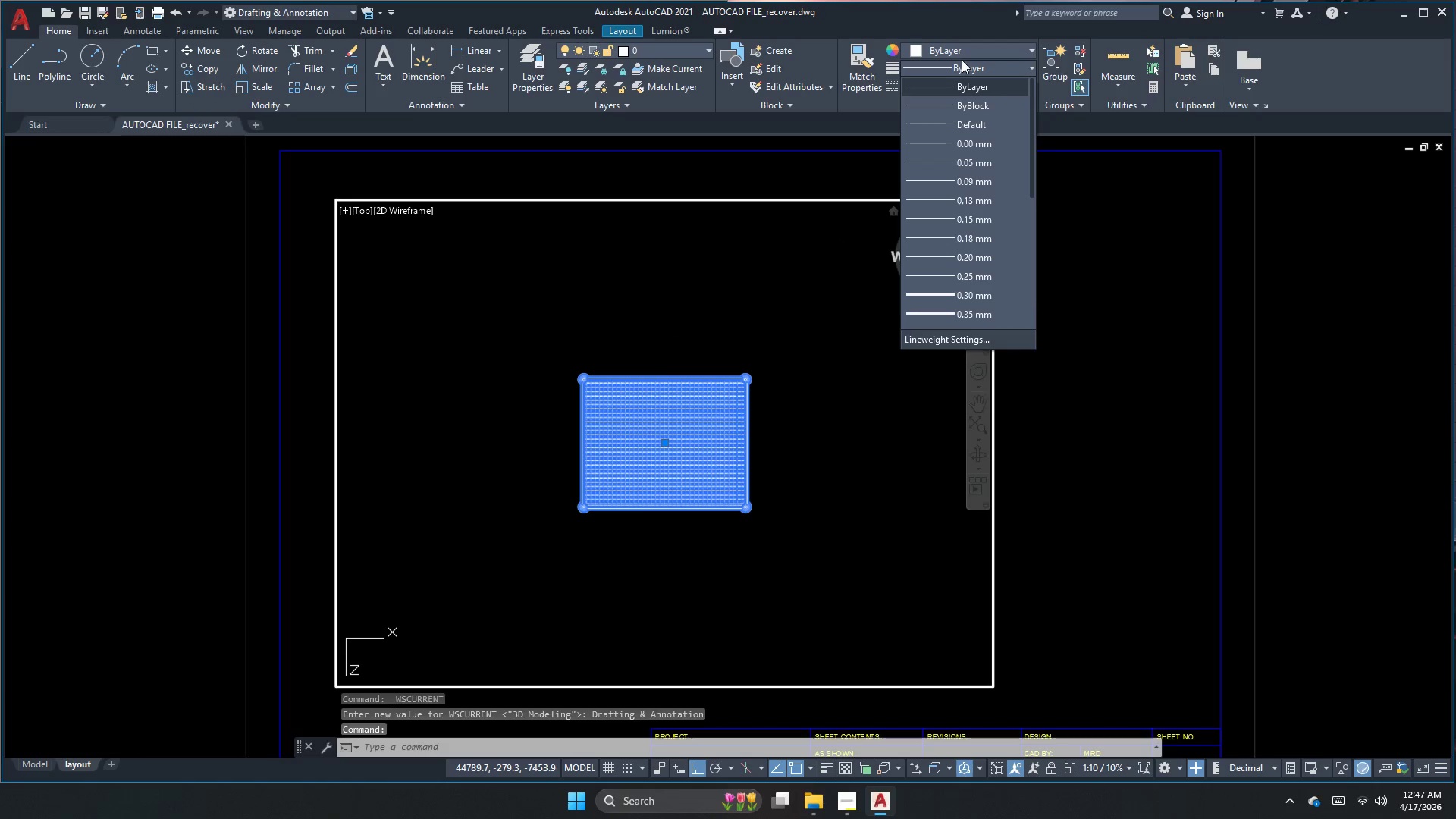 
key(Escape)
 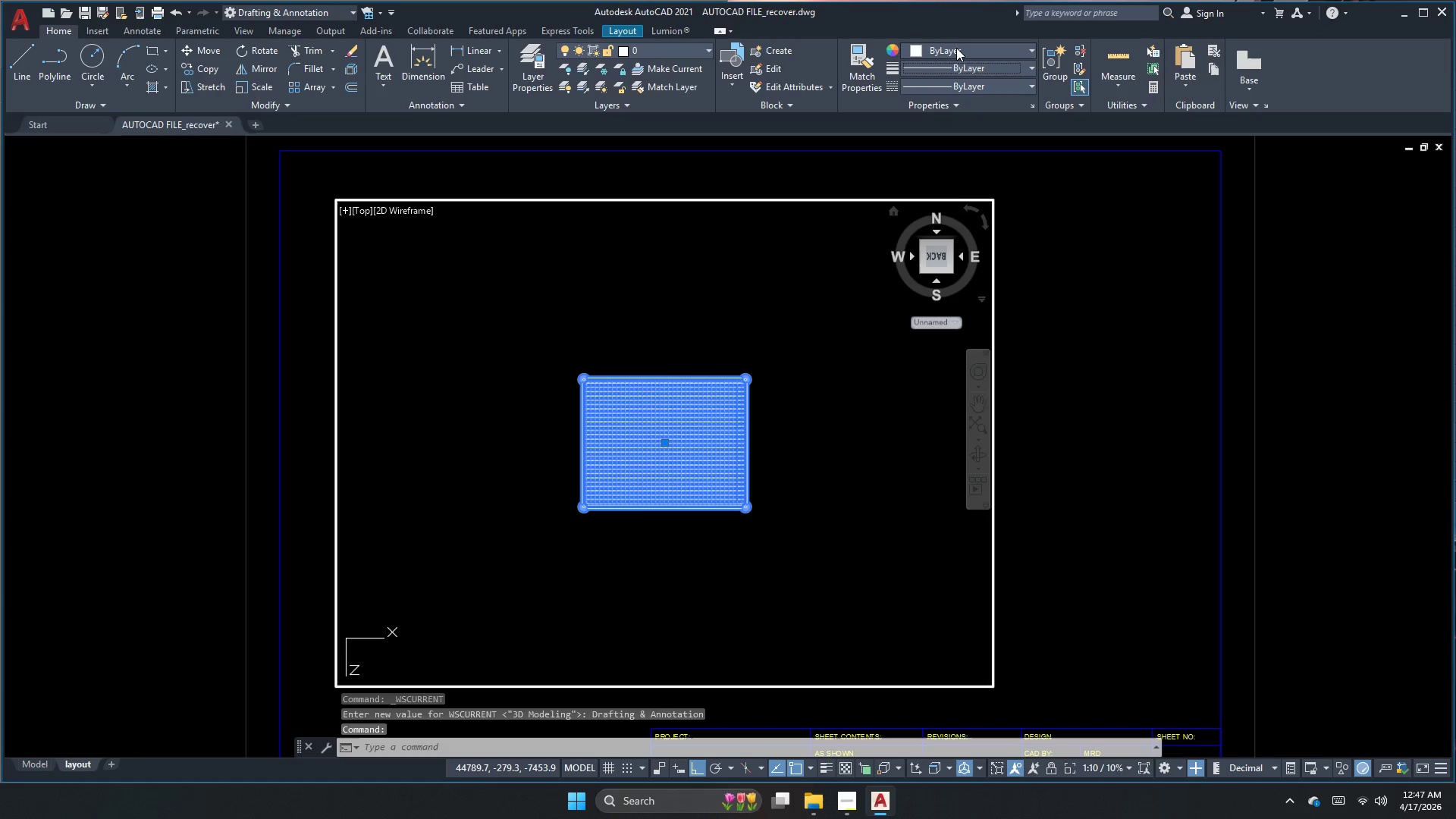 
left_click([956, 48])
 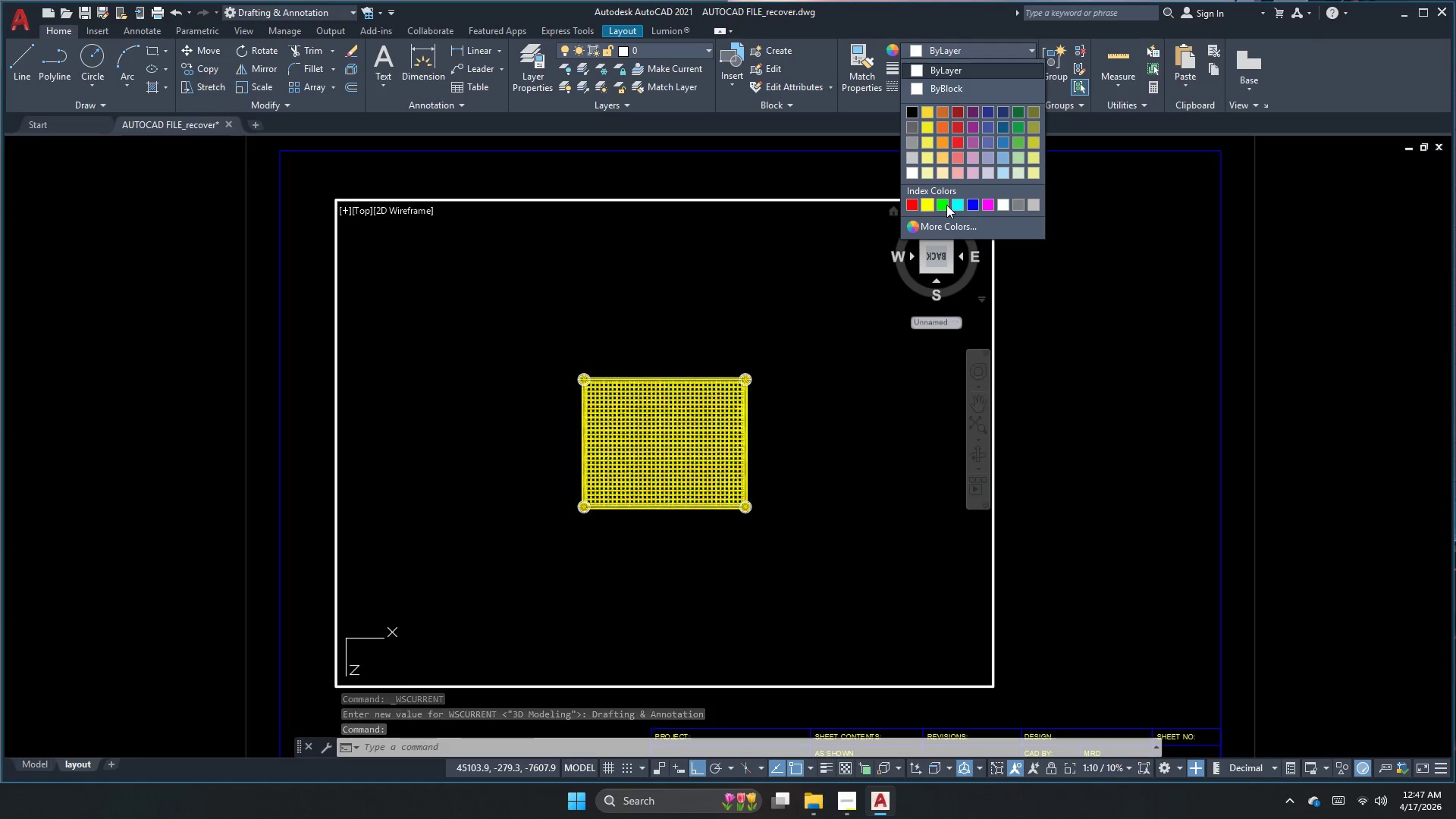 
left_click([946, 205])
 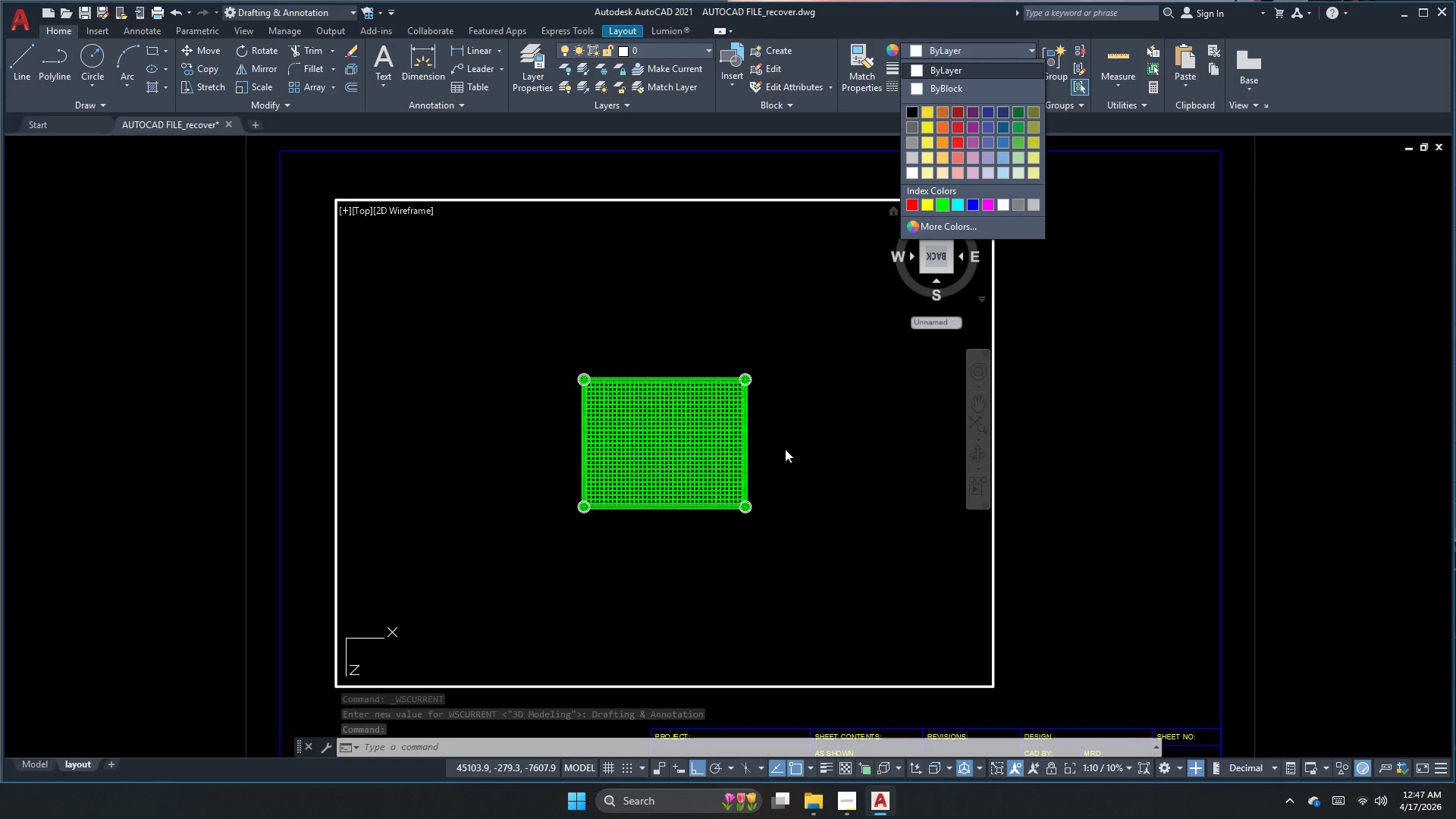 
left_click([699, 446])
 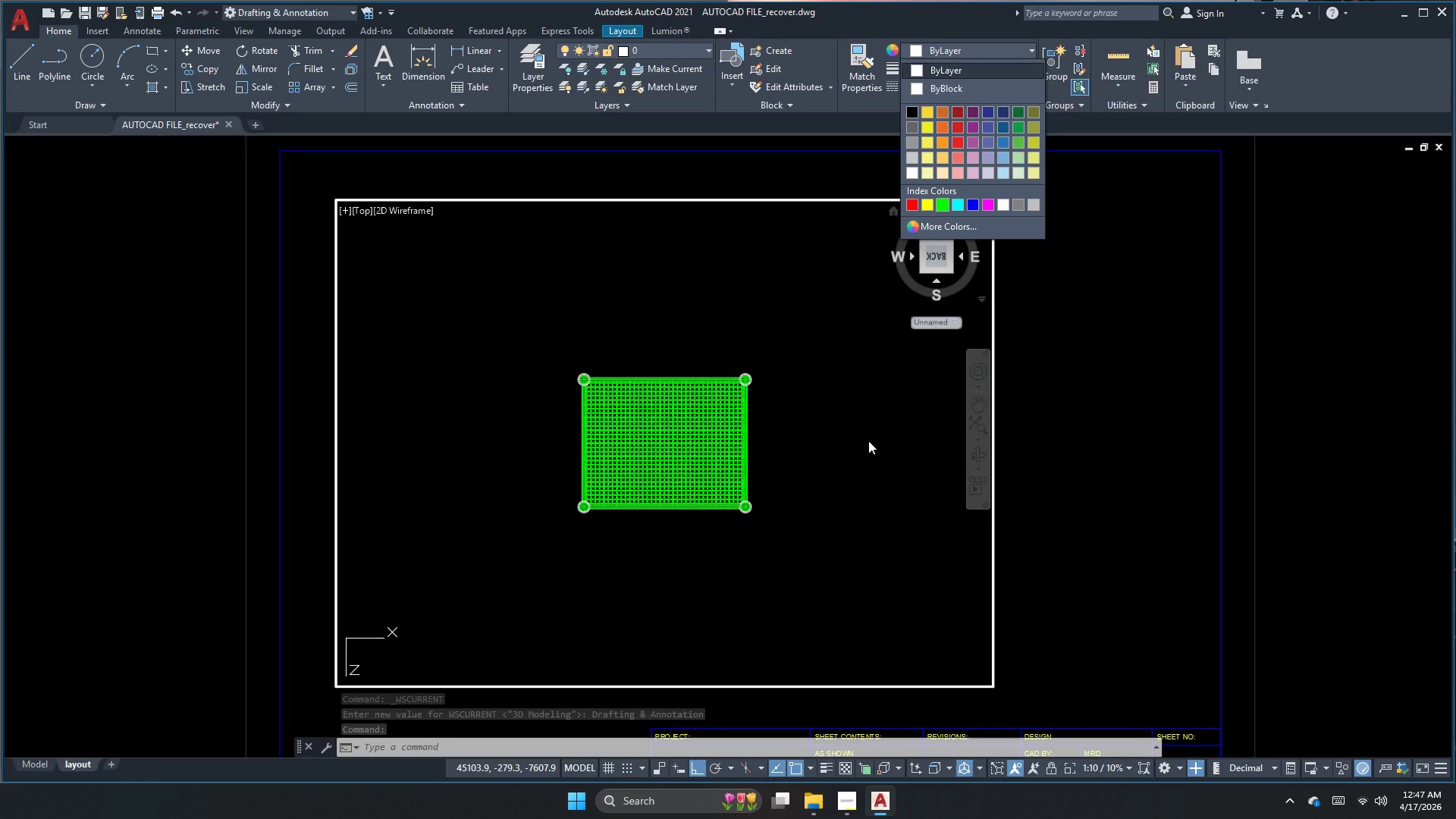 
wait(5.7)
 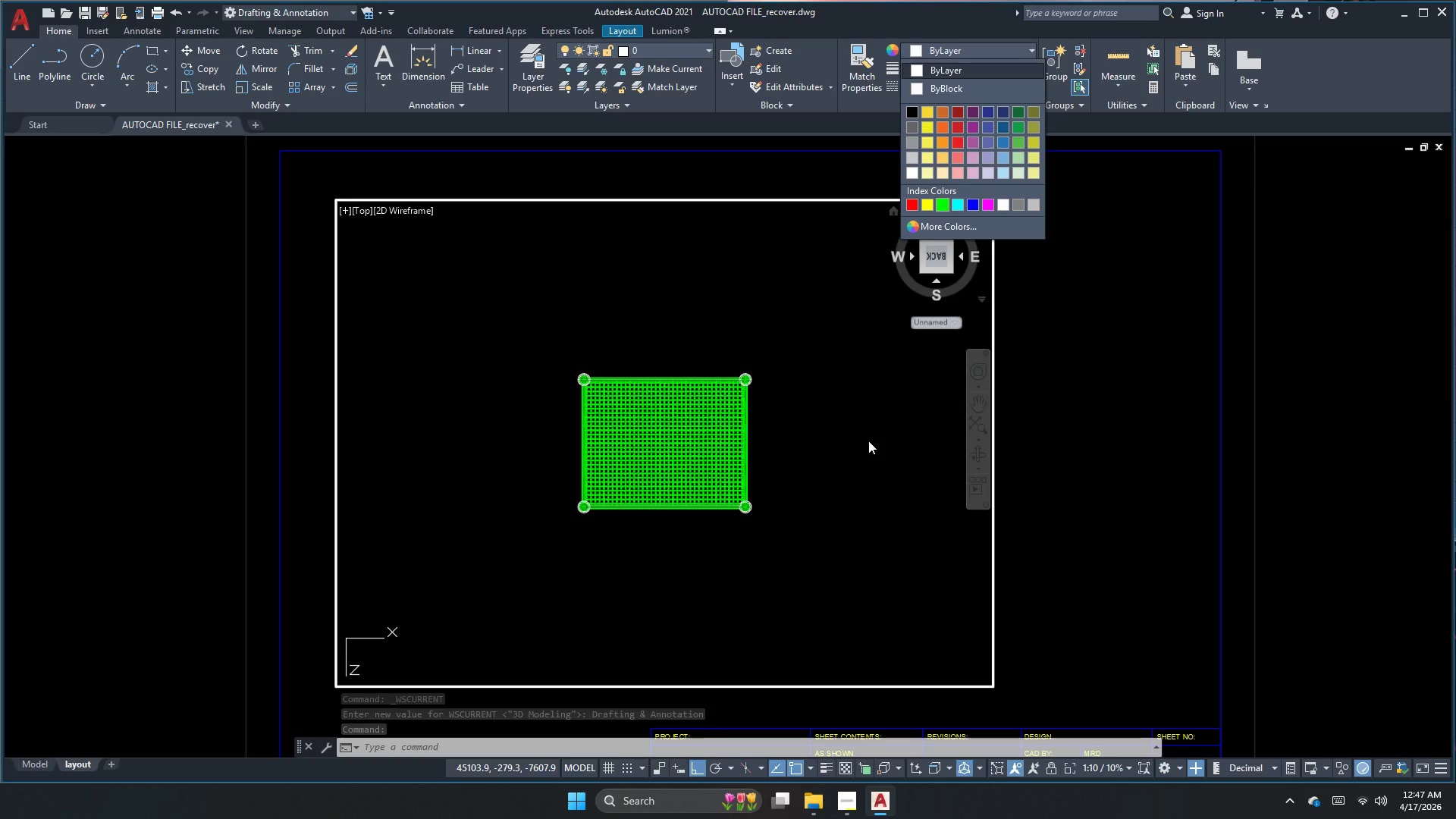 
double_click([1111, 288])
 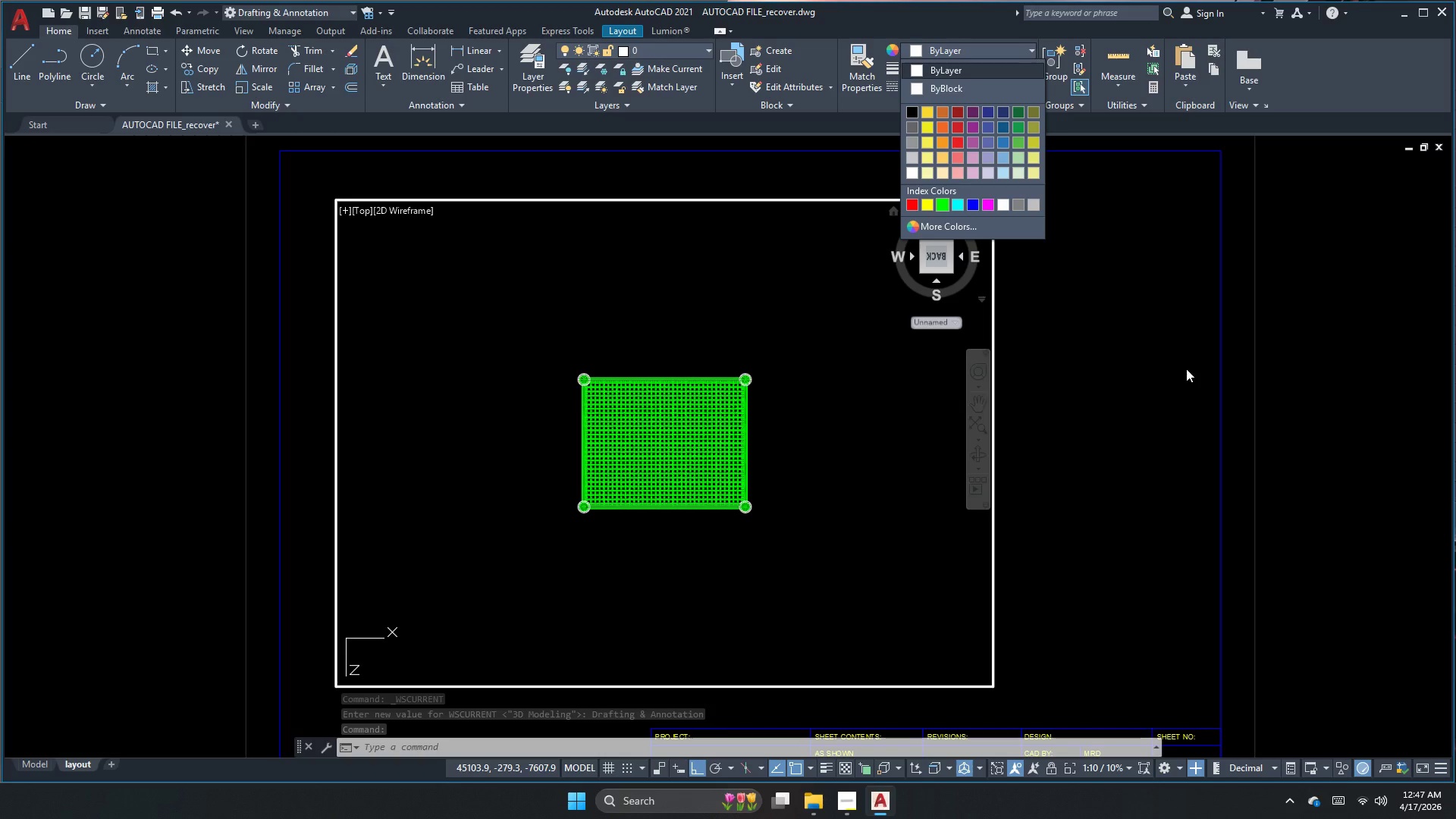 
double_click([1080, 389])
 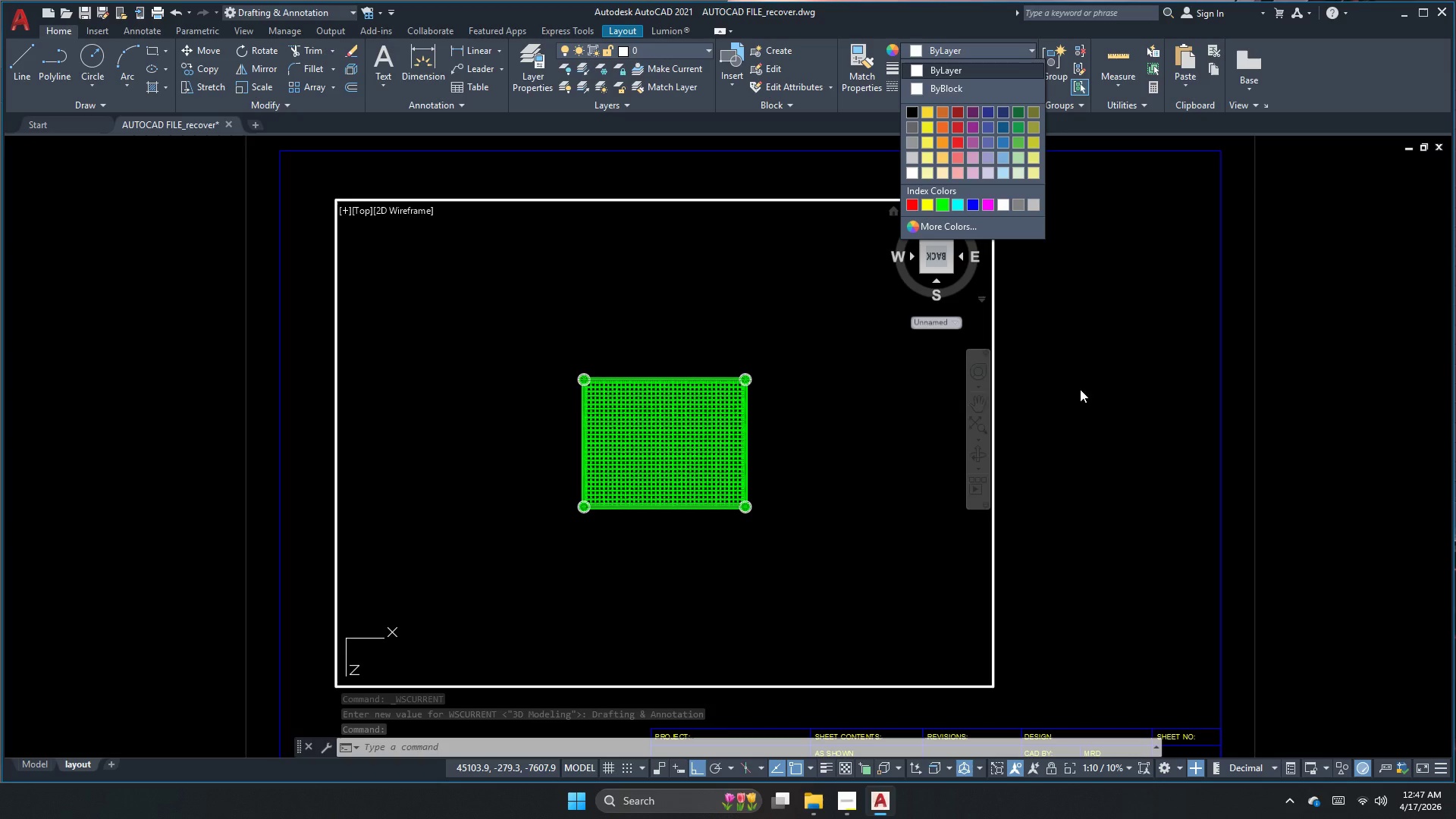 
triple_click([1080, 389])
 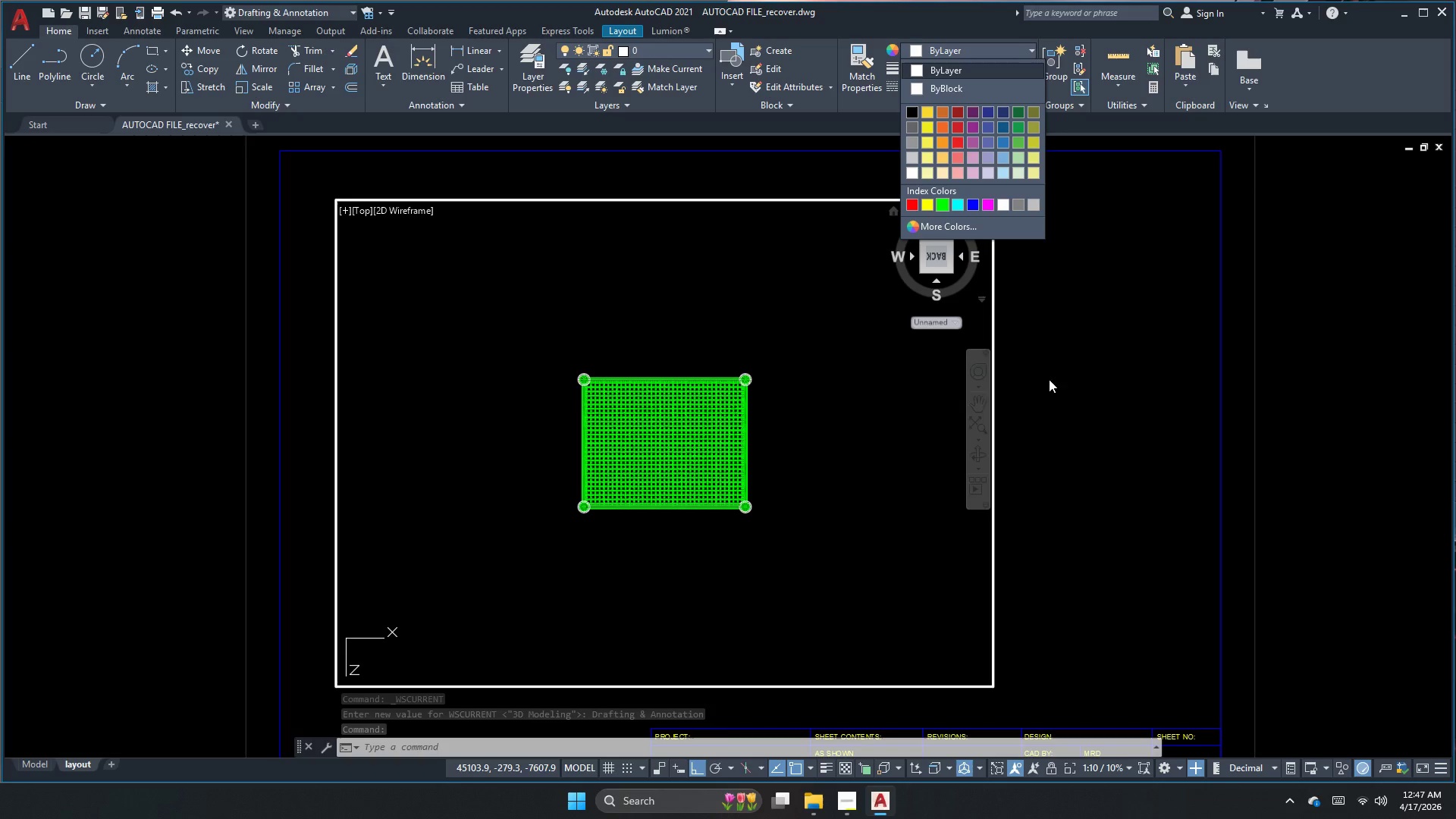 
key(Escape)
 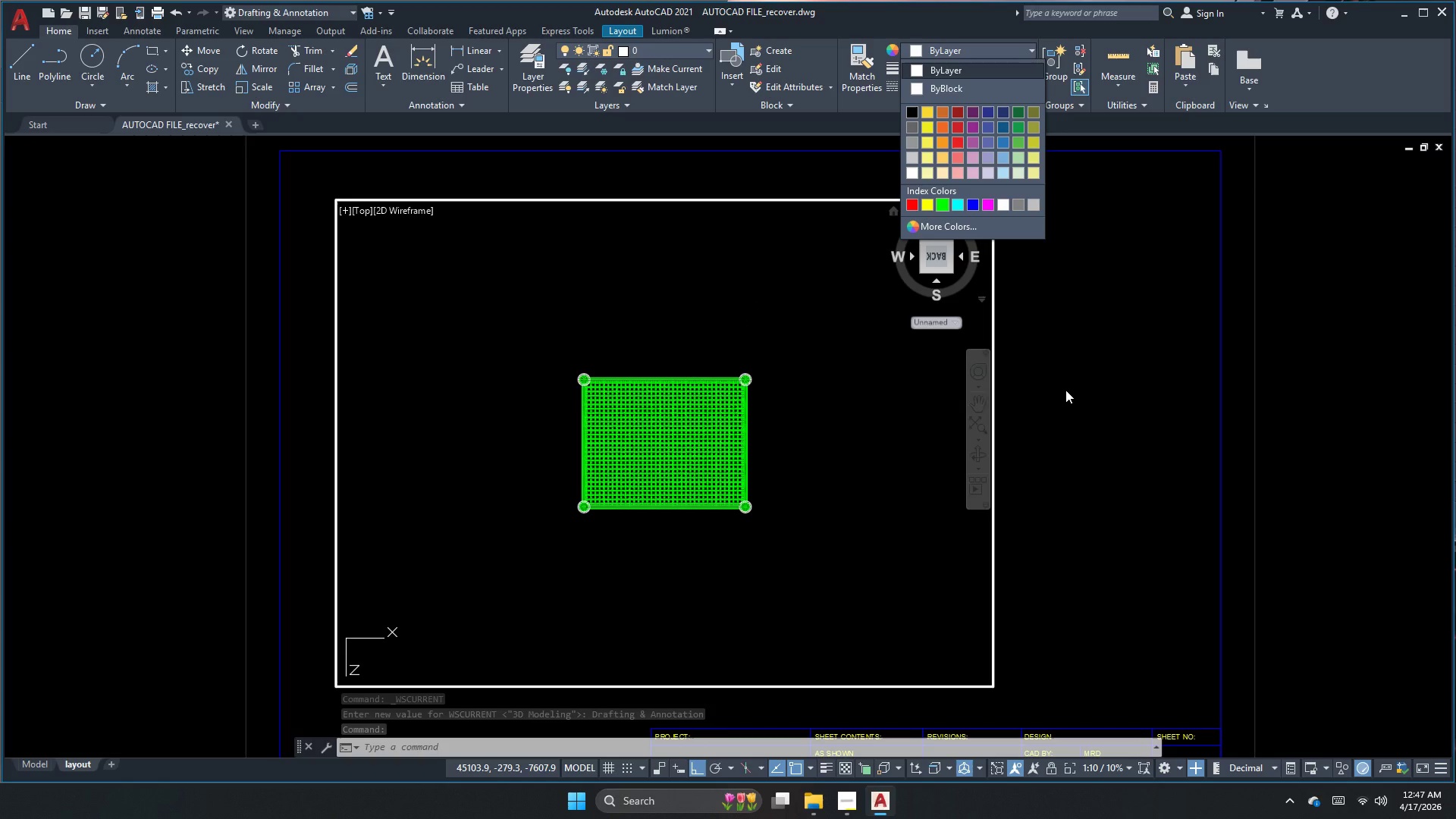 
double_click([1065, 390])
 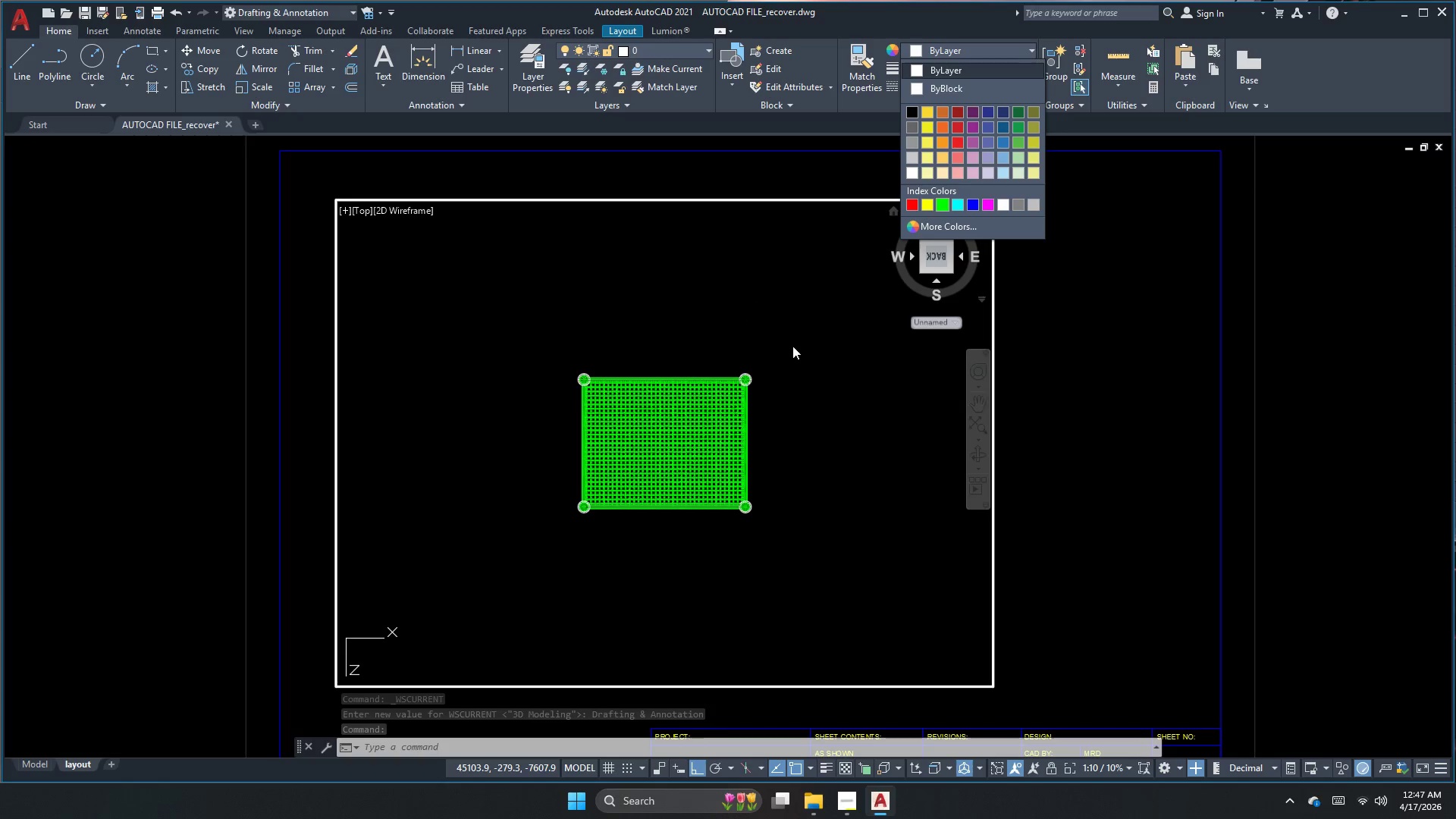 
key(Escape)
 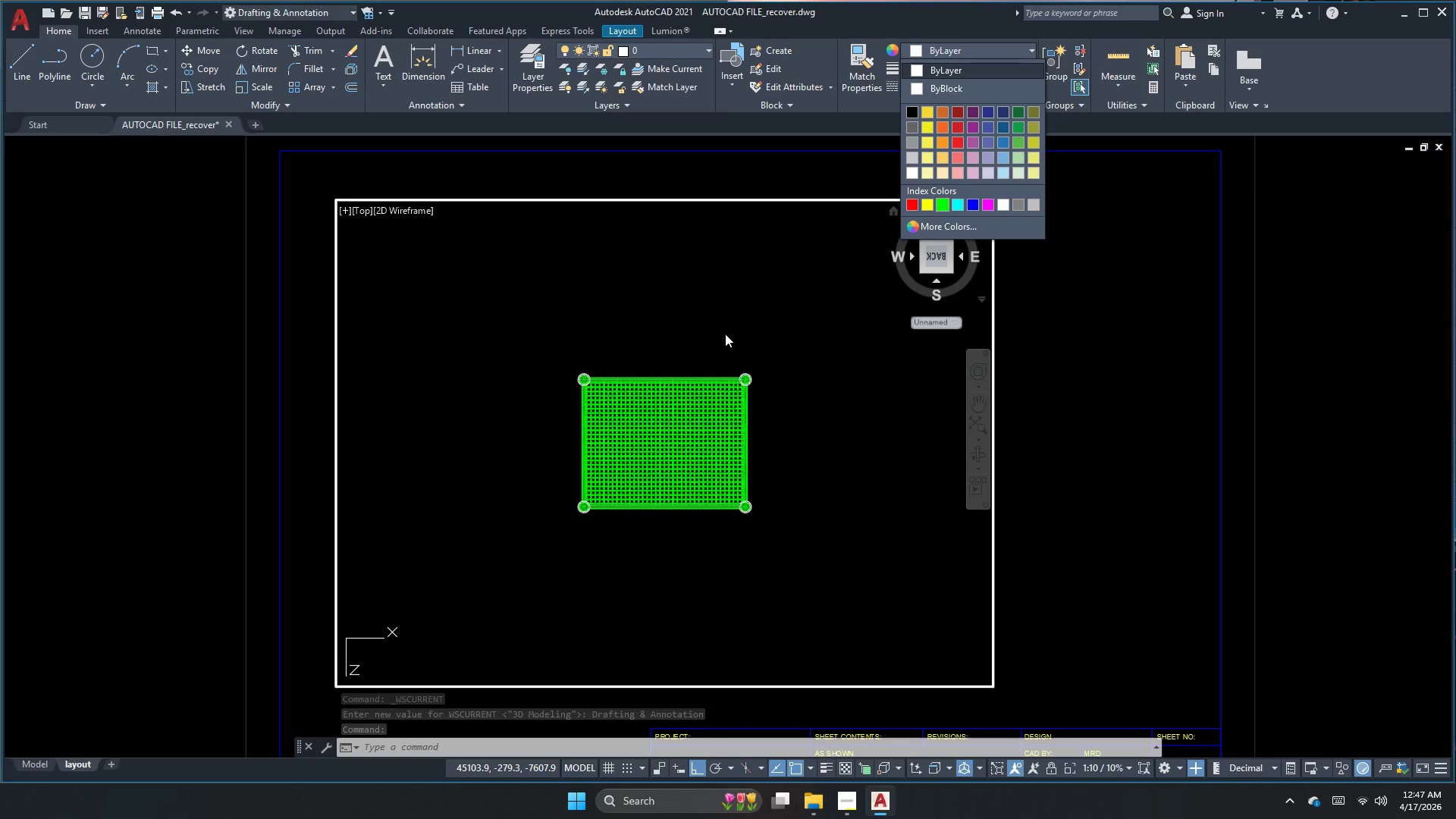 
left_click([725, 334])
 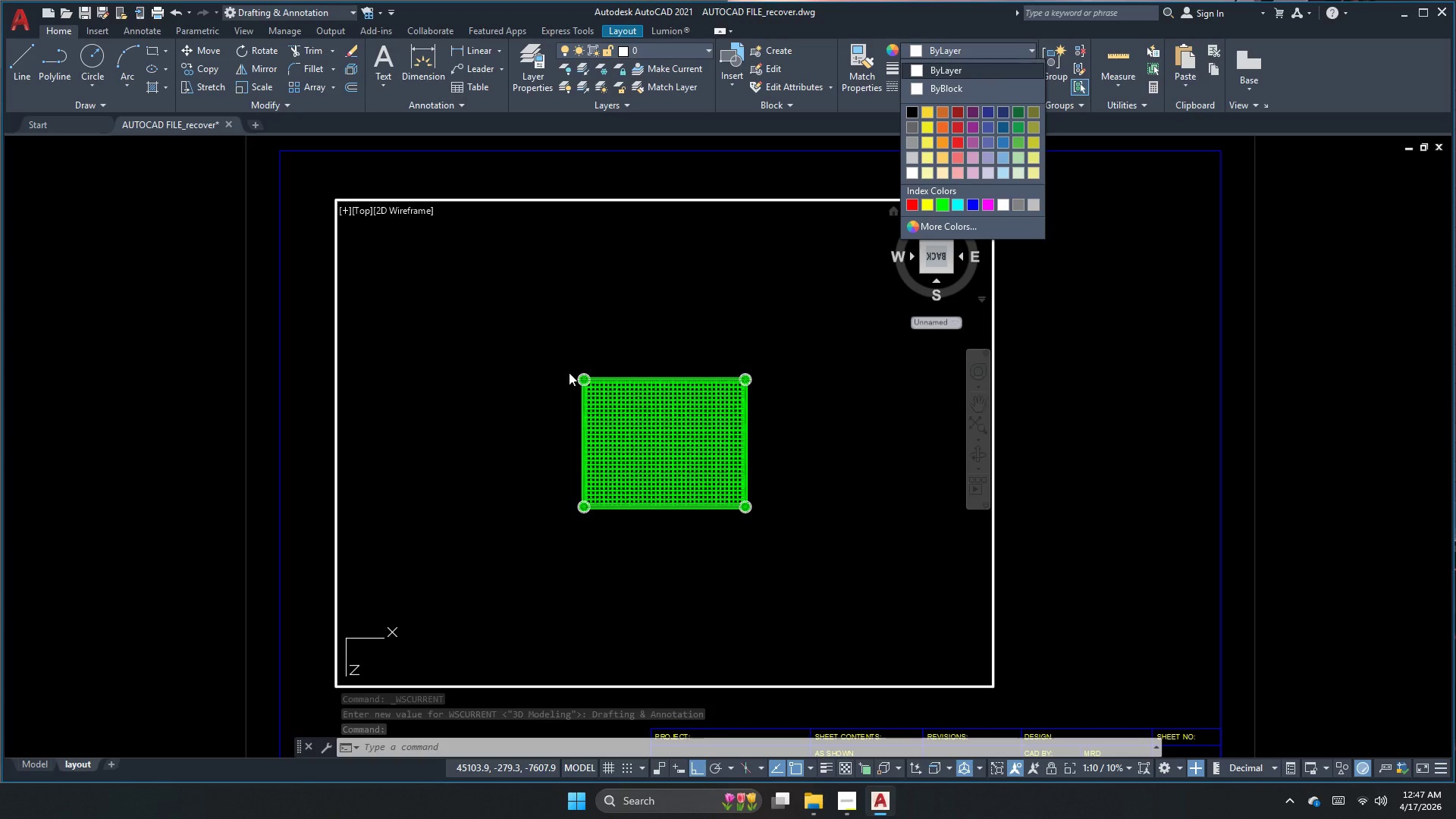 
key(Escape)
 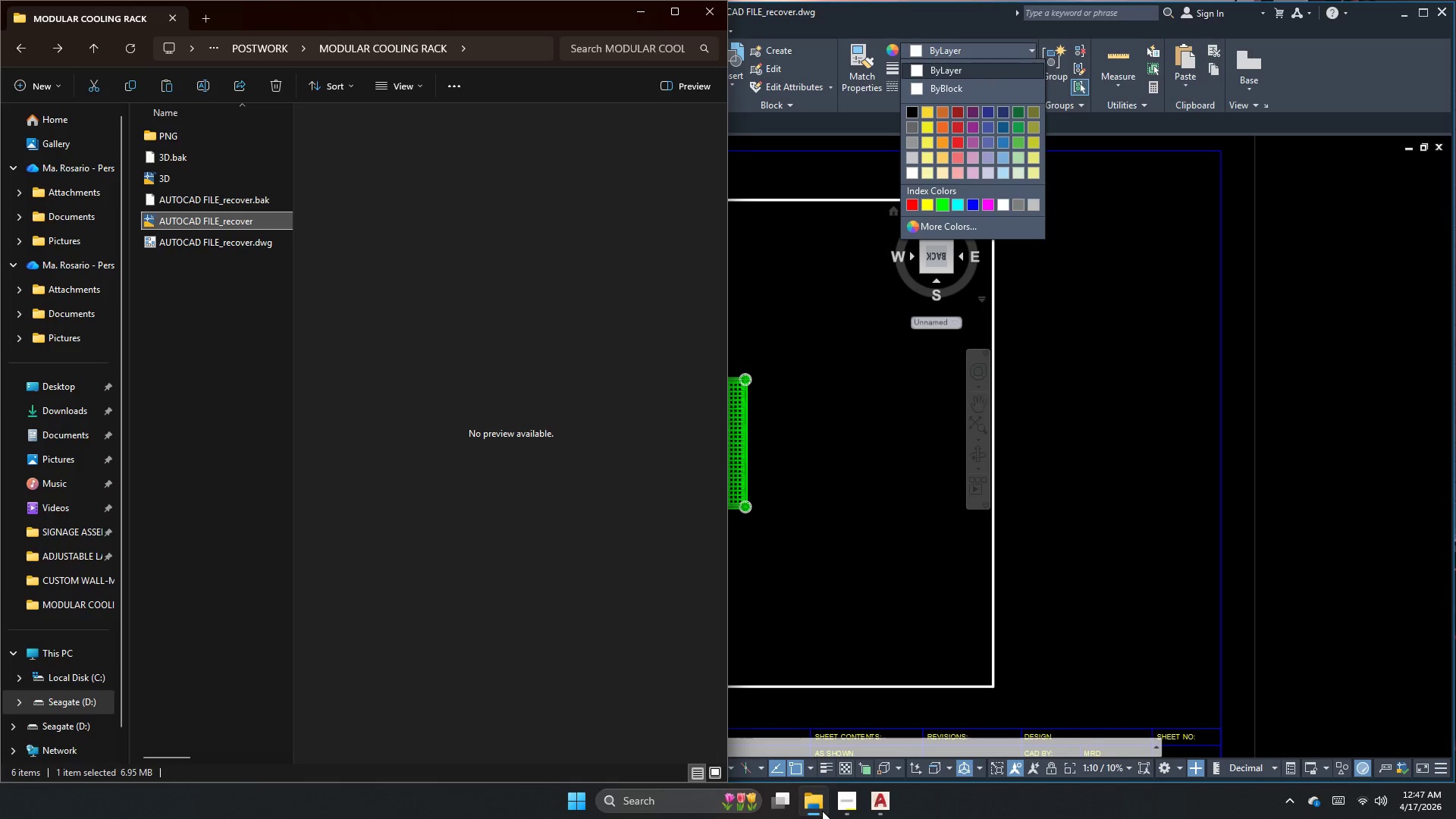 
left_click([1013, 648])
 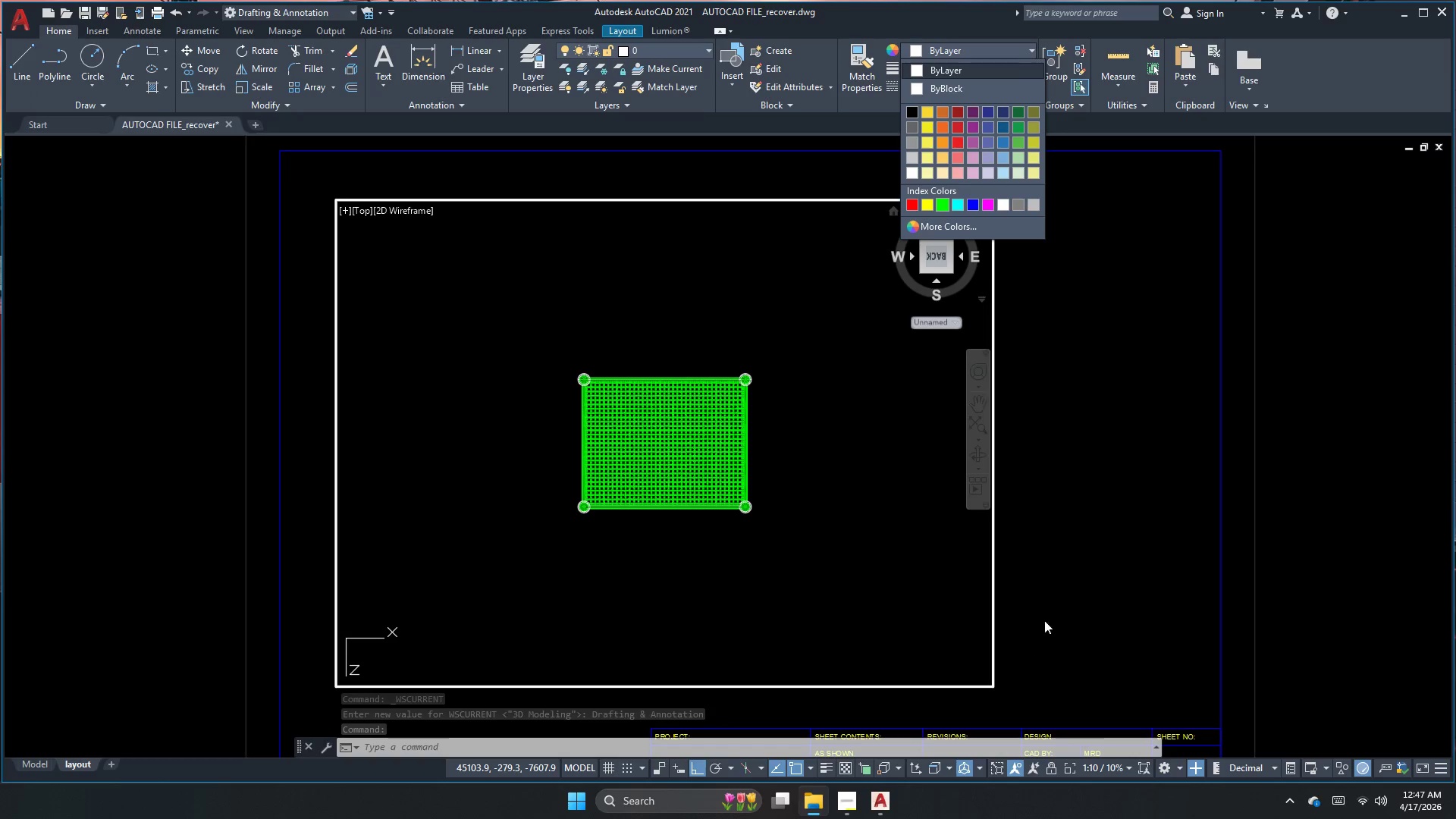 
key(Escape)
 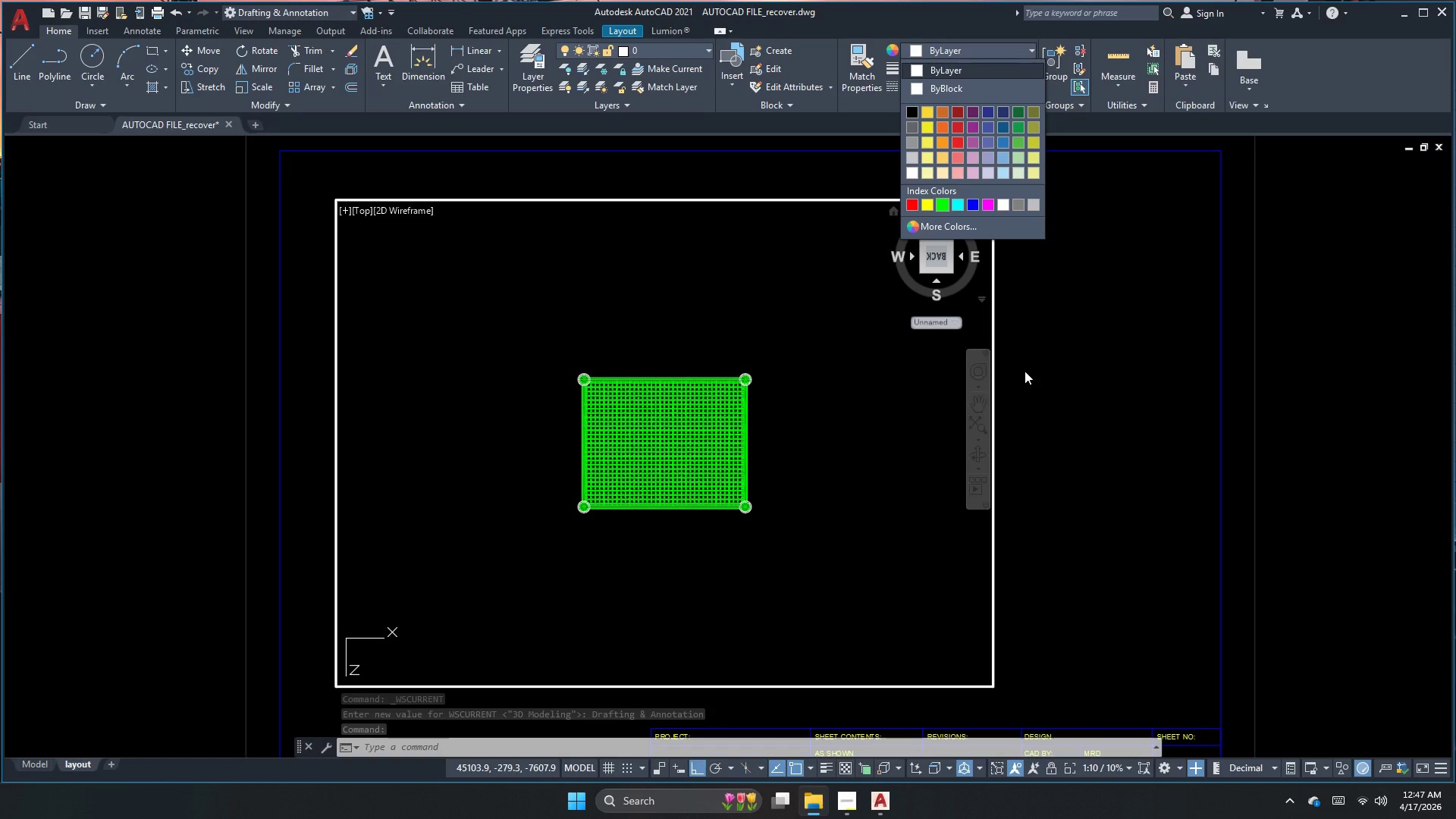 
left_click([1025, 371])
 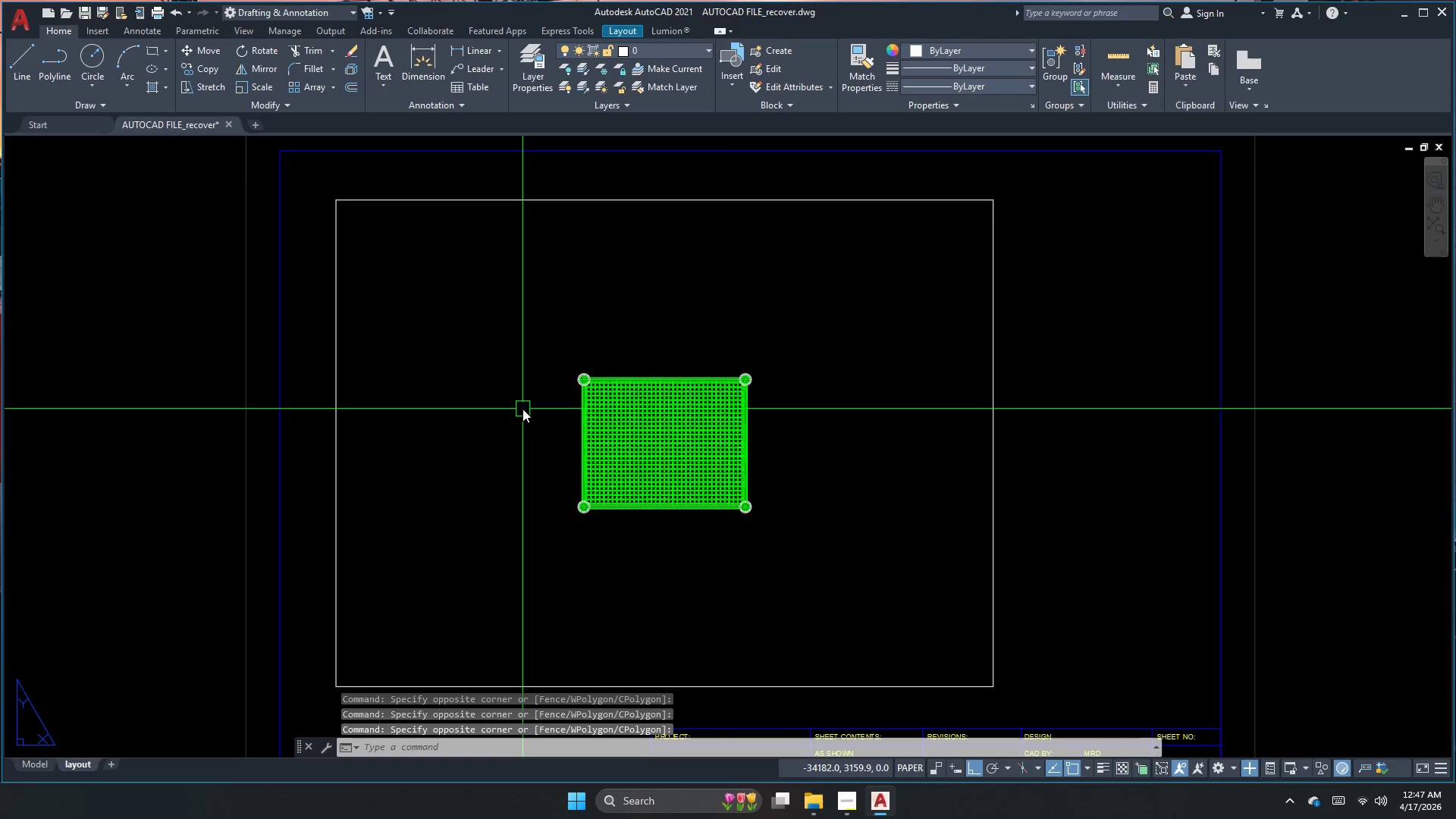 
wait(5.19)
 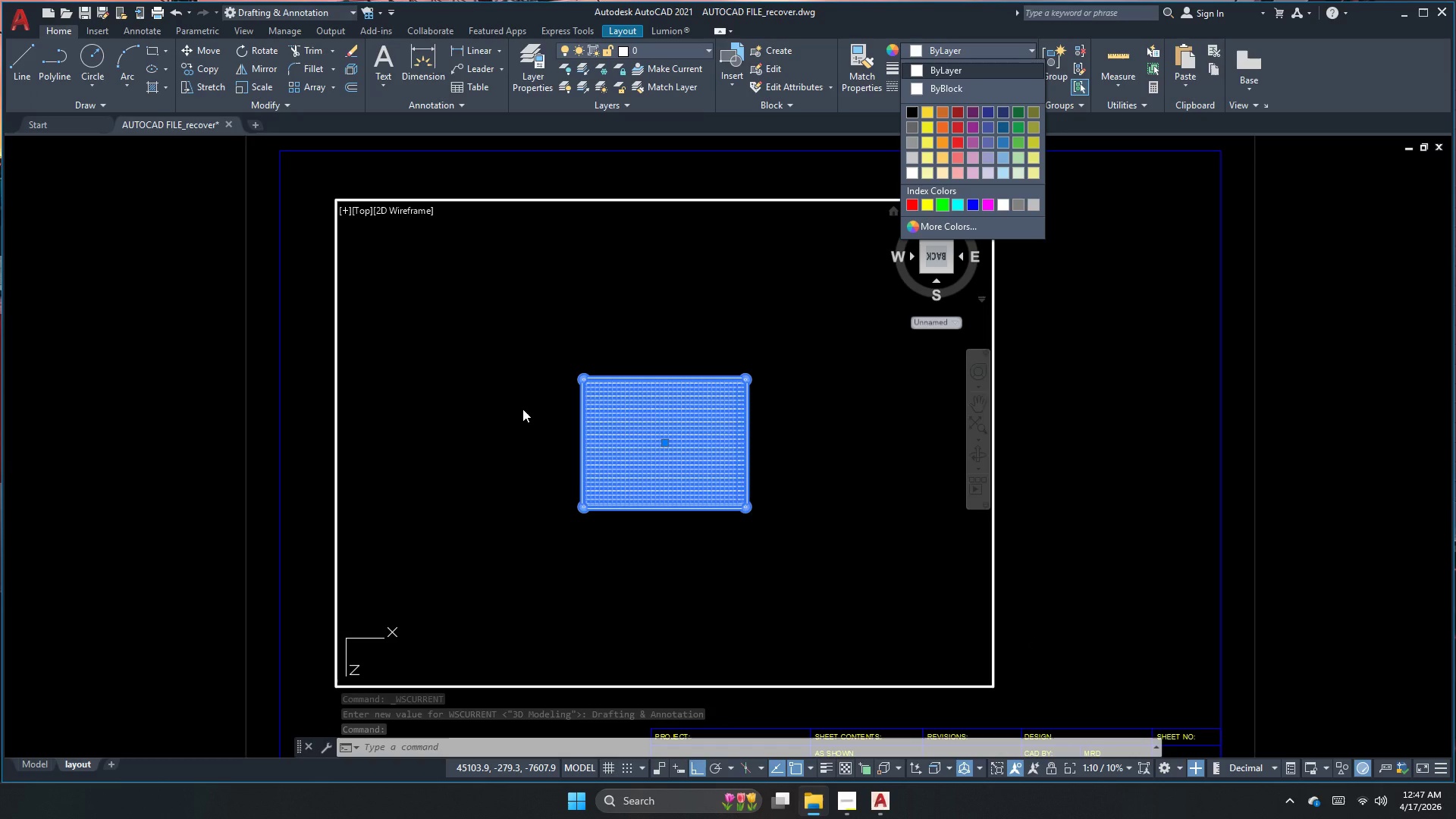 
key(Escape)
 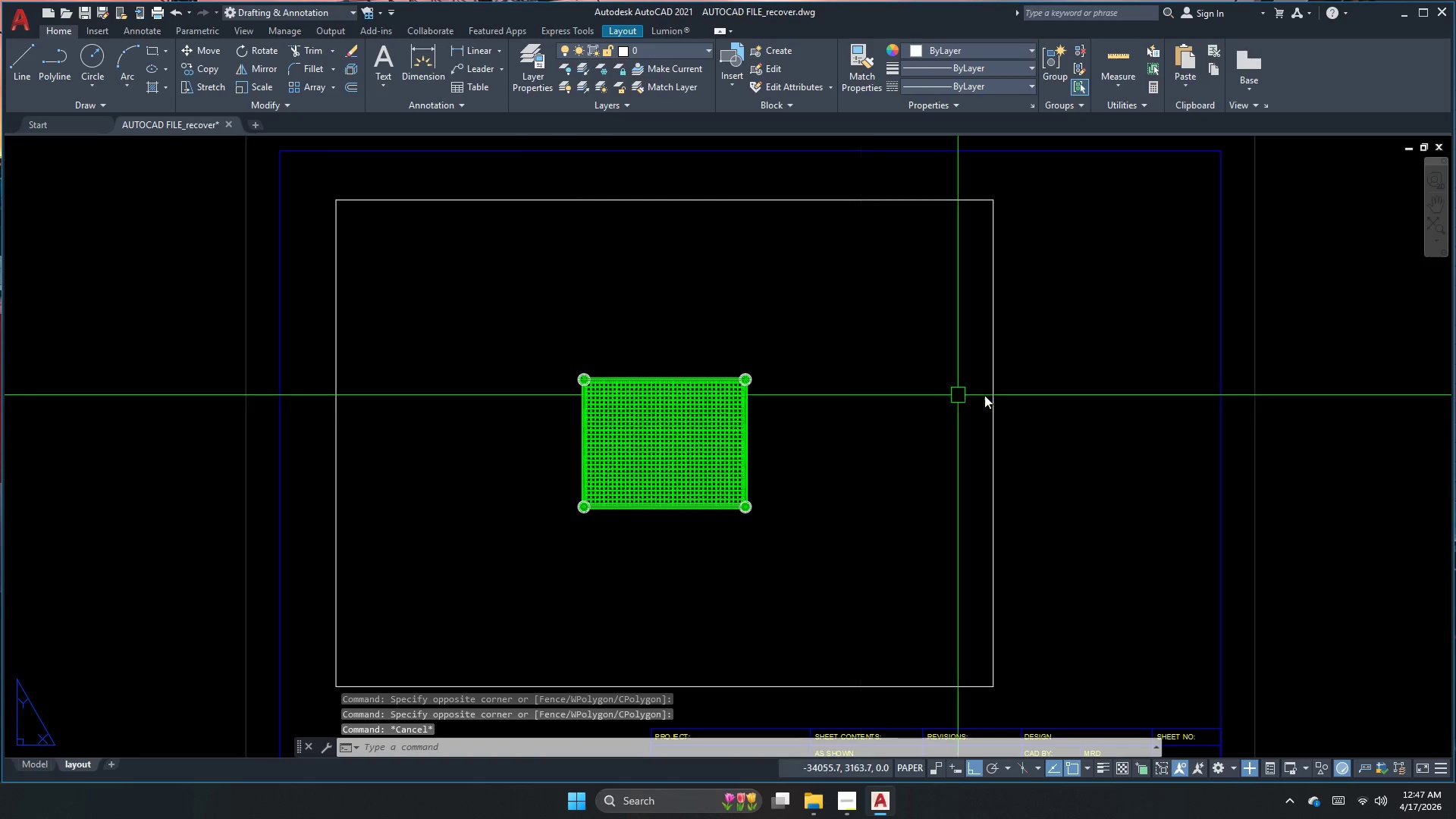 
left_click([1009, 395])
 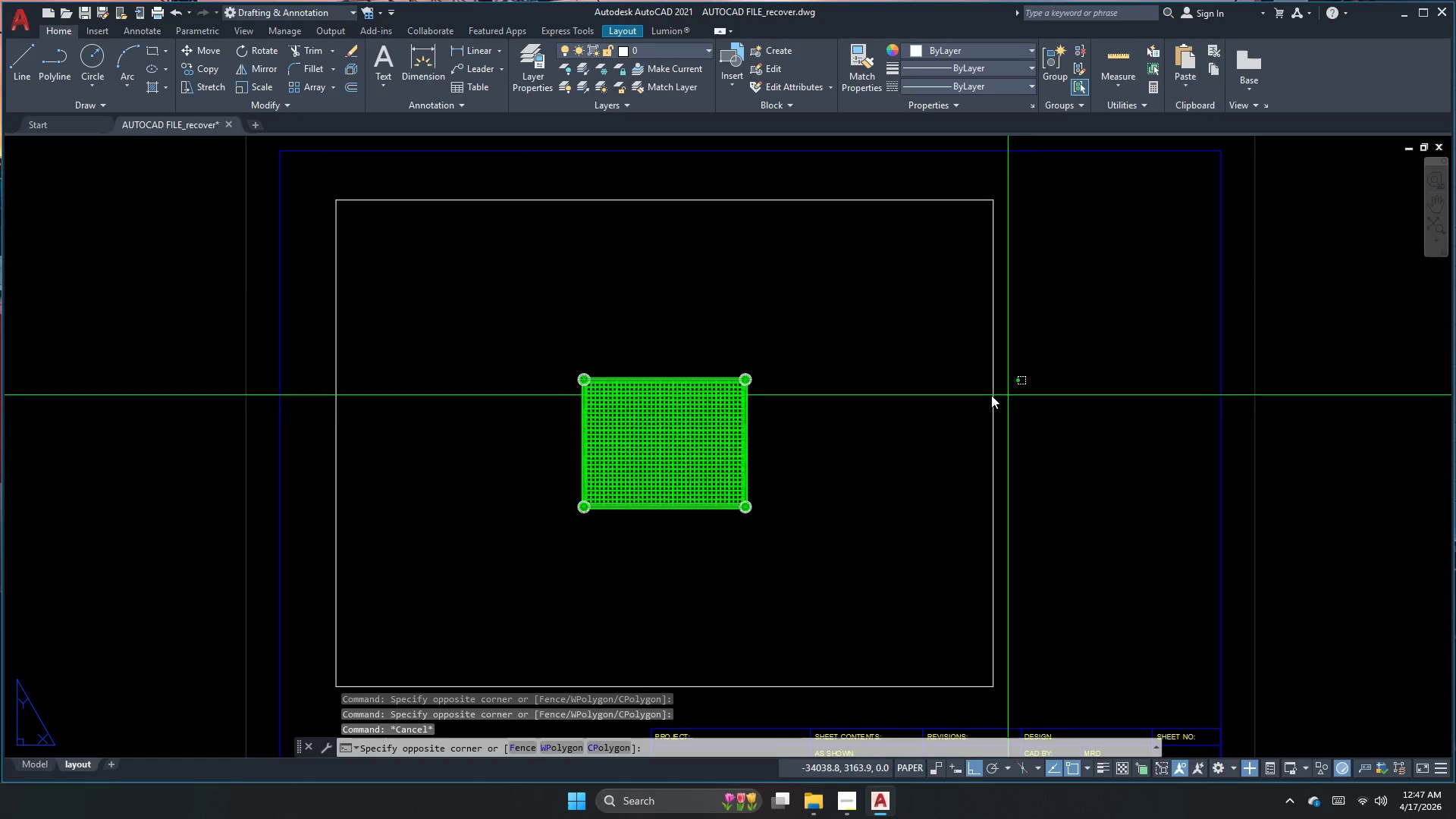 
left_click_drag(start_coordinate=[908, 412], to_coordinate=[904, 413])
 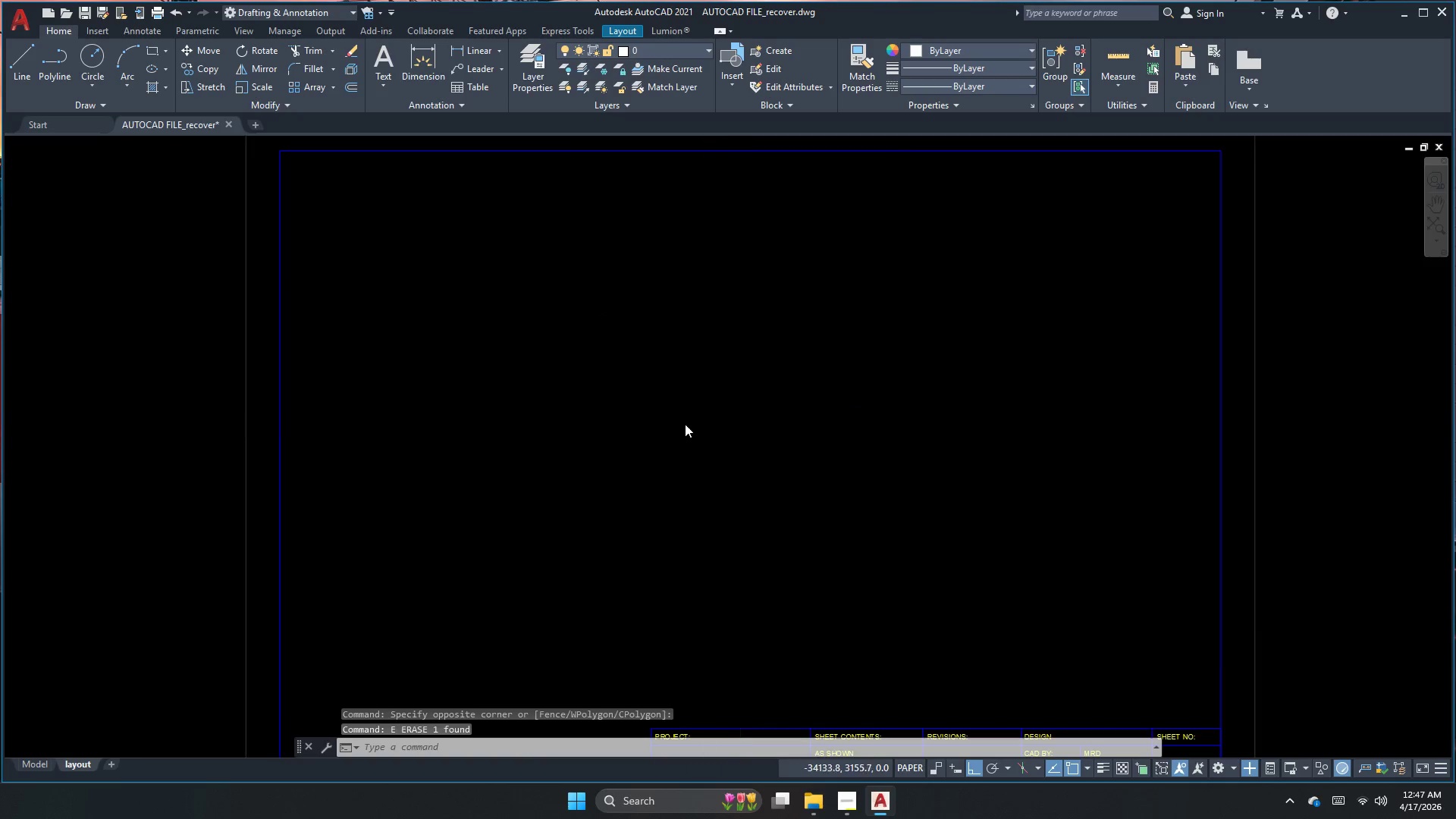 
key(E)
 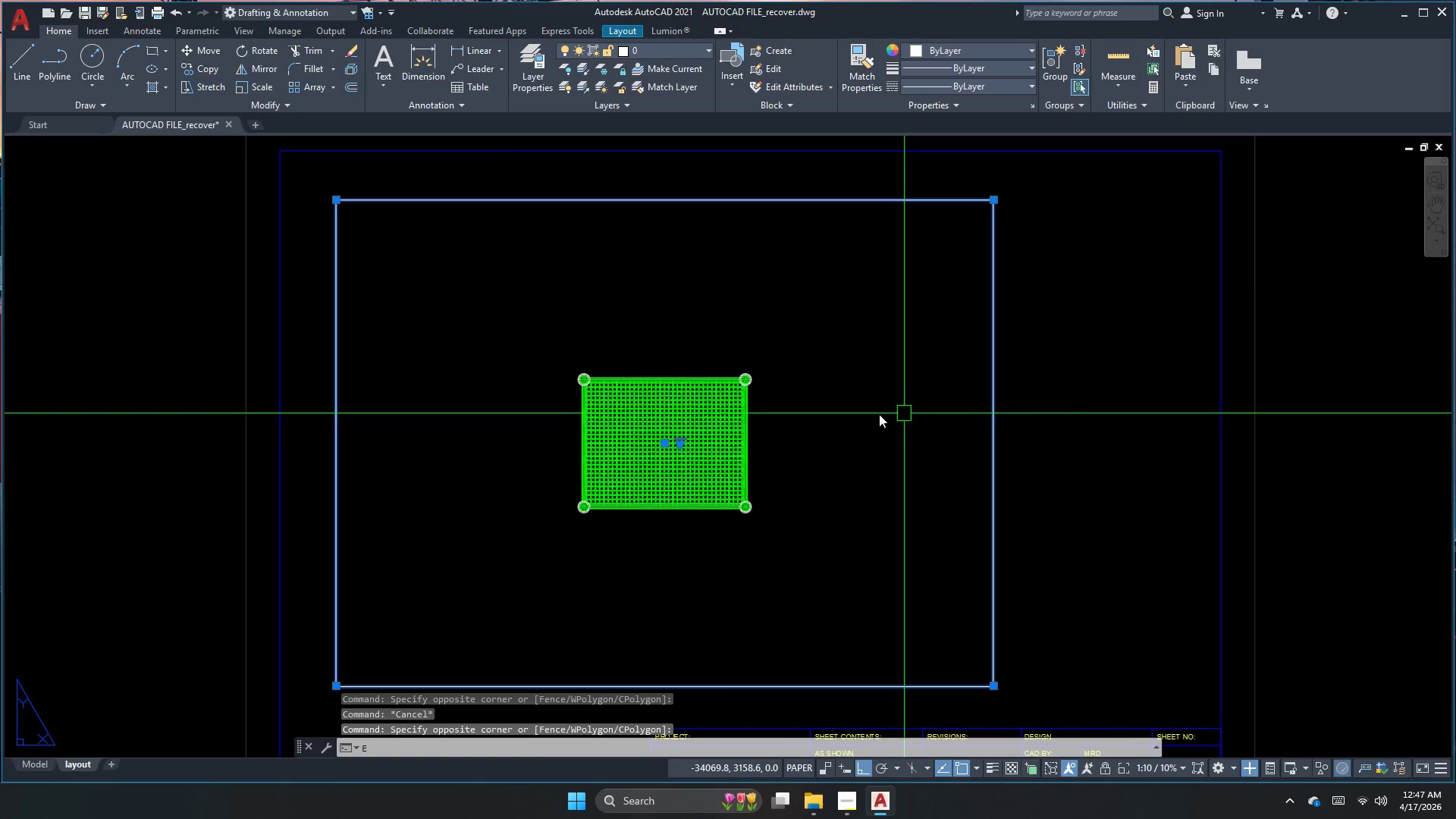 
key(Space)
 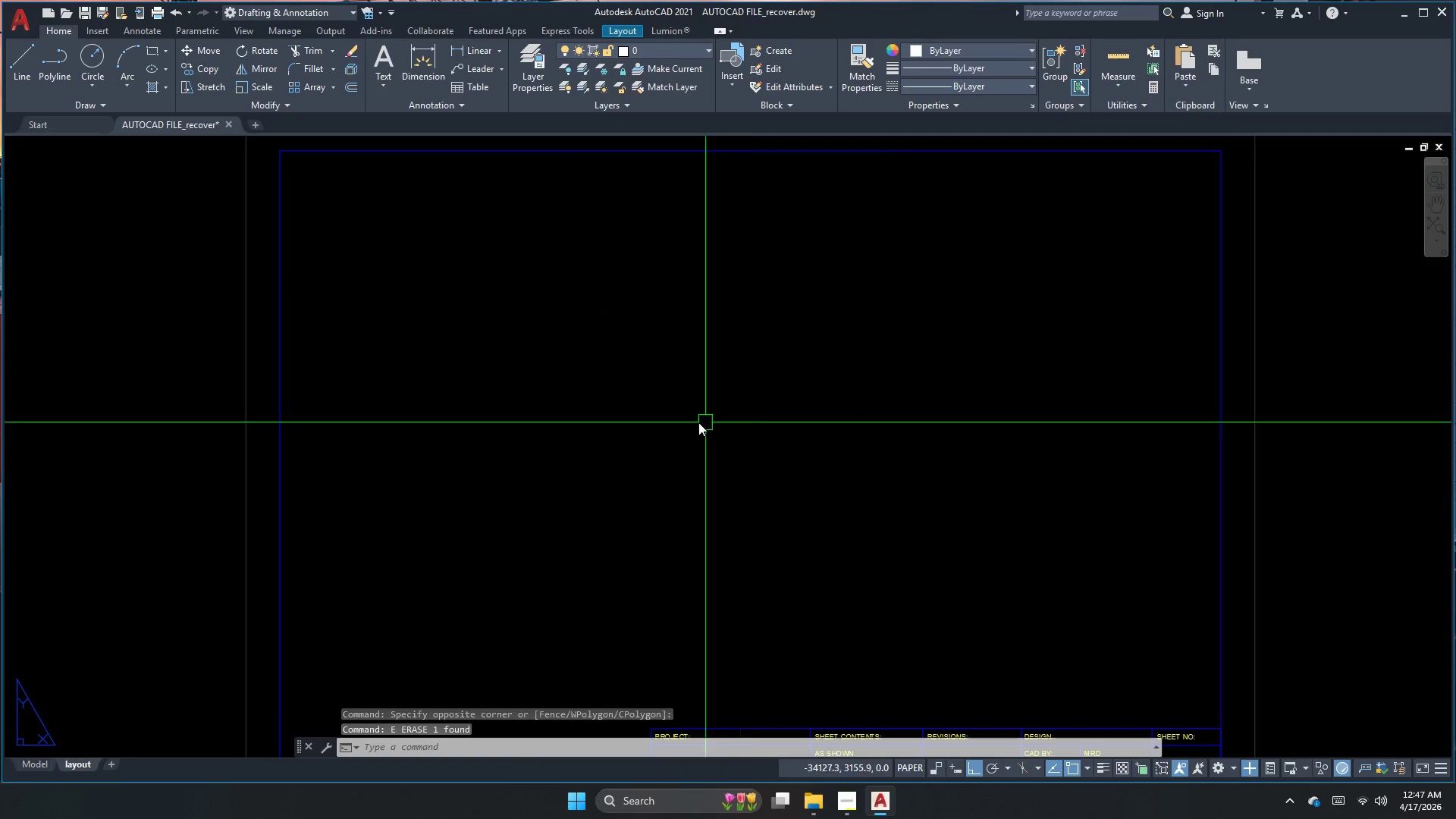 
scroll: coordinate [685, 424], scroll_direction: down, amount: 4.0
 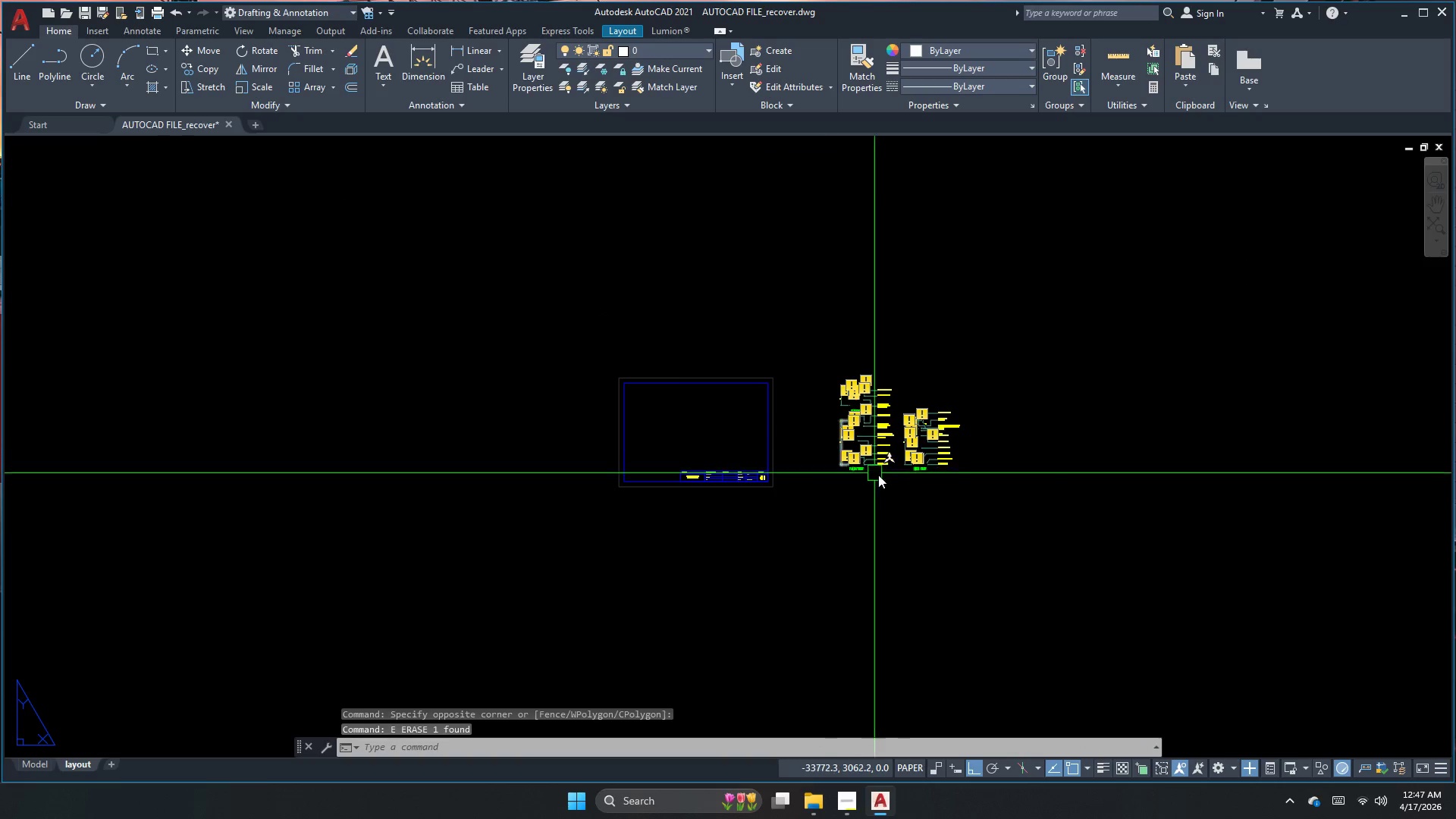 
left_click_drag(start_coordinate=[1110, 558], to_coordinate=[1031, 516])
 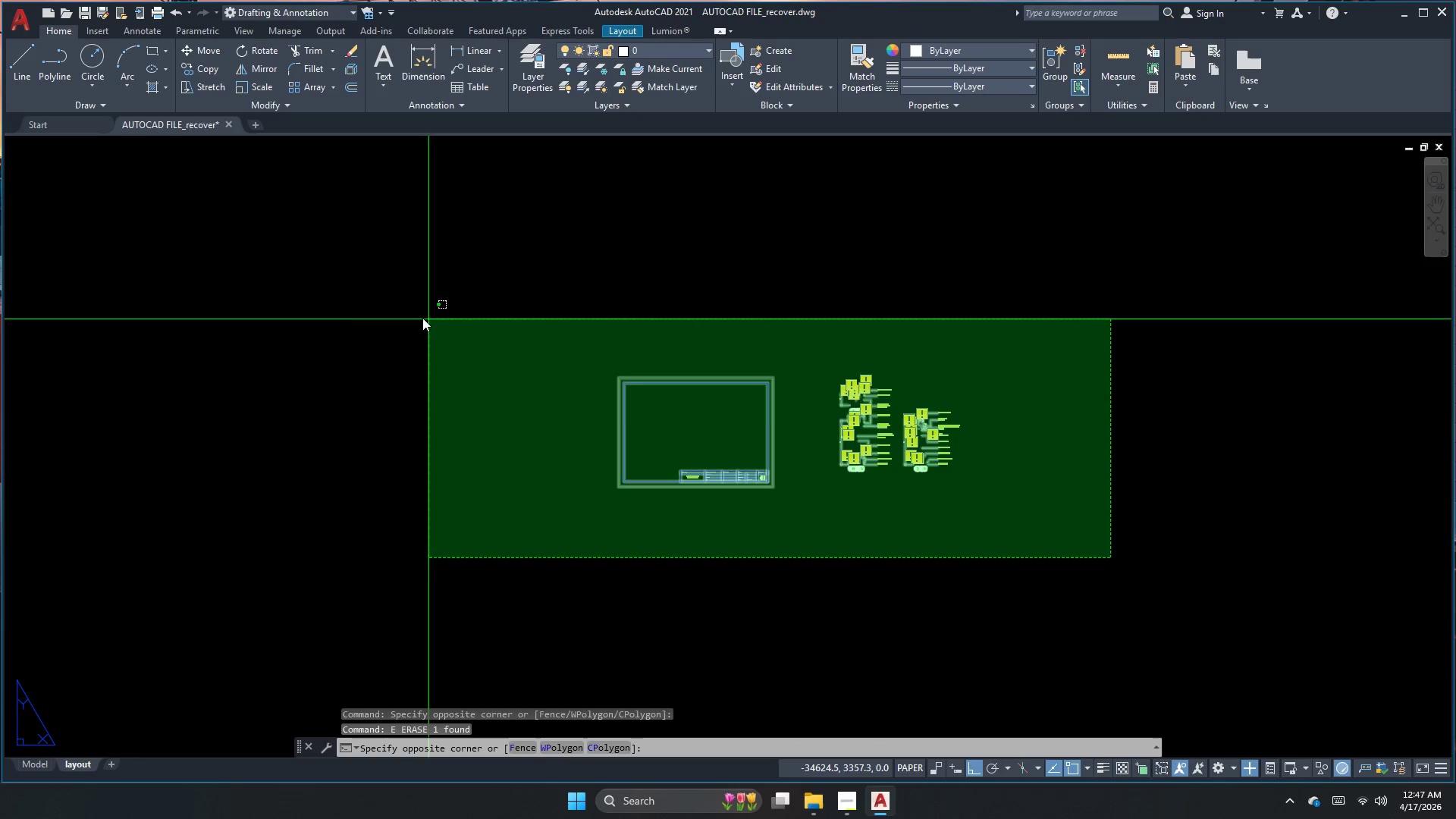 
left_click_drag(start_coordinate=[422, 318], to_coordinate=[422, 323])
 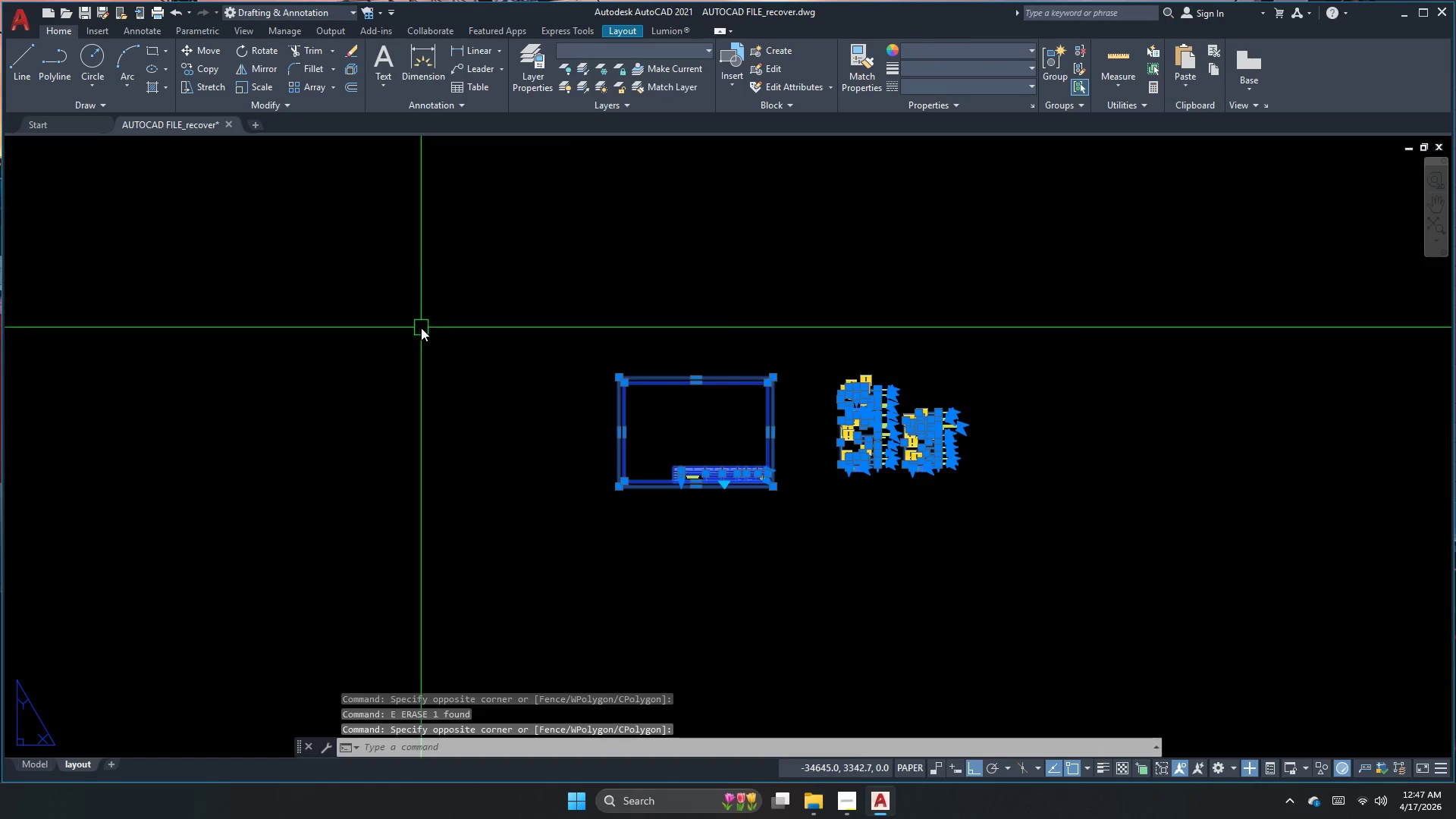 
key(E)
 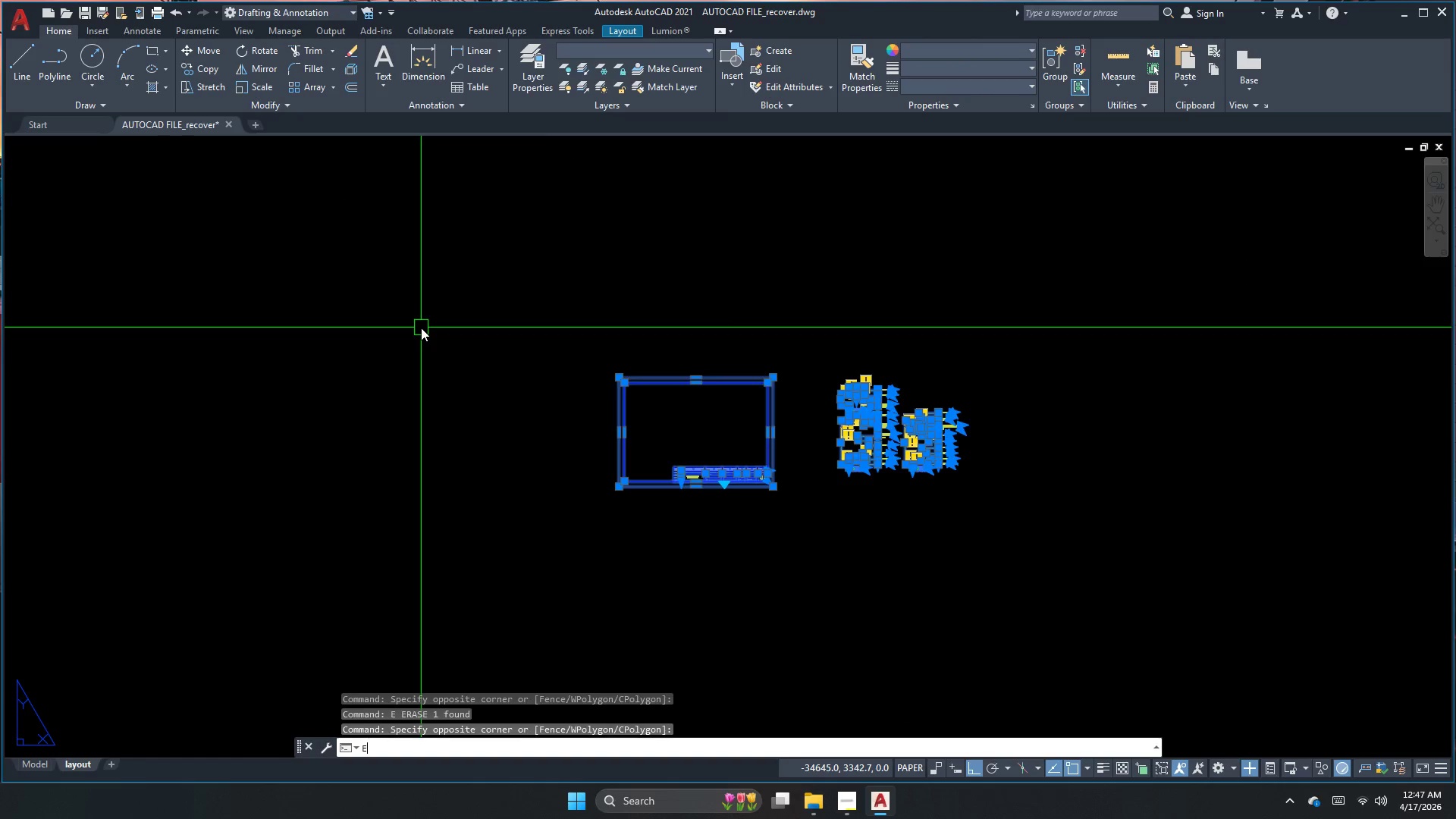 
key(Space)
 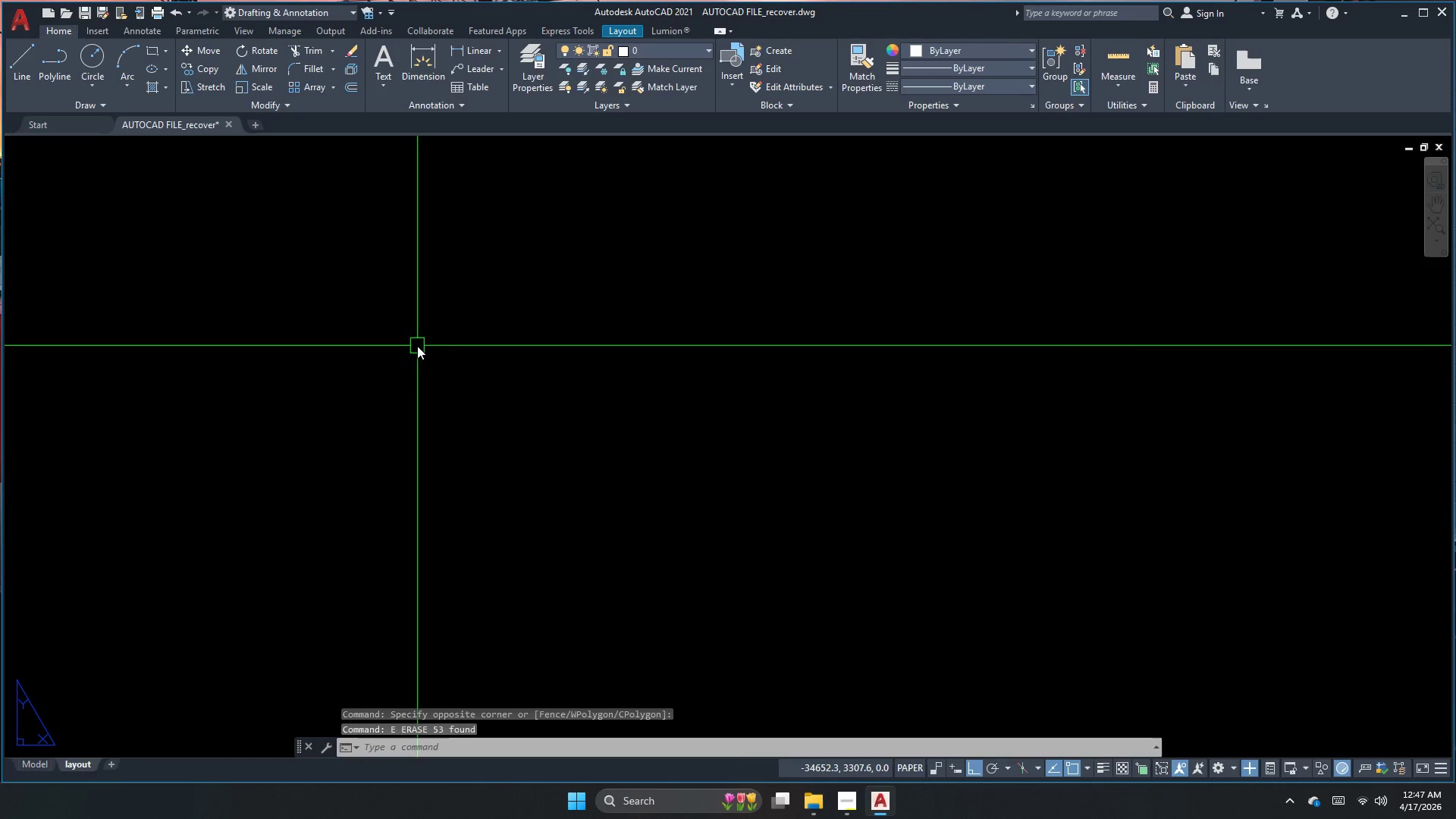 
key(Escape)
 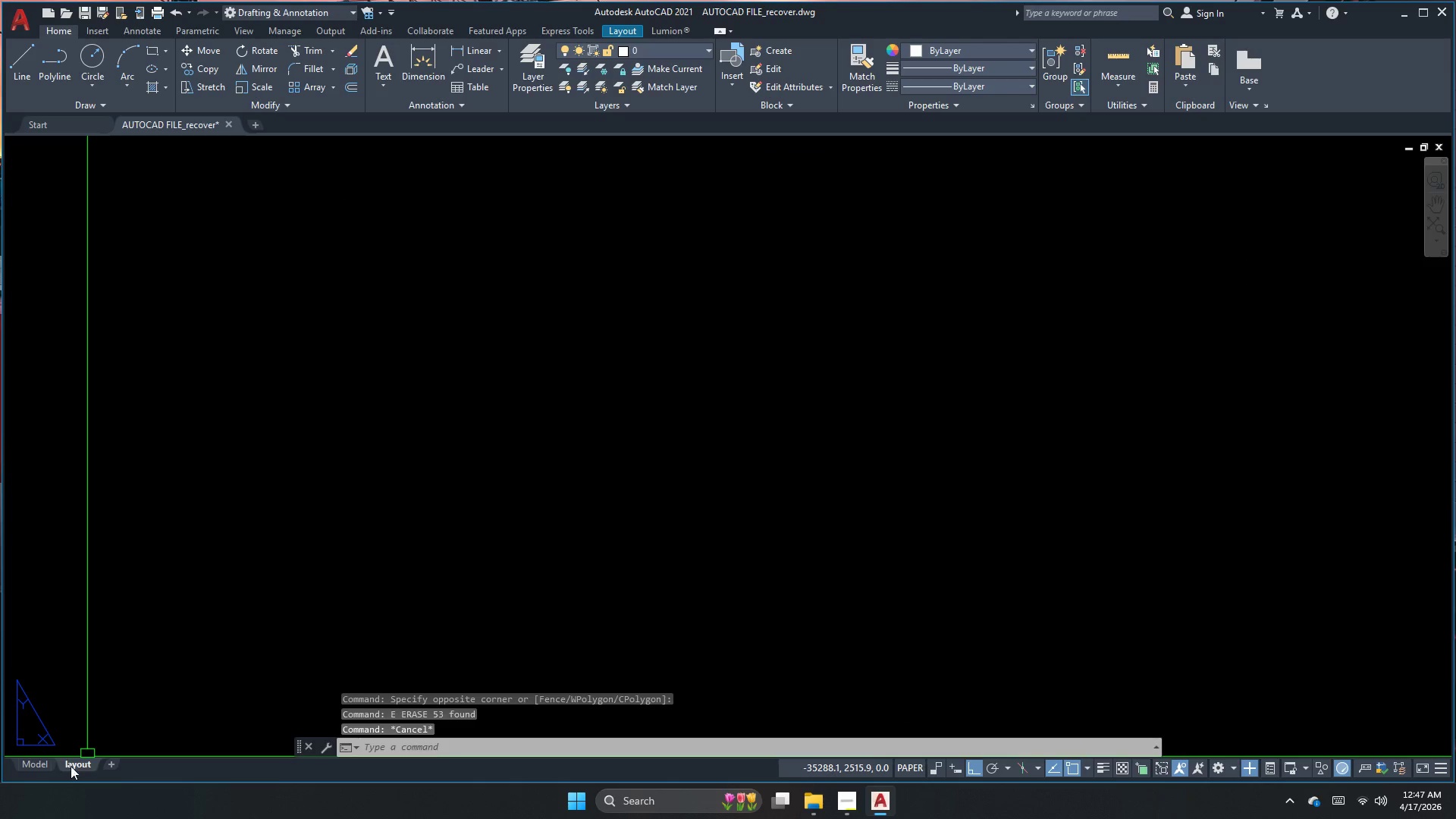 
left_click([42, 770])
 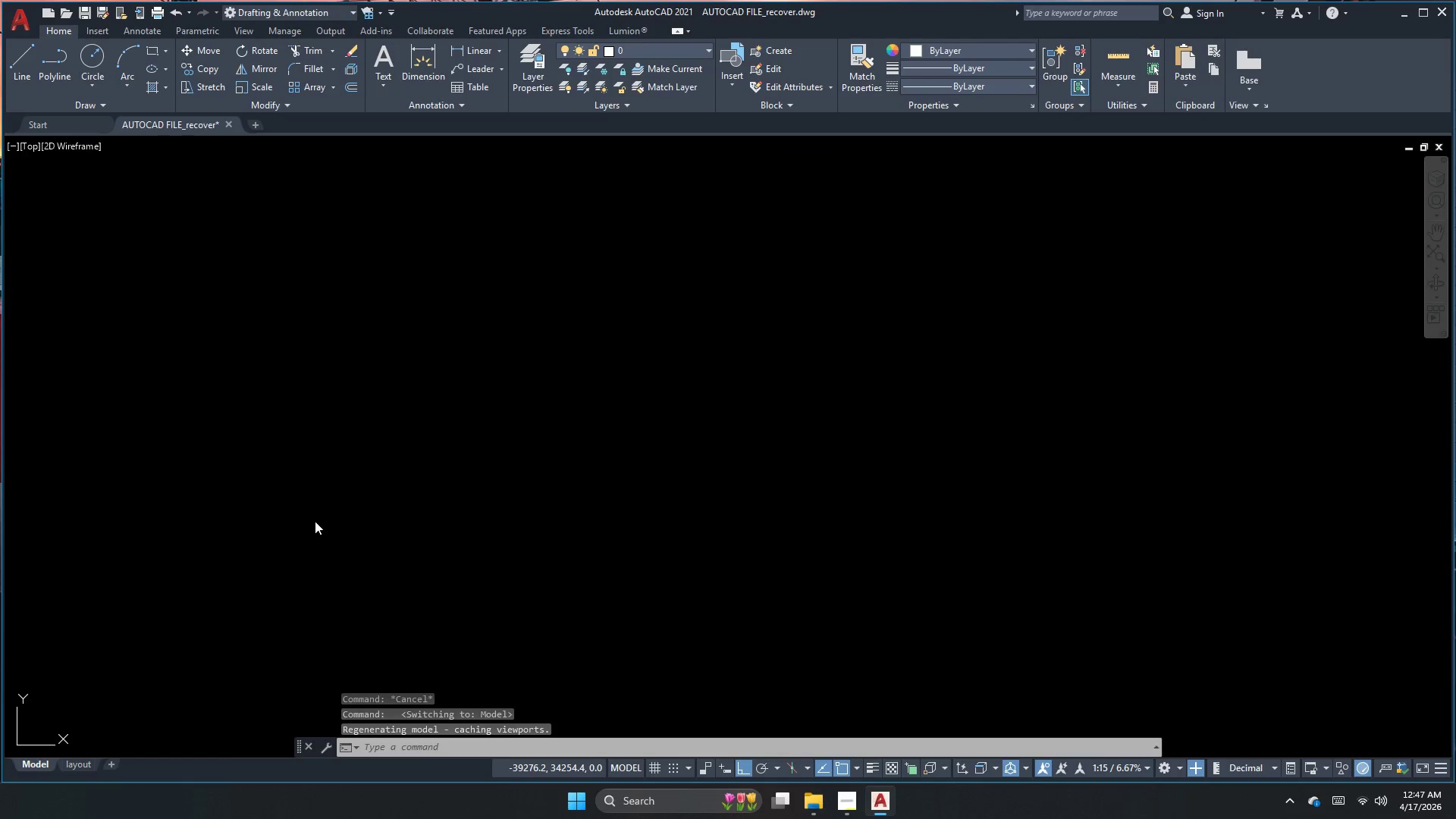 
wait(5.14)
 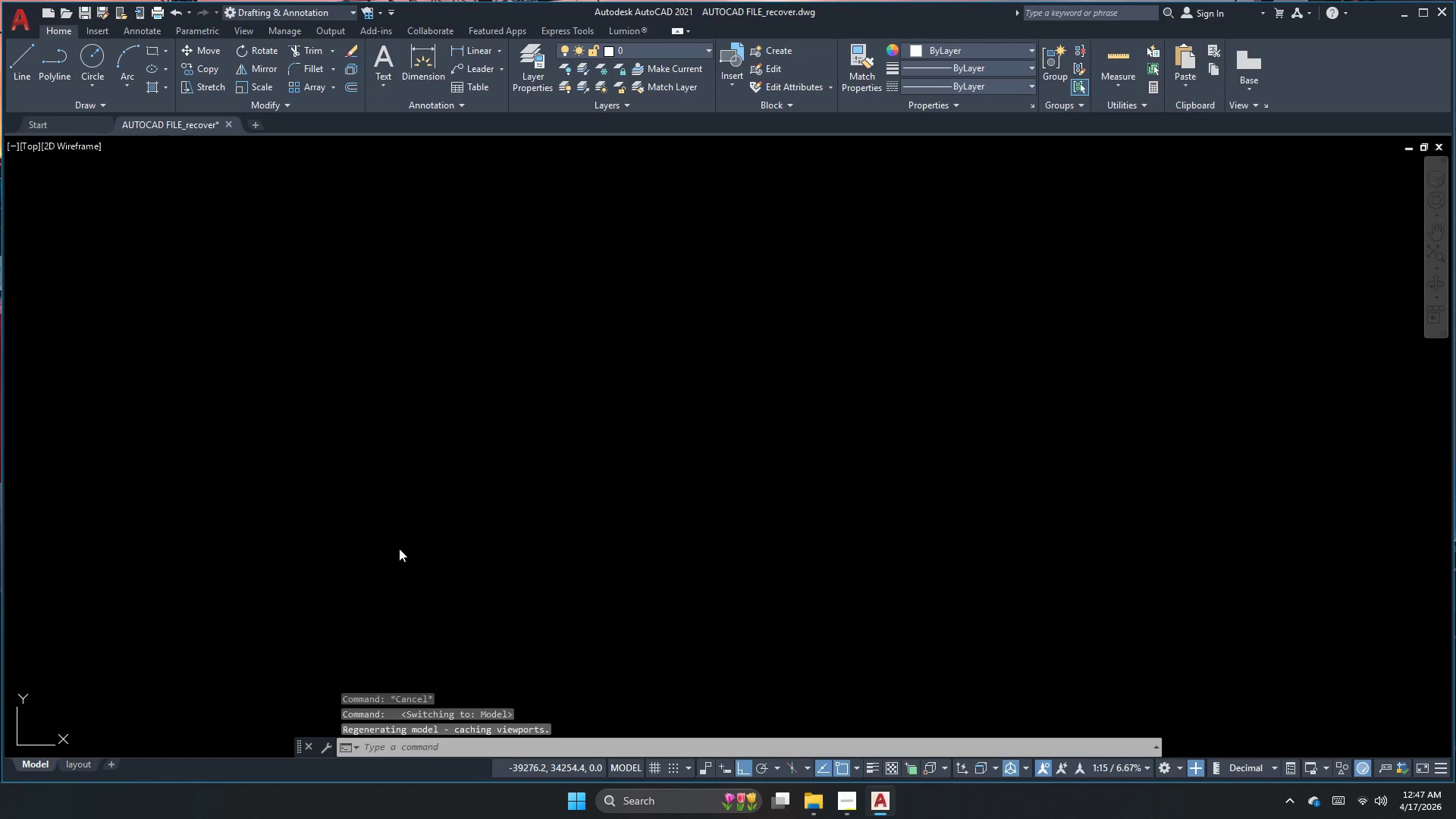 
left_click([814, 808])
 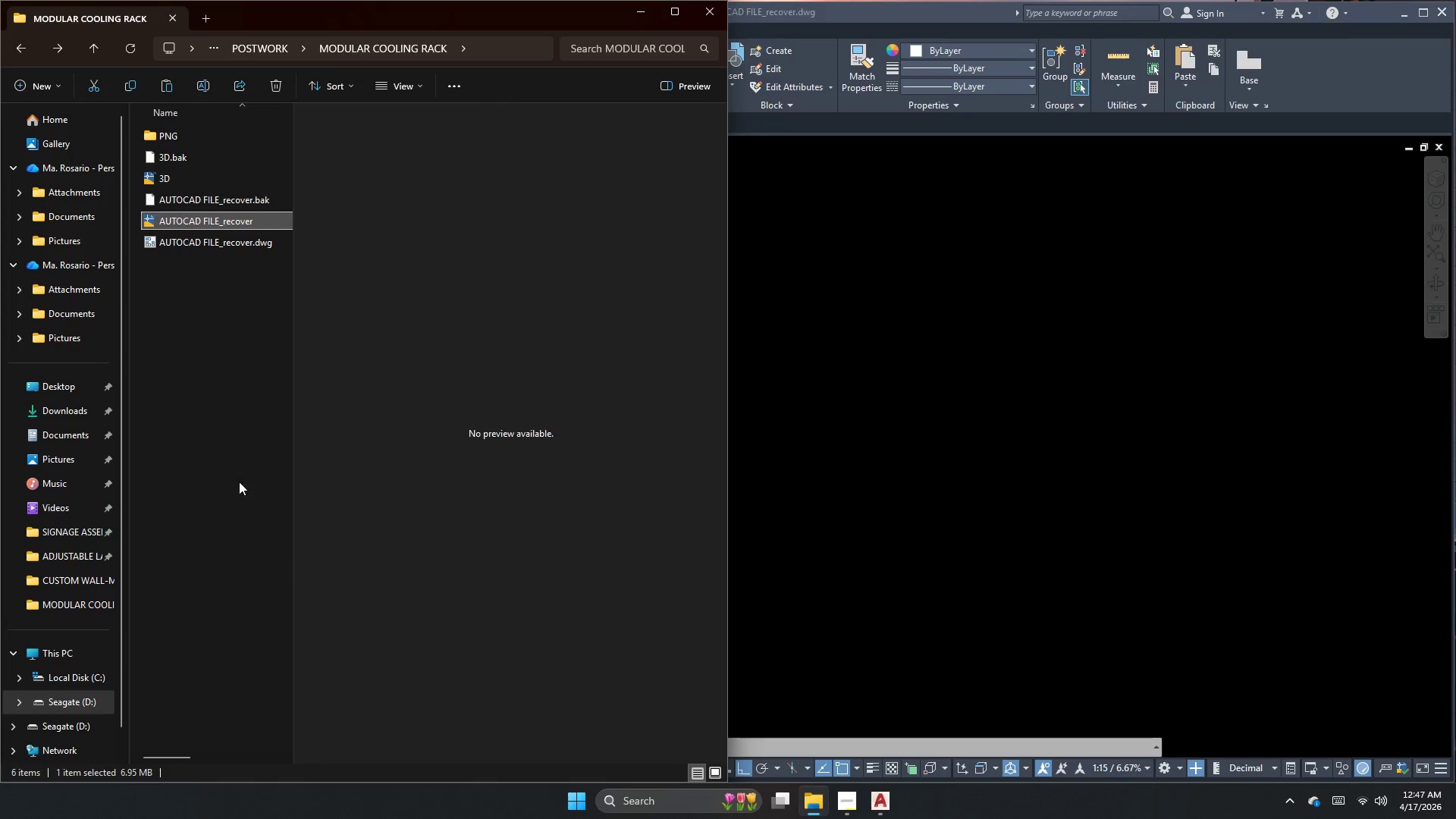 
left_click([193, 309])
 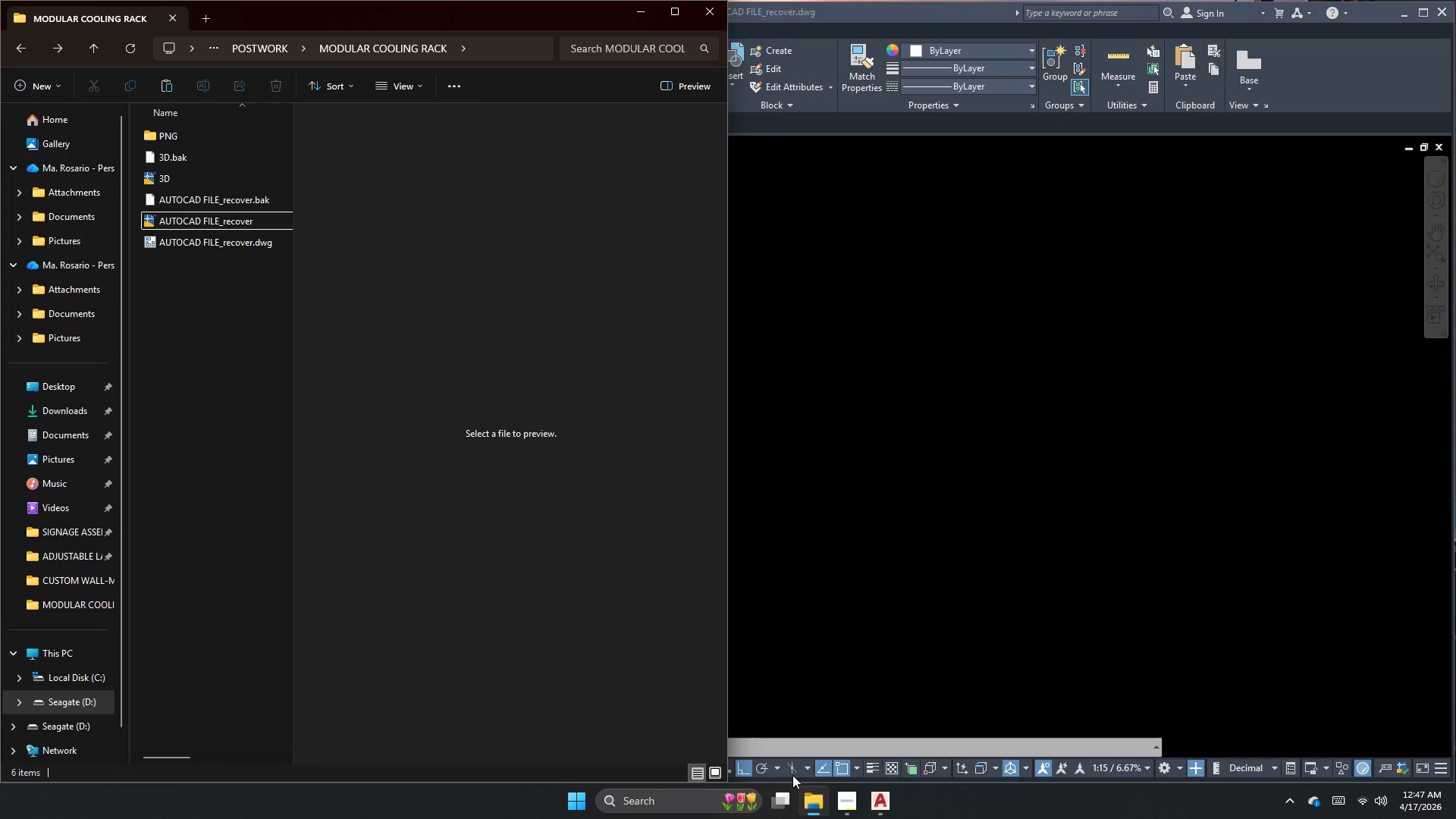 
left_click([814, 808])
 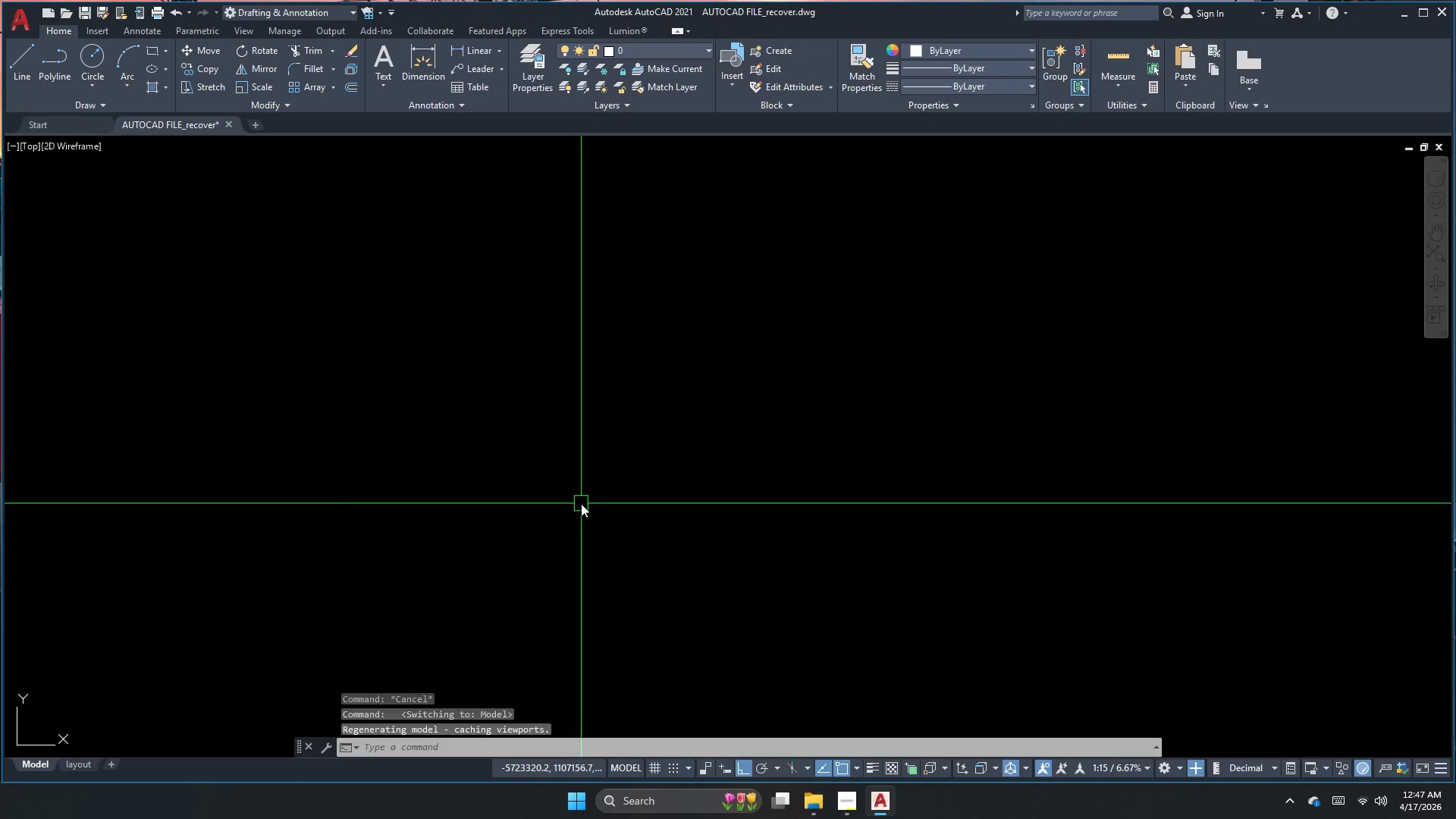 
double_click([506, 496])
 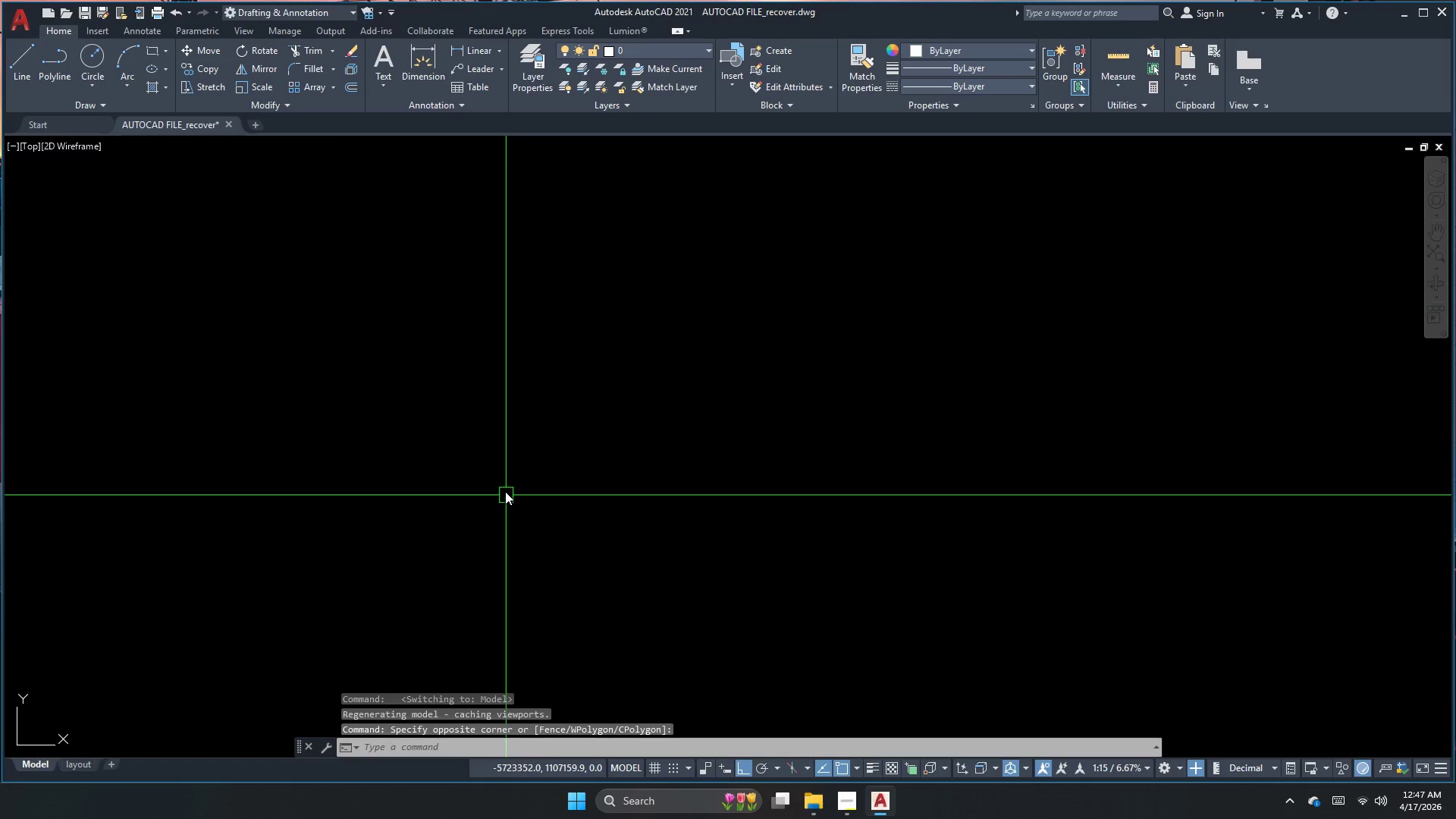 
key(Escape)
 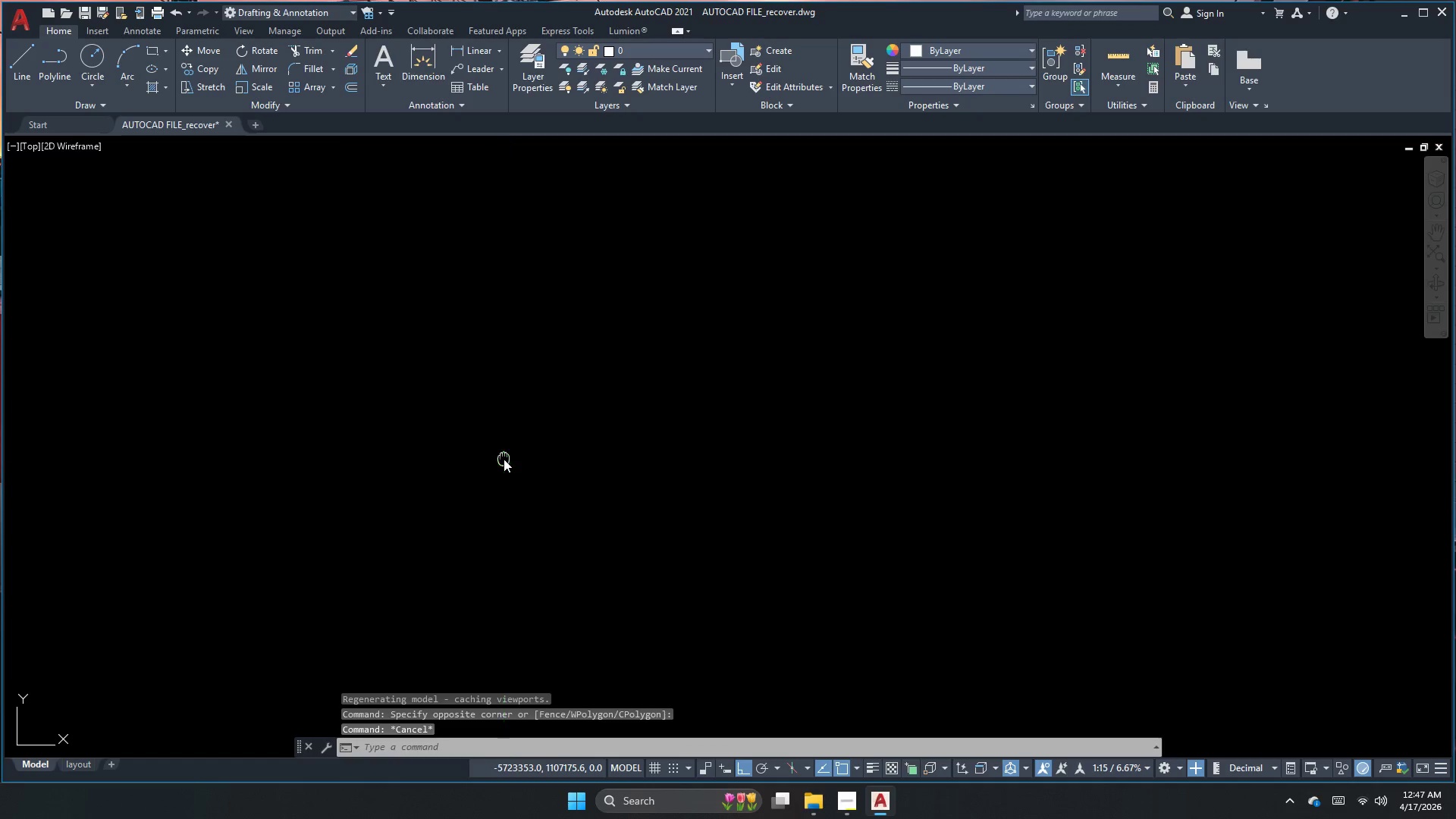 
double_click([504, 459])
 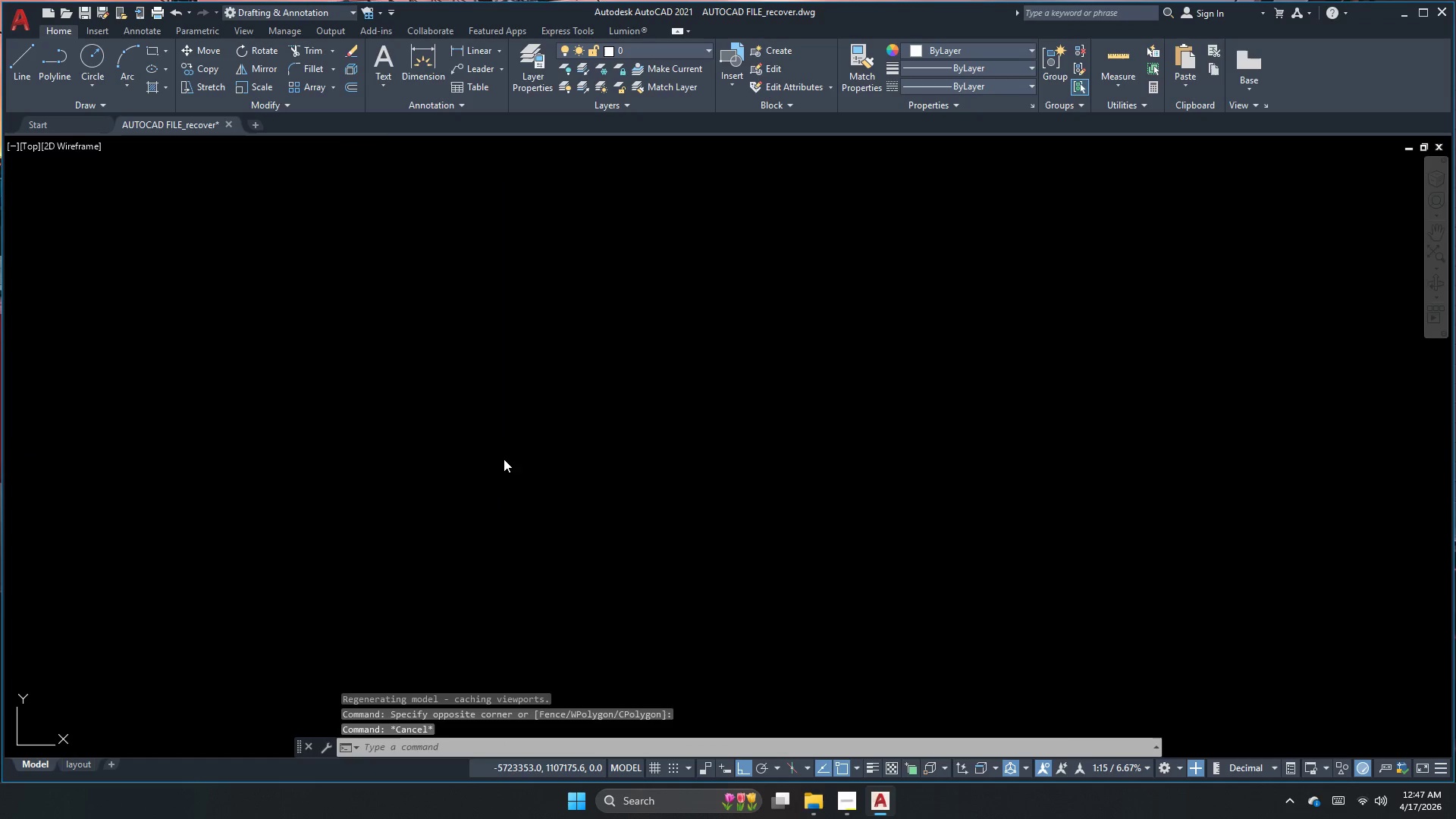 
triple_click([504, 459])
 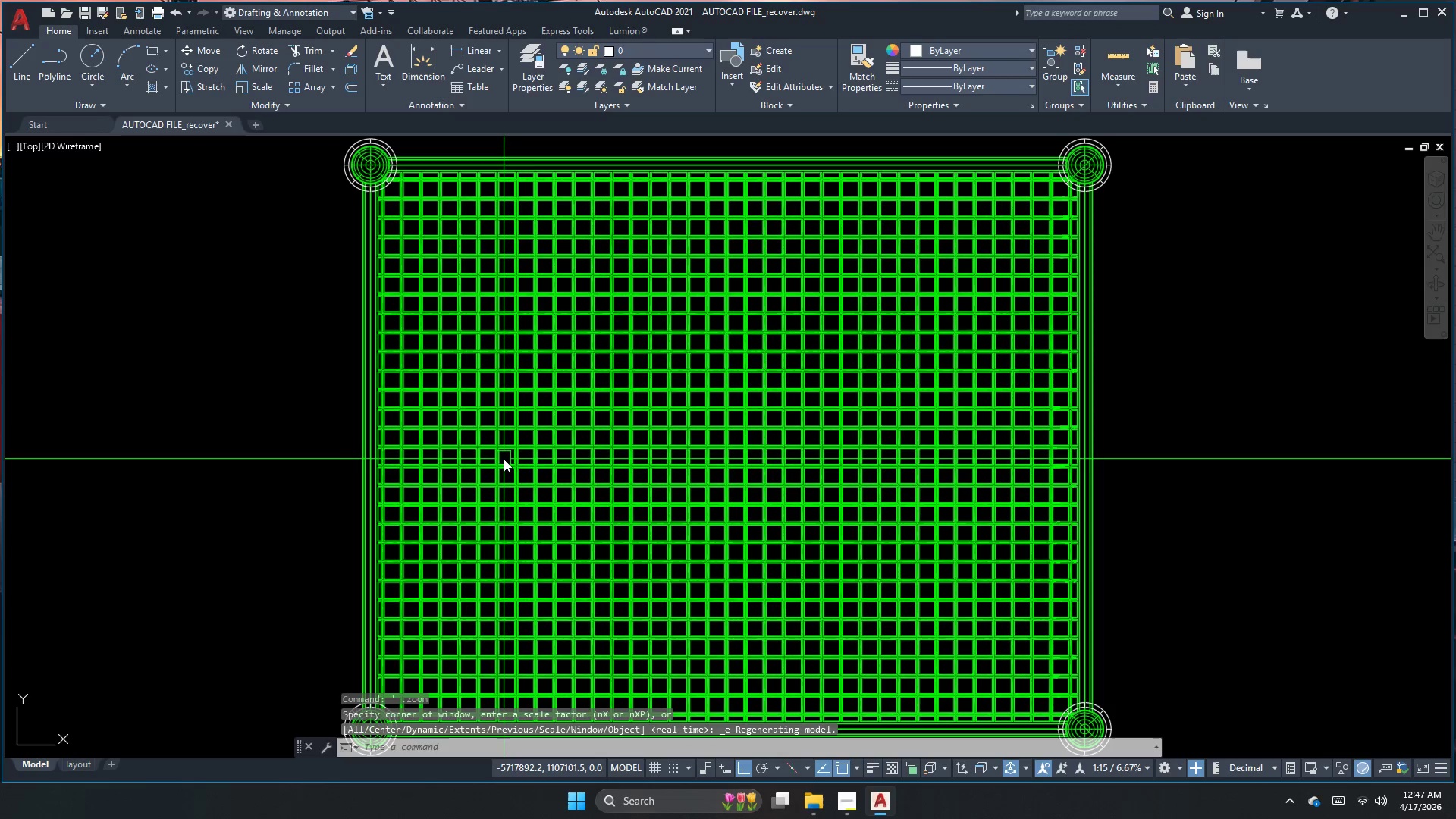 
key(Escape)
 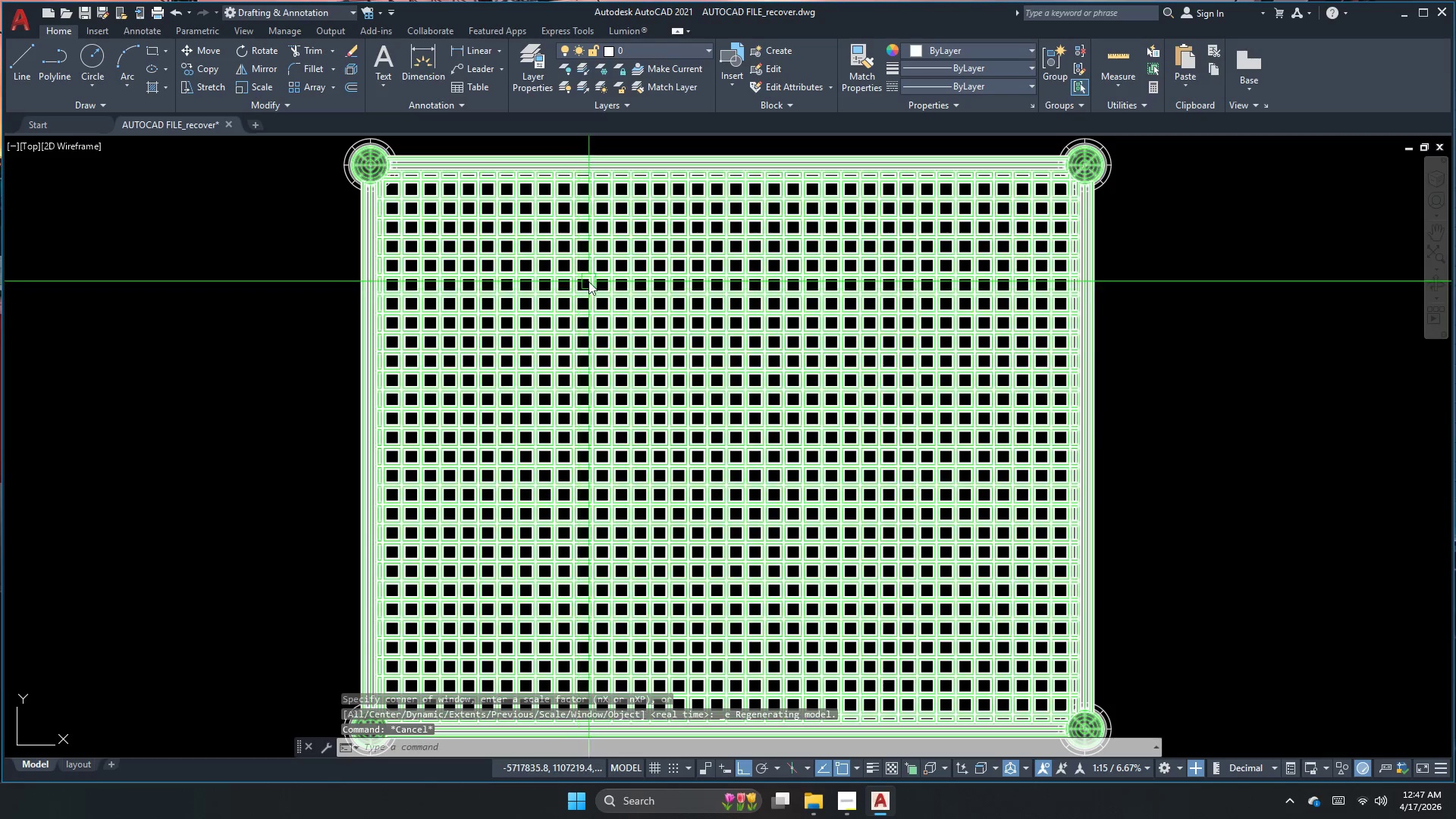 
key(Control+ControlLeft)
 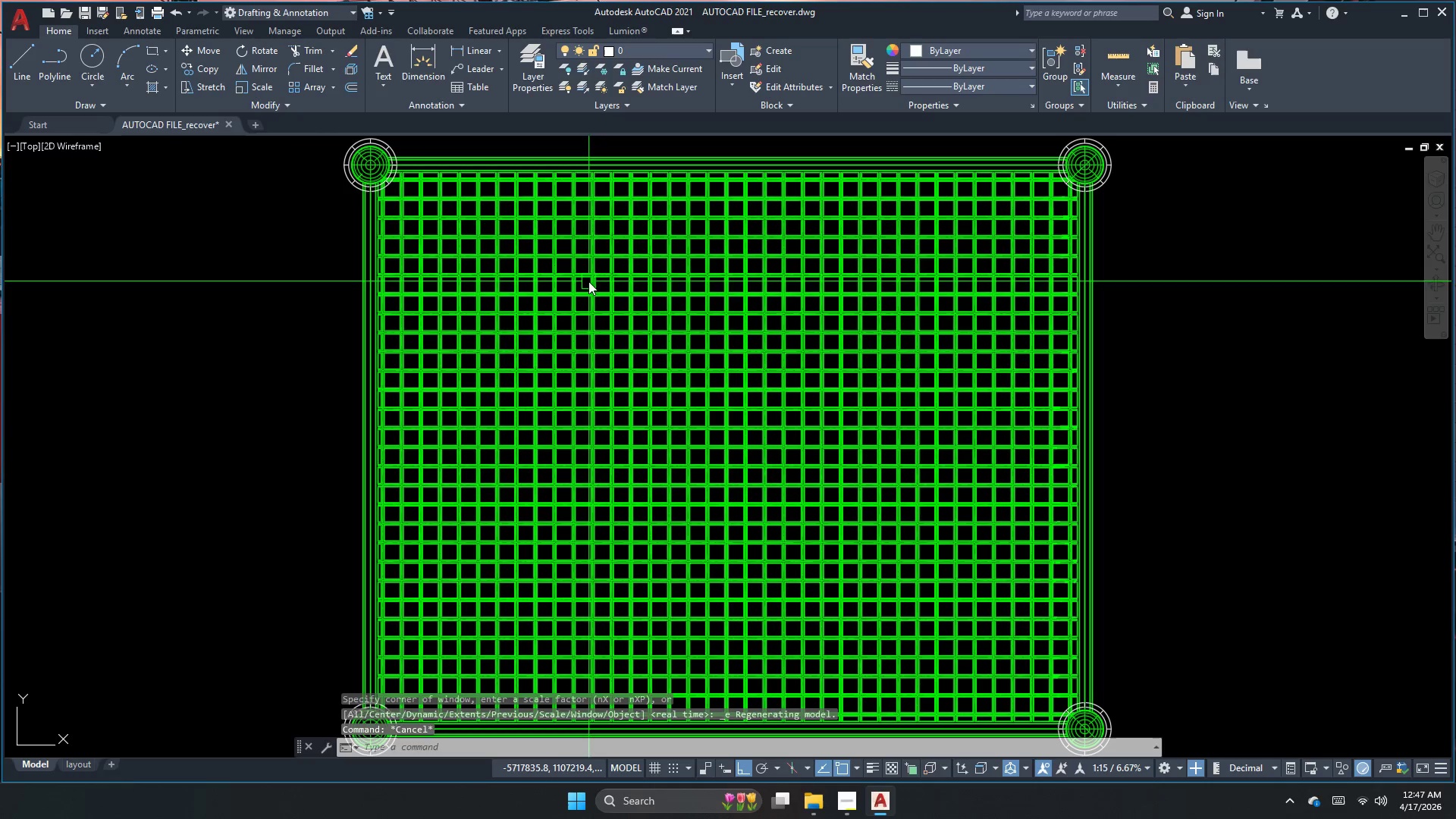 
key(Control+S)
 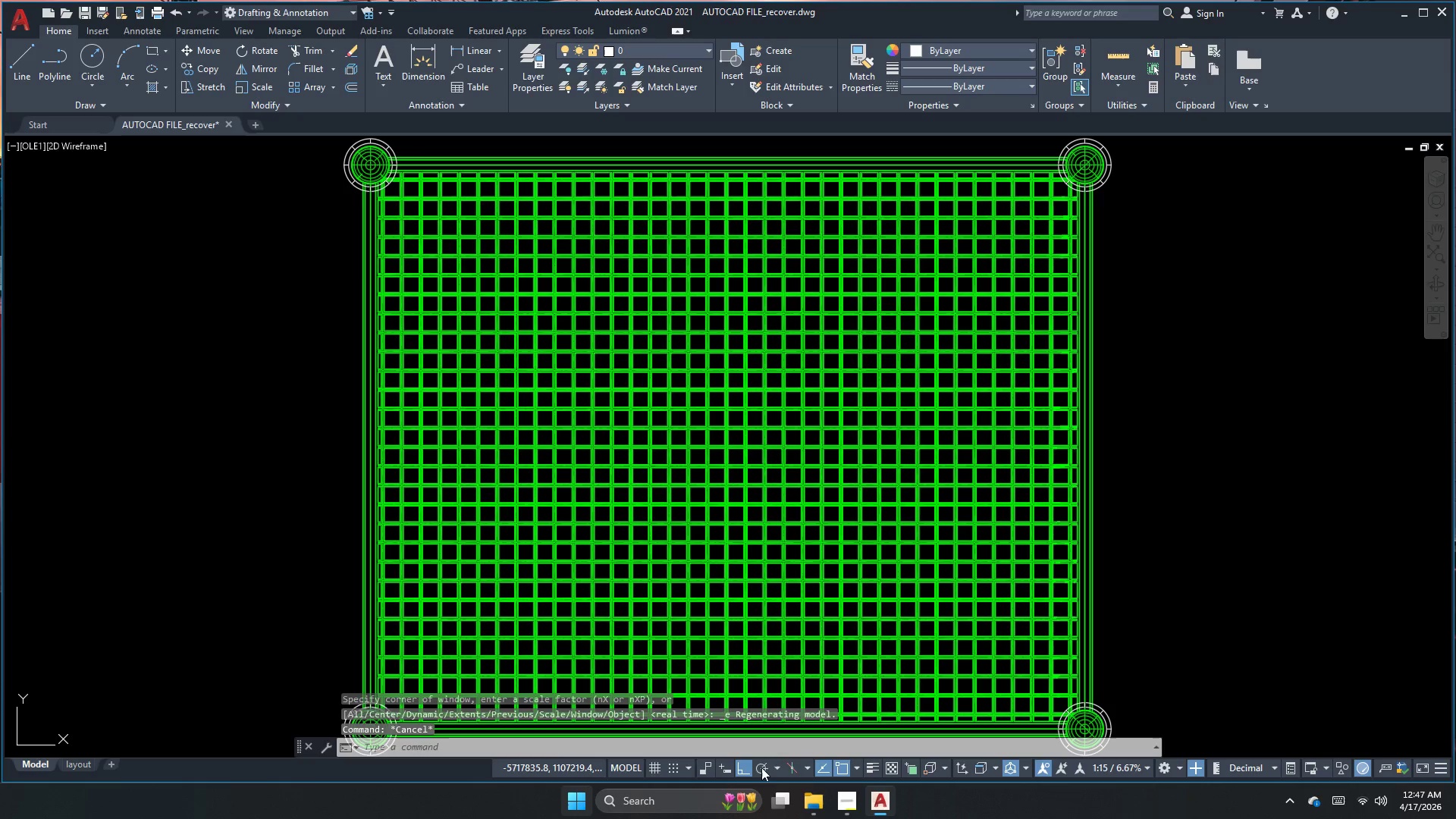 
left_click([808, 802])
 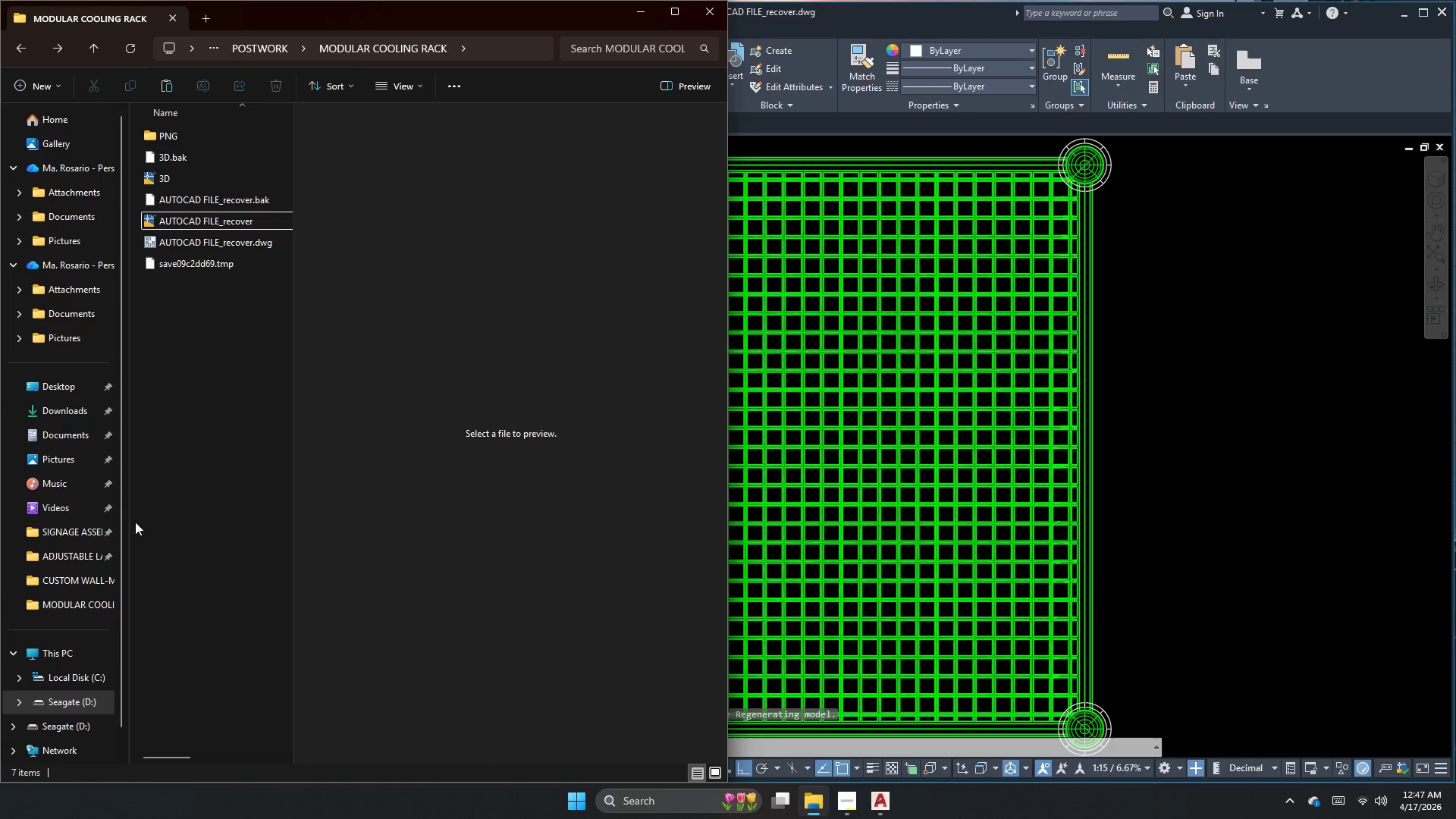 
left_click([203, 429])
 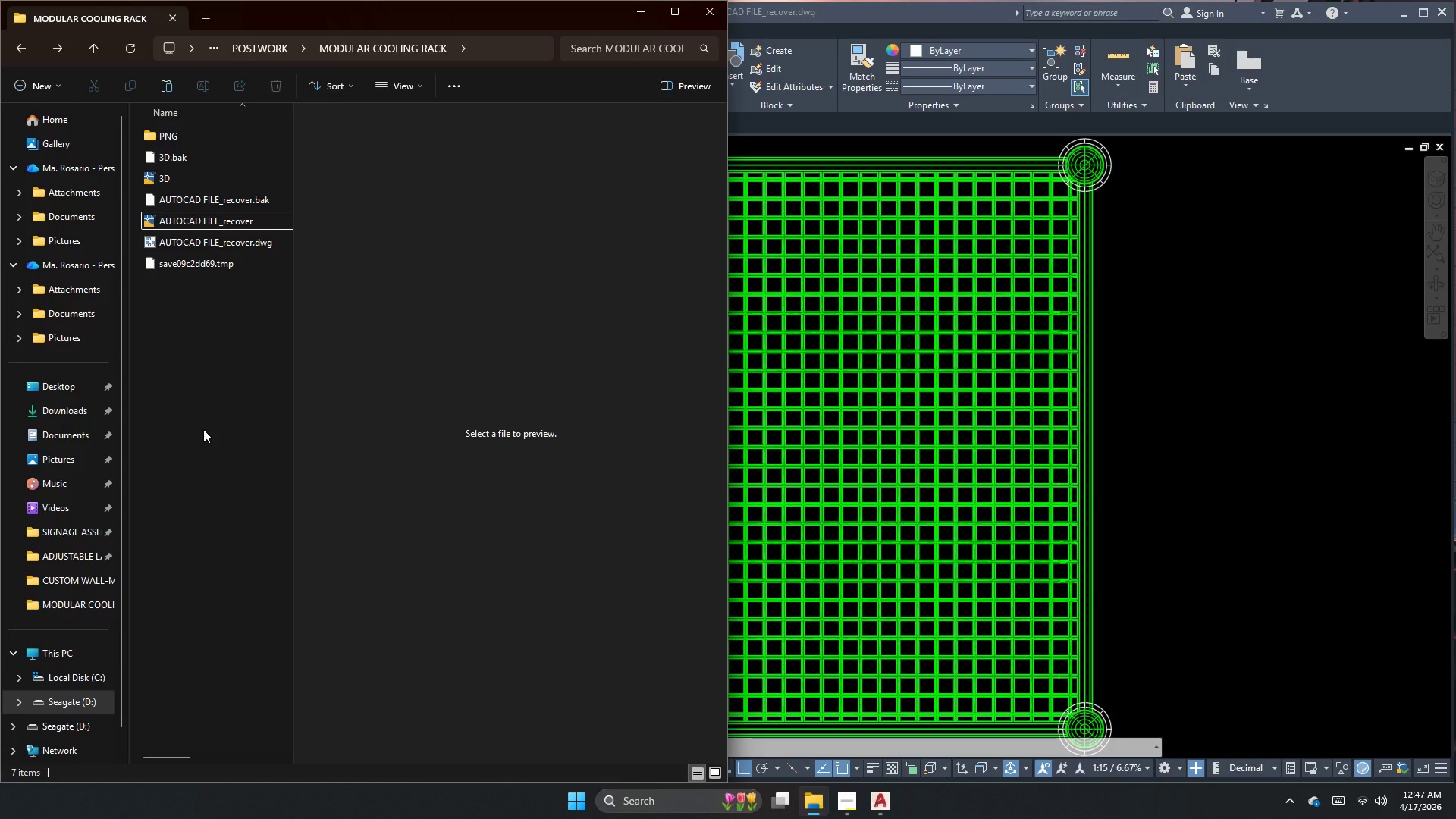 
 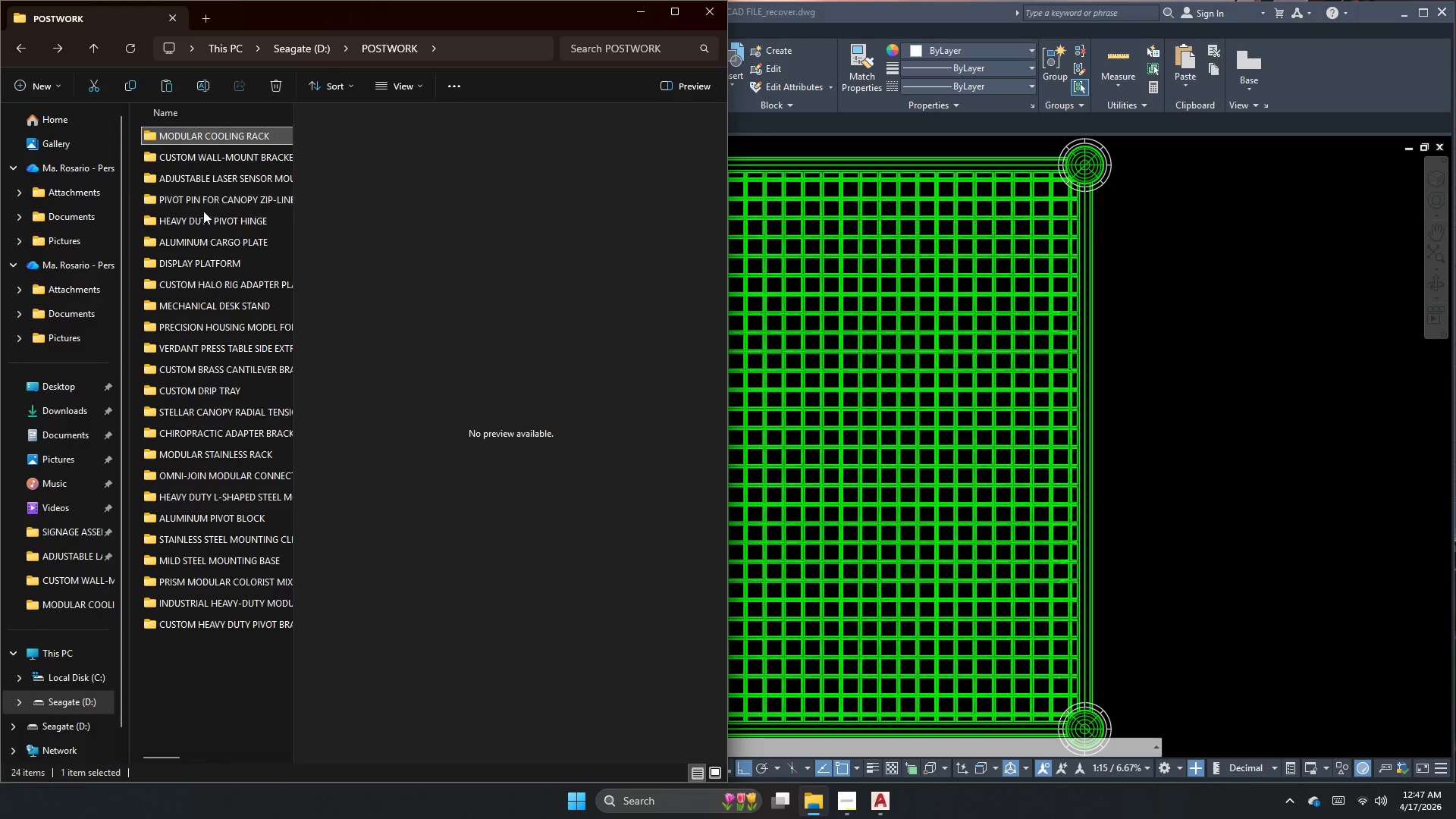 
double_click([204, 222])
 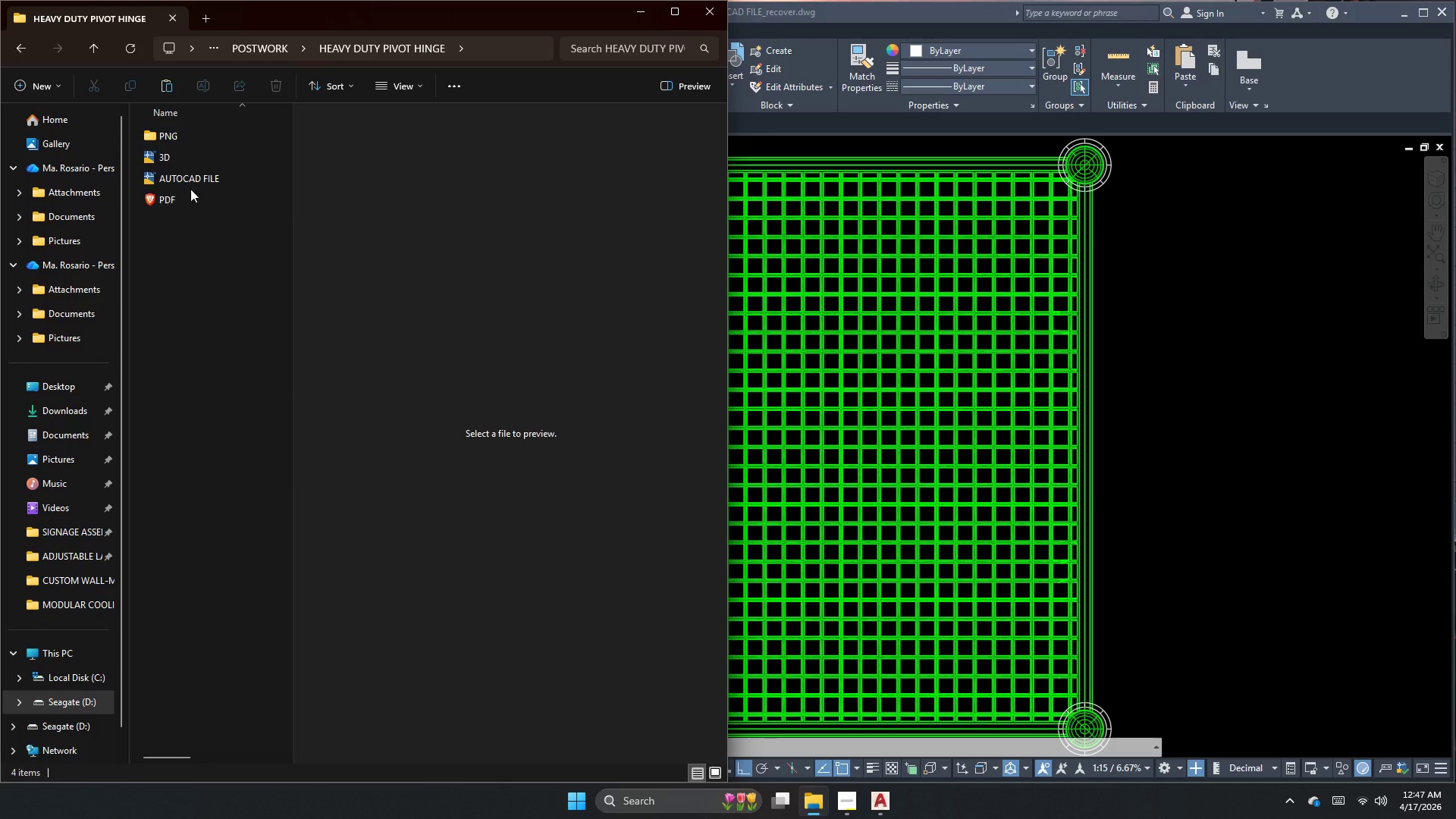 
left_click([191, 178])
 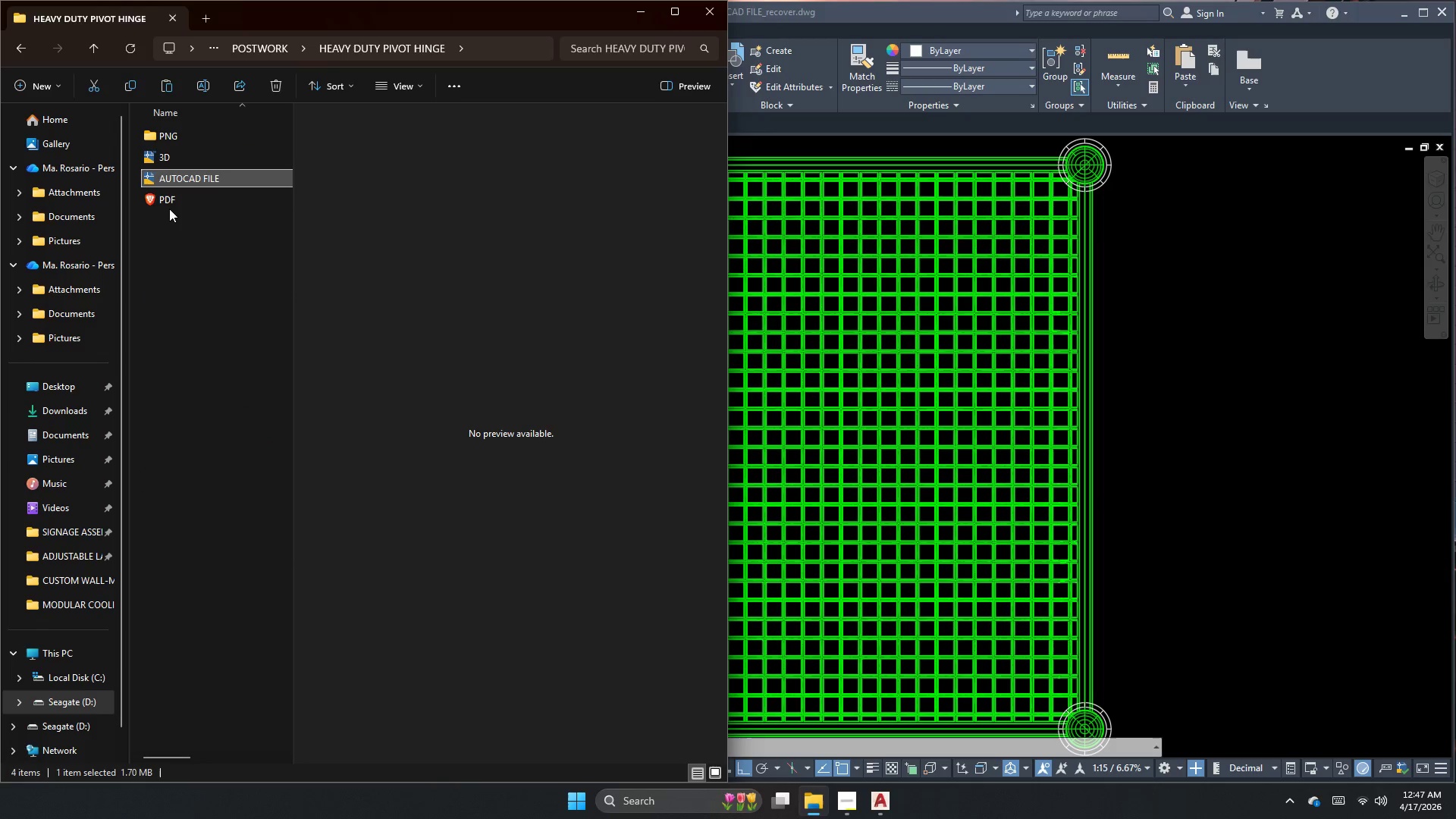 
left_click([169, 209])
 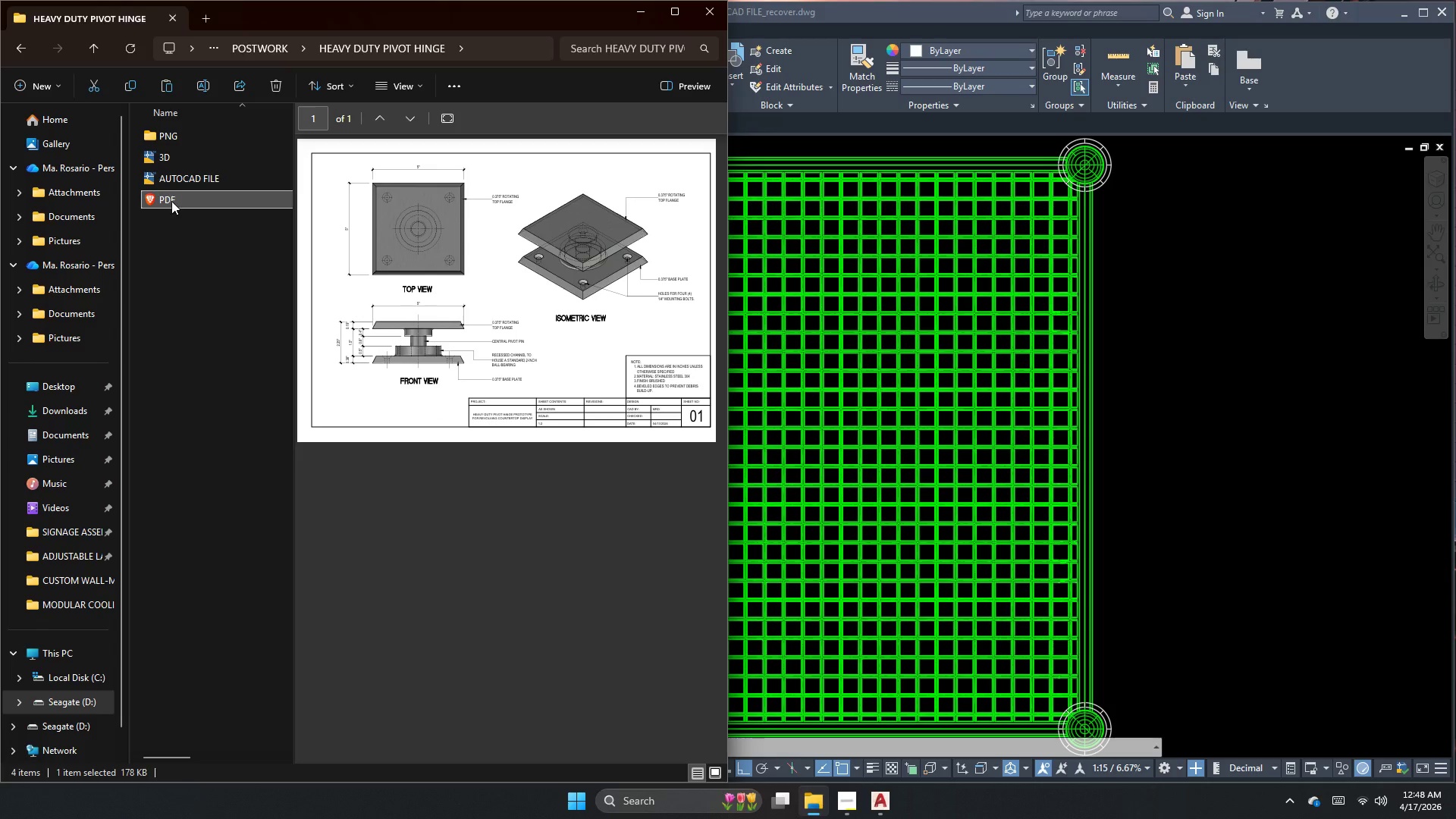 
left_click([172, 177])
 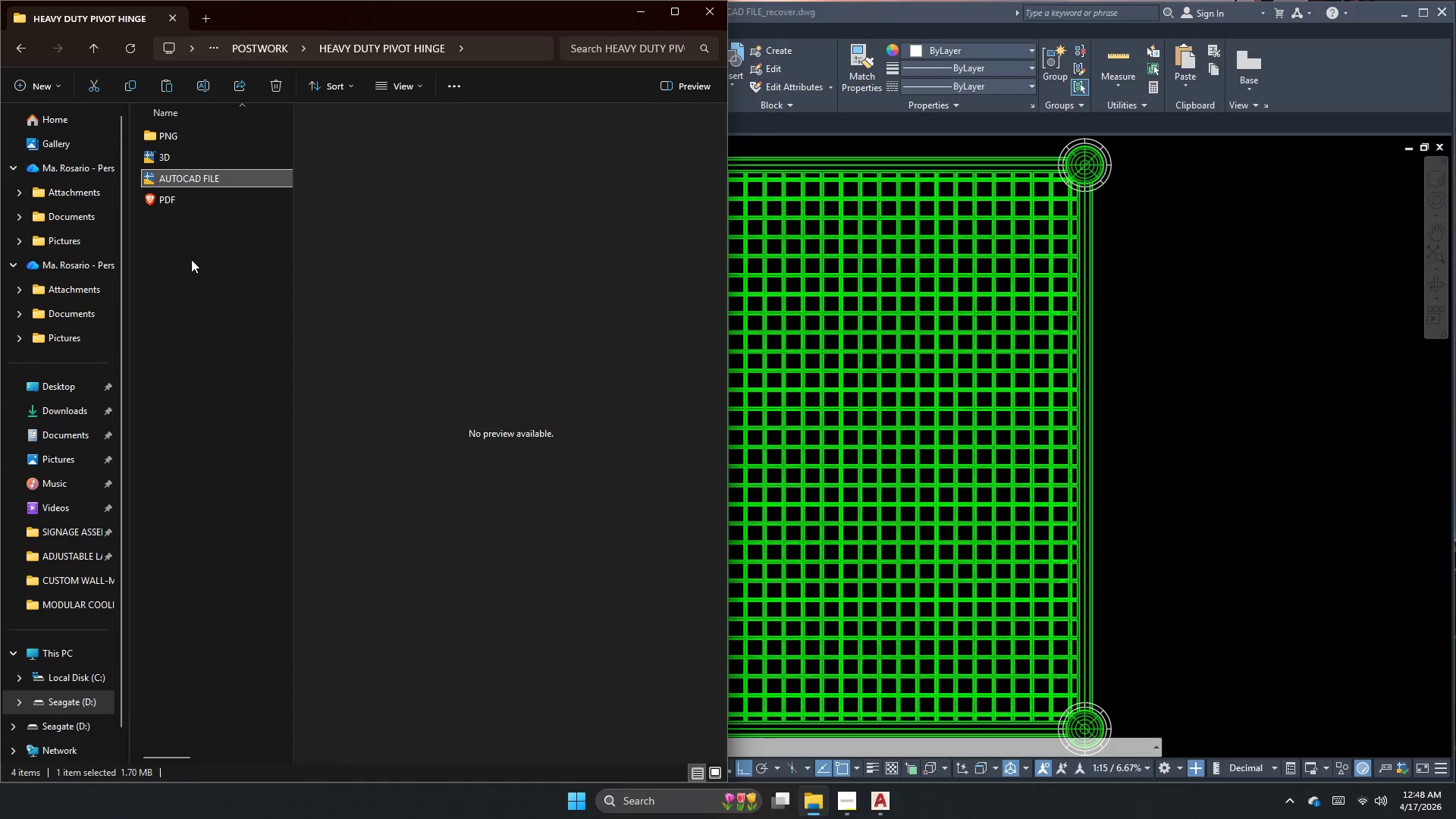 
key(Control+C)
 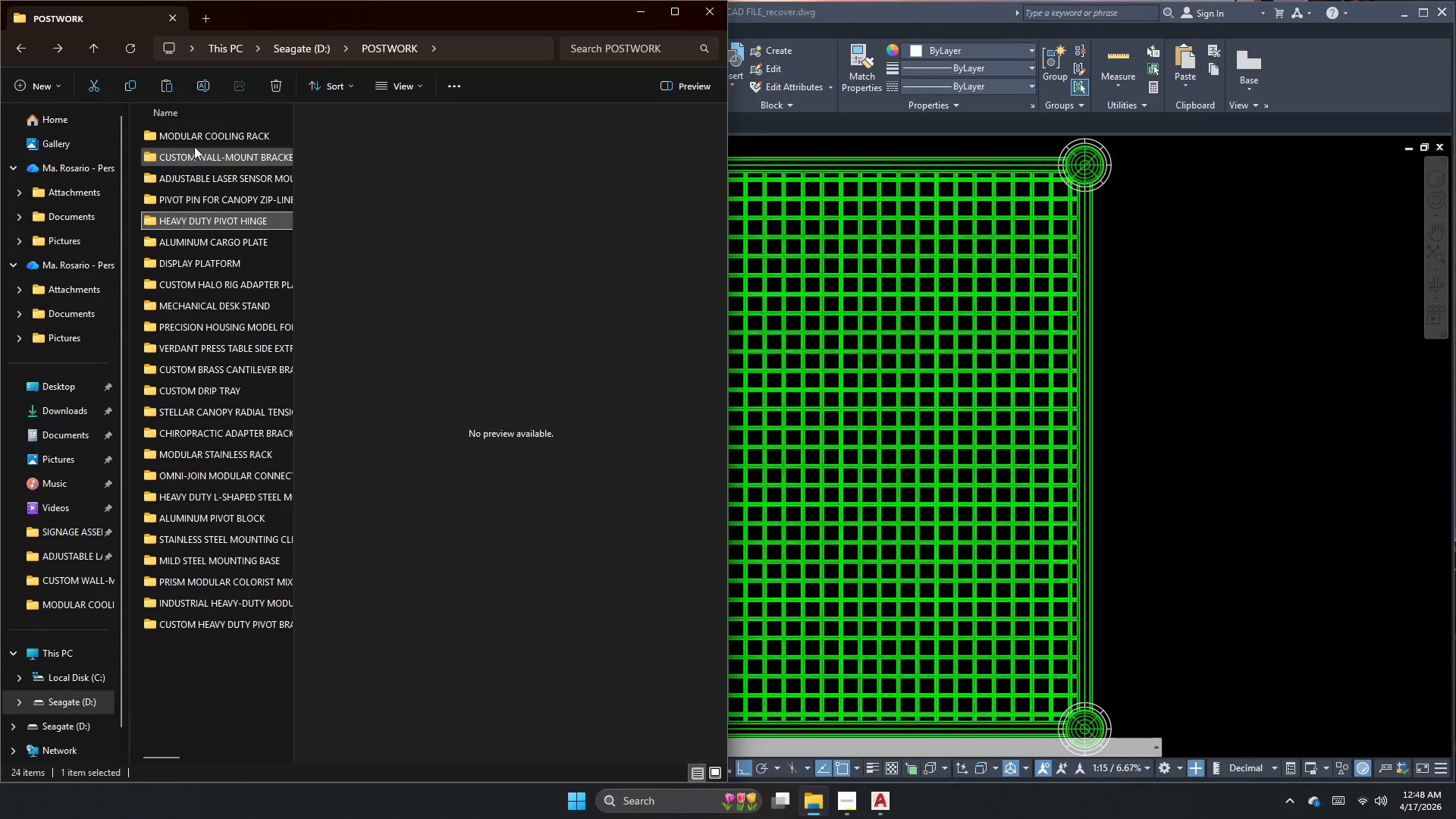 
double_click([200, 133])
 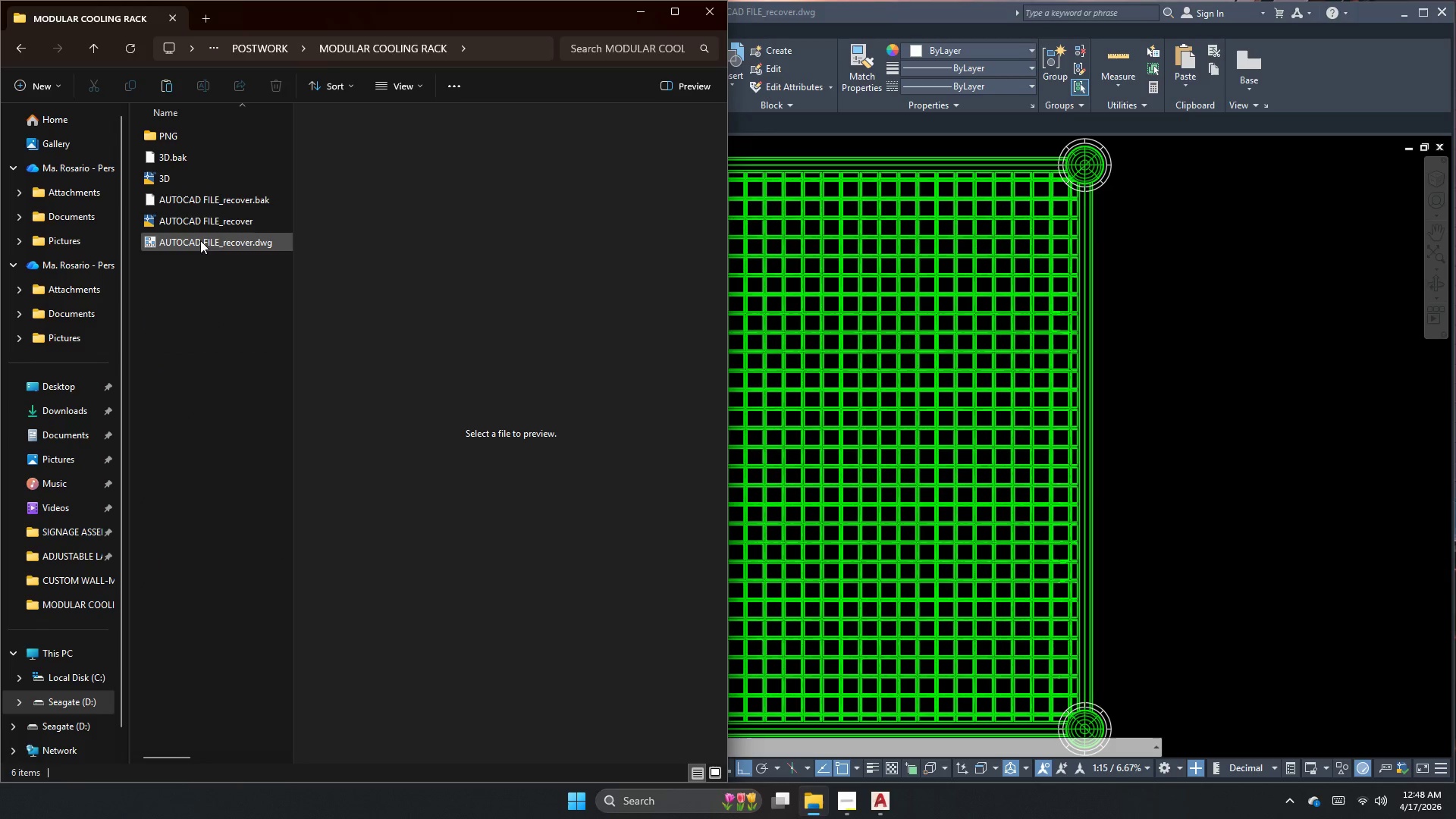 
left_click([207, 227])
 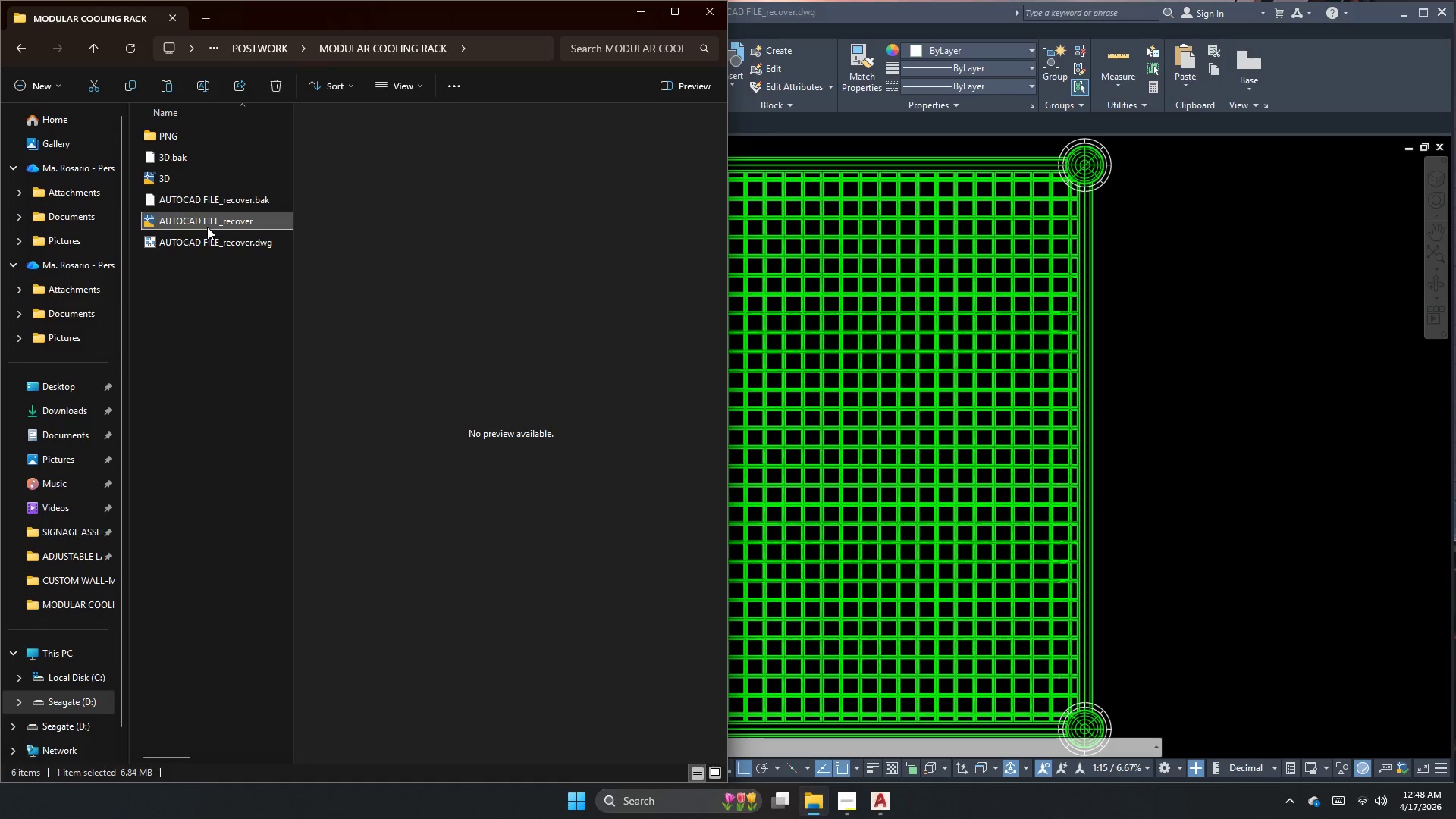 
hold_key(key=ControlLeft, duration=1.72)
left_click([199, 243])
 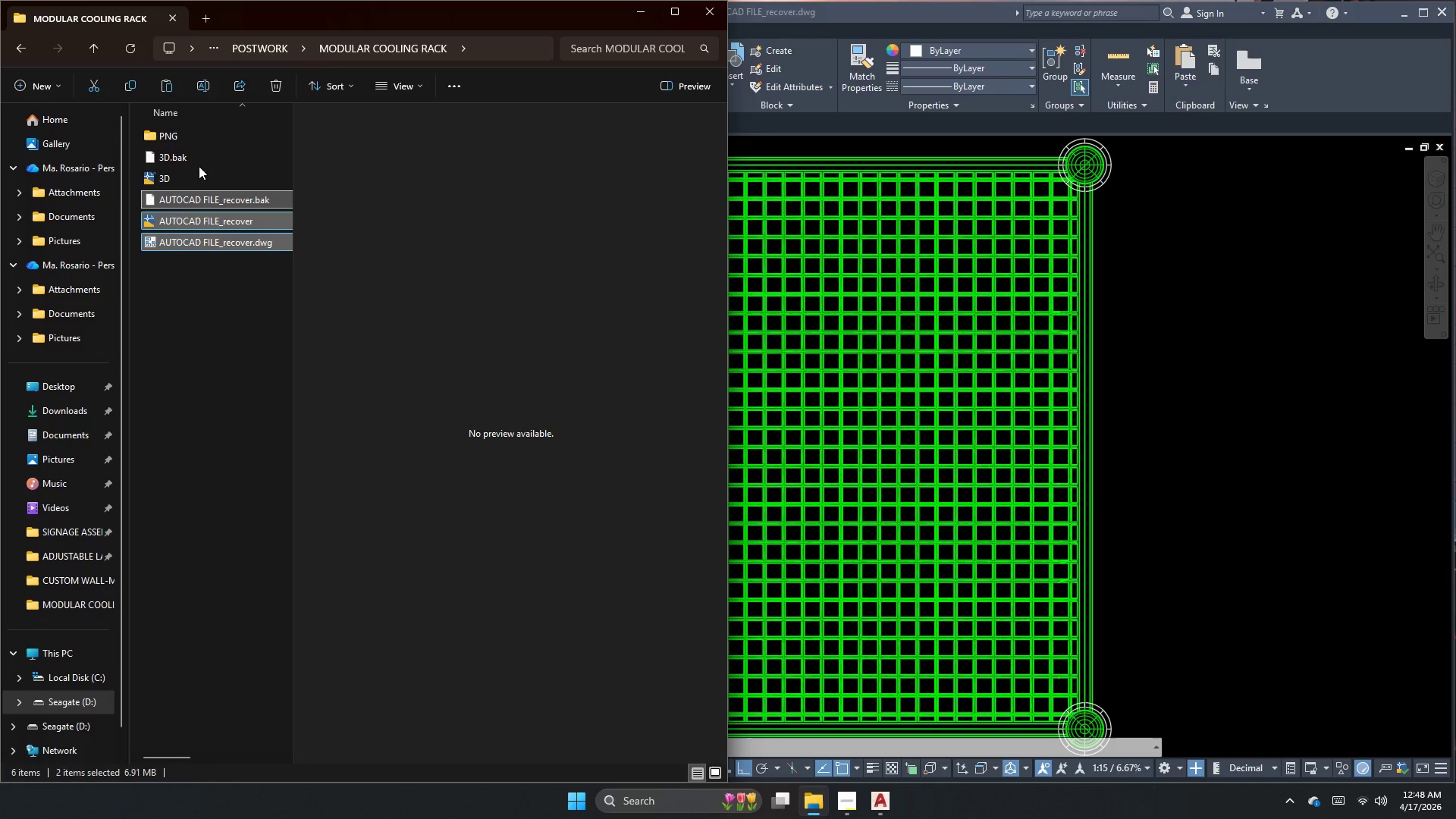 
left_click([199, 159])
 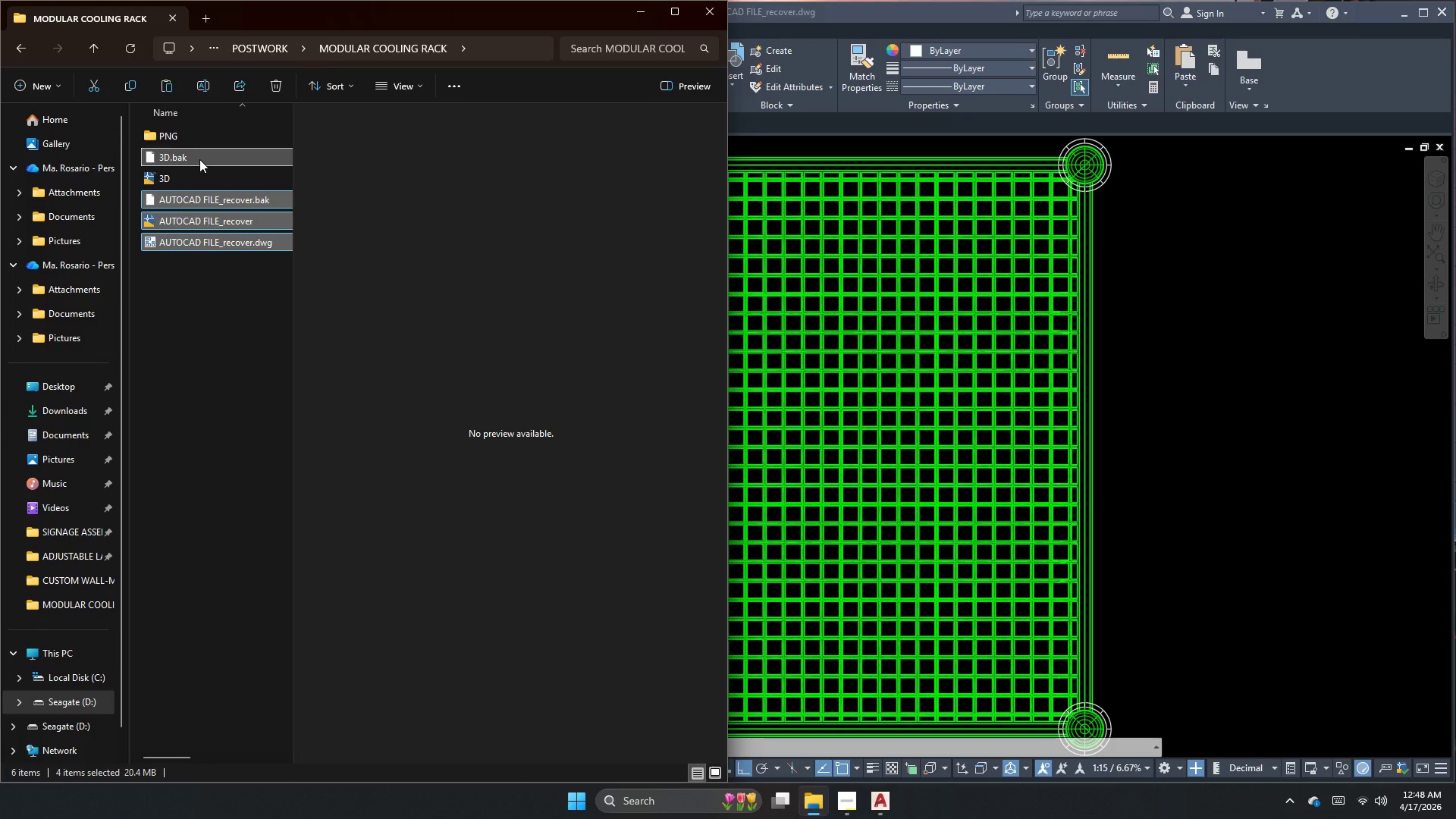 
key(Control+Delete)
 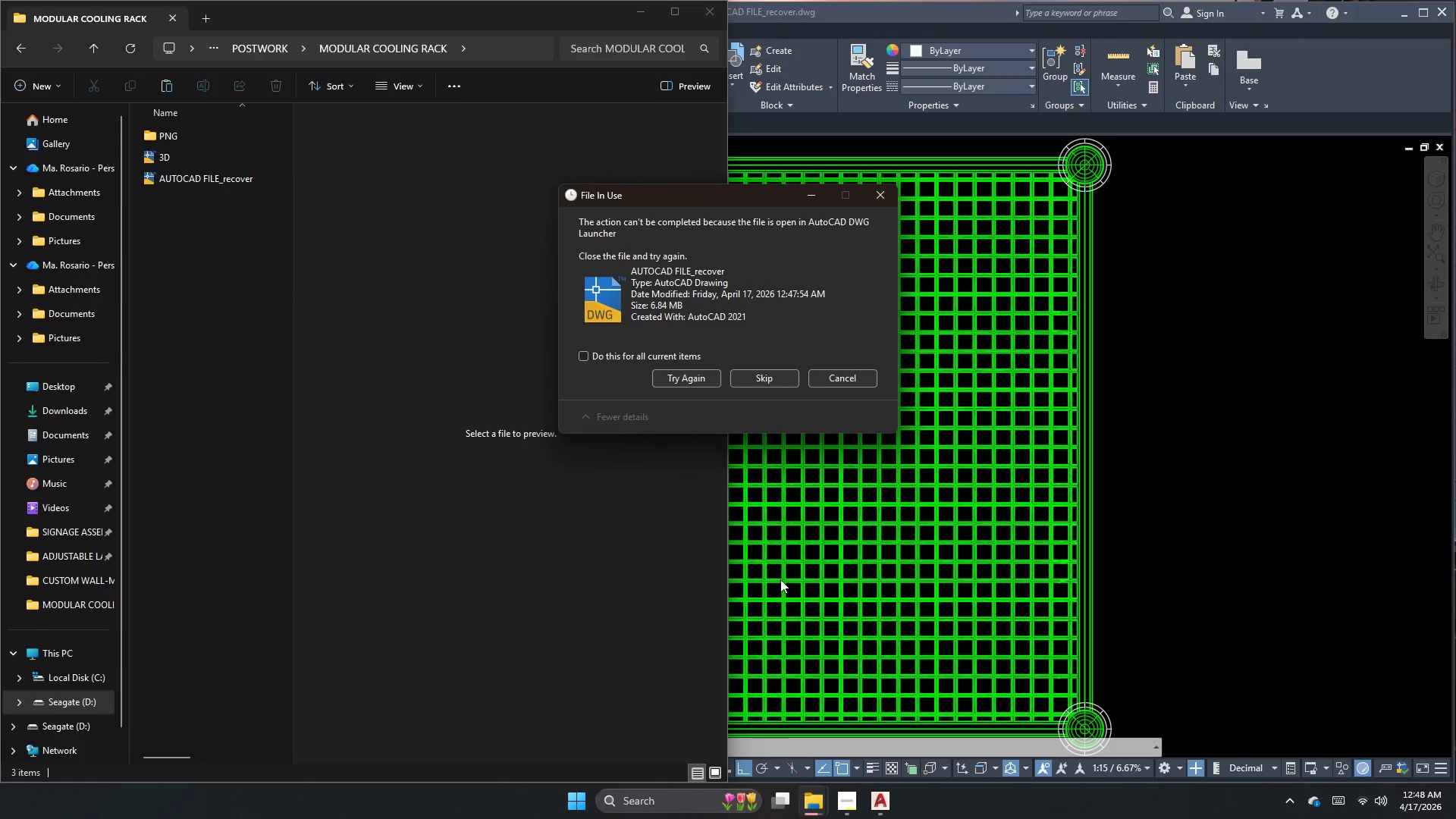 
left_click([834, 383])
 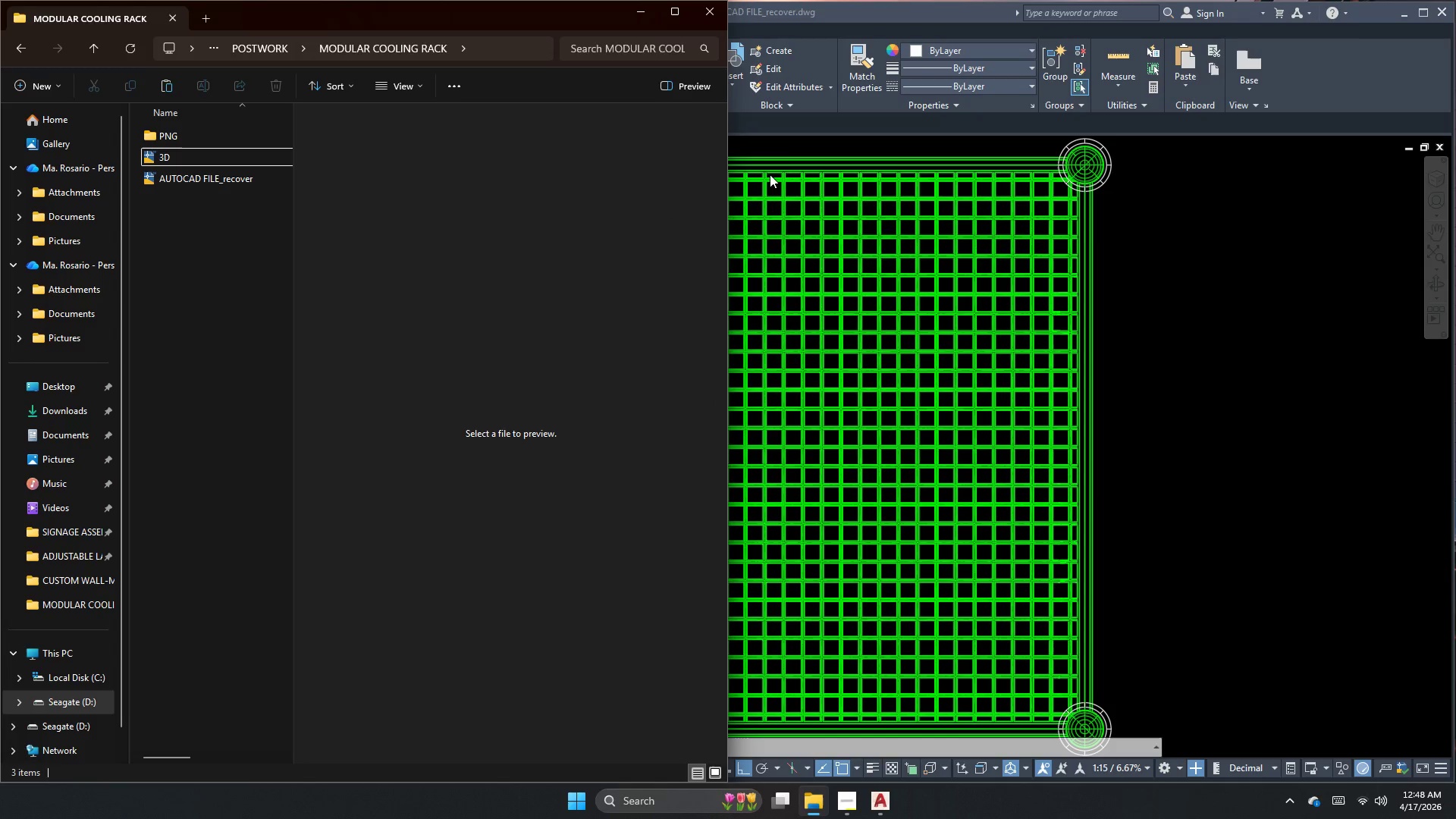 
left_click([847, 186])
 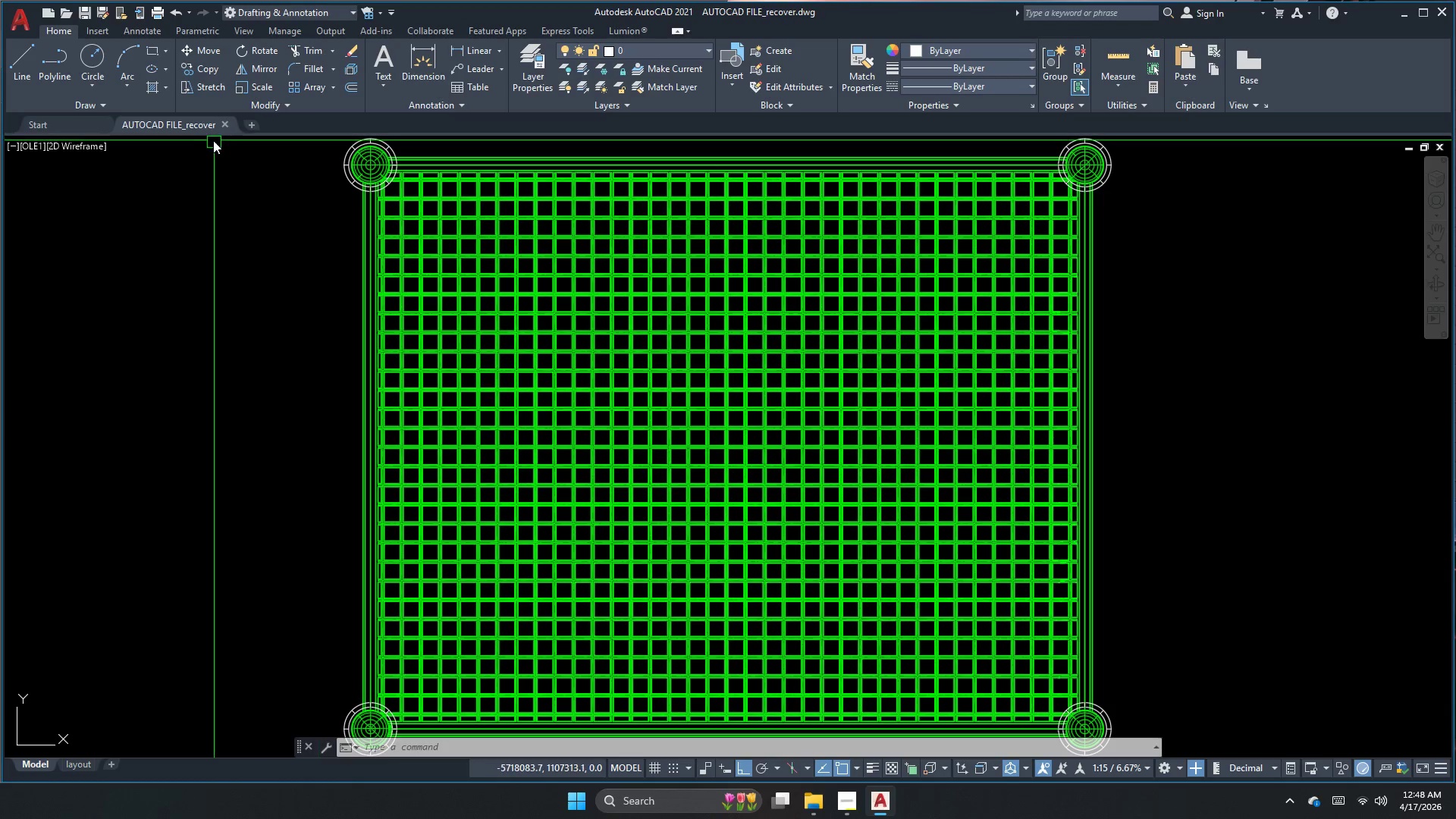 
mouse_move([235, 129])
 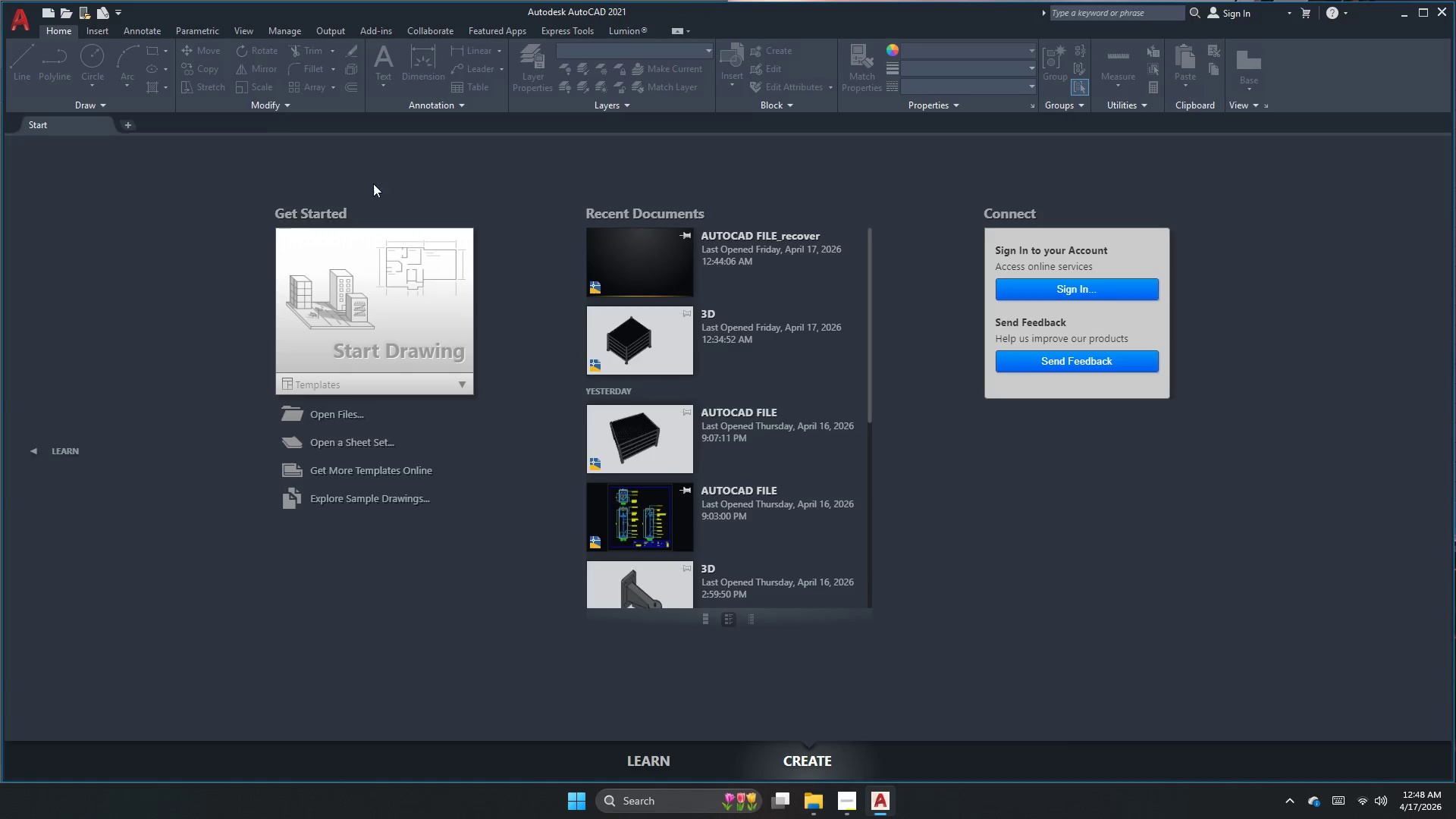 
key(Alt+AltLeft)
 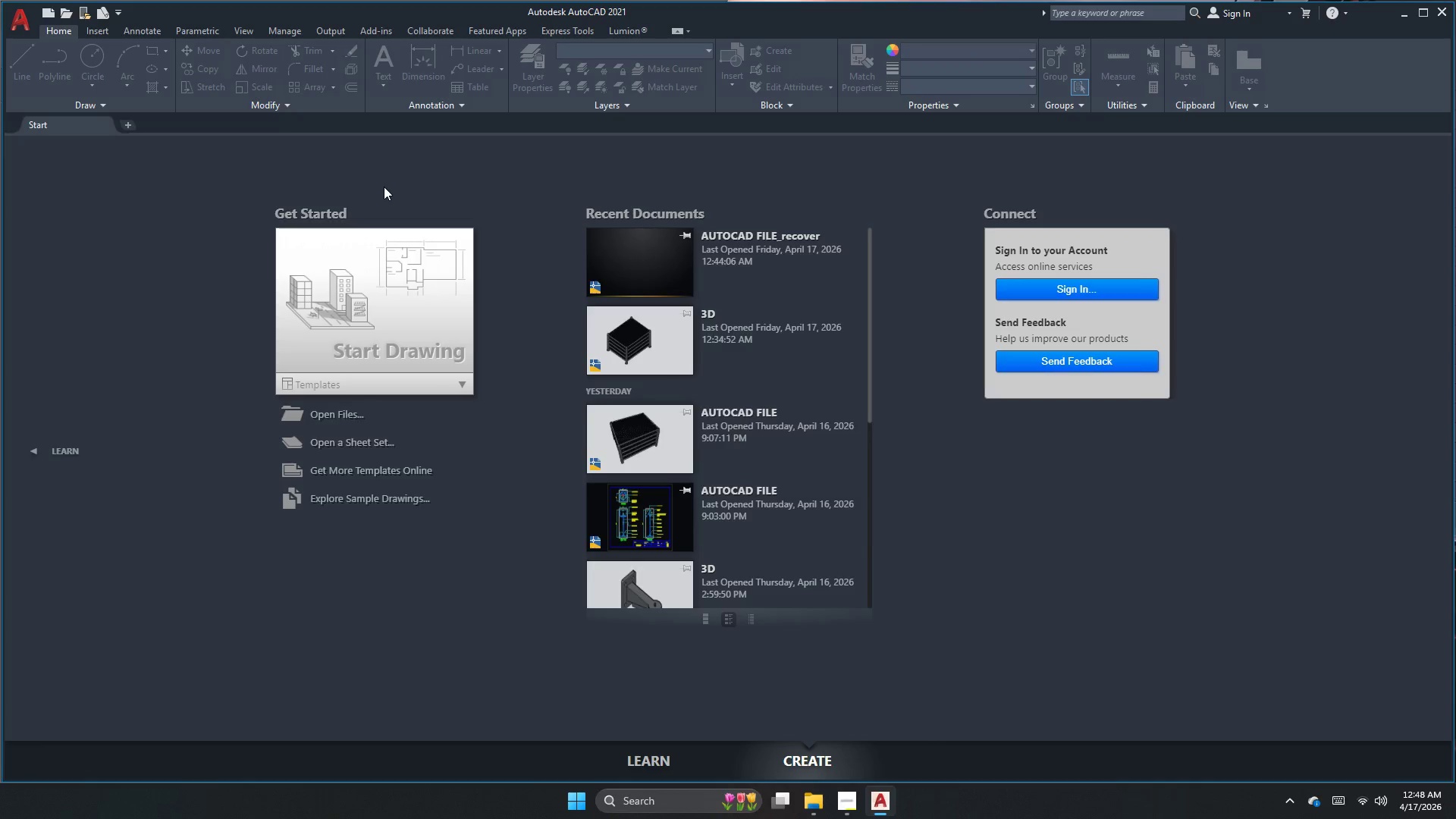 
key(Alt+Tab)
 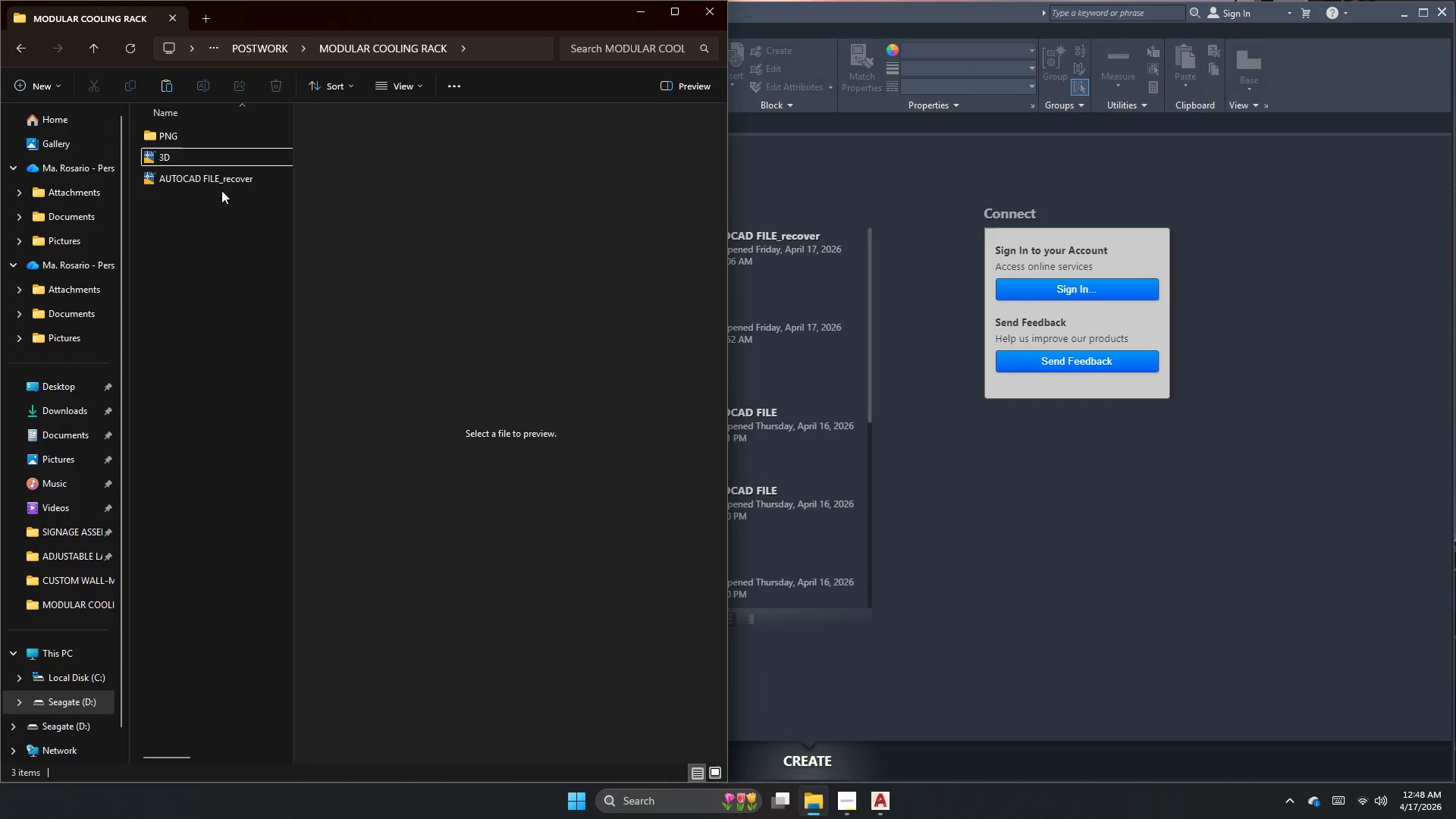 
left_click([215, 180])
 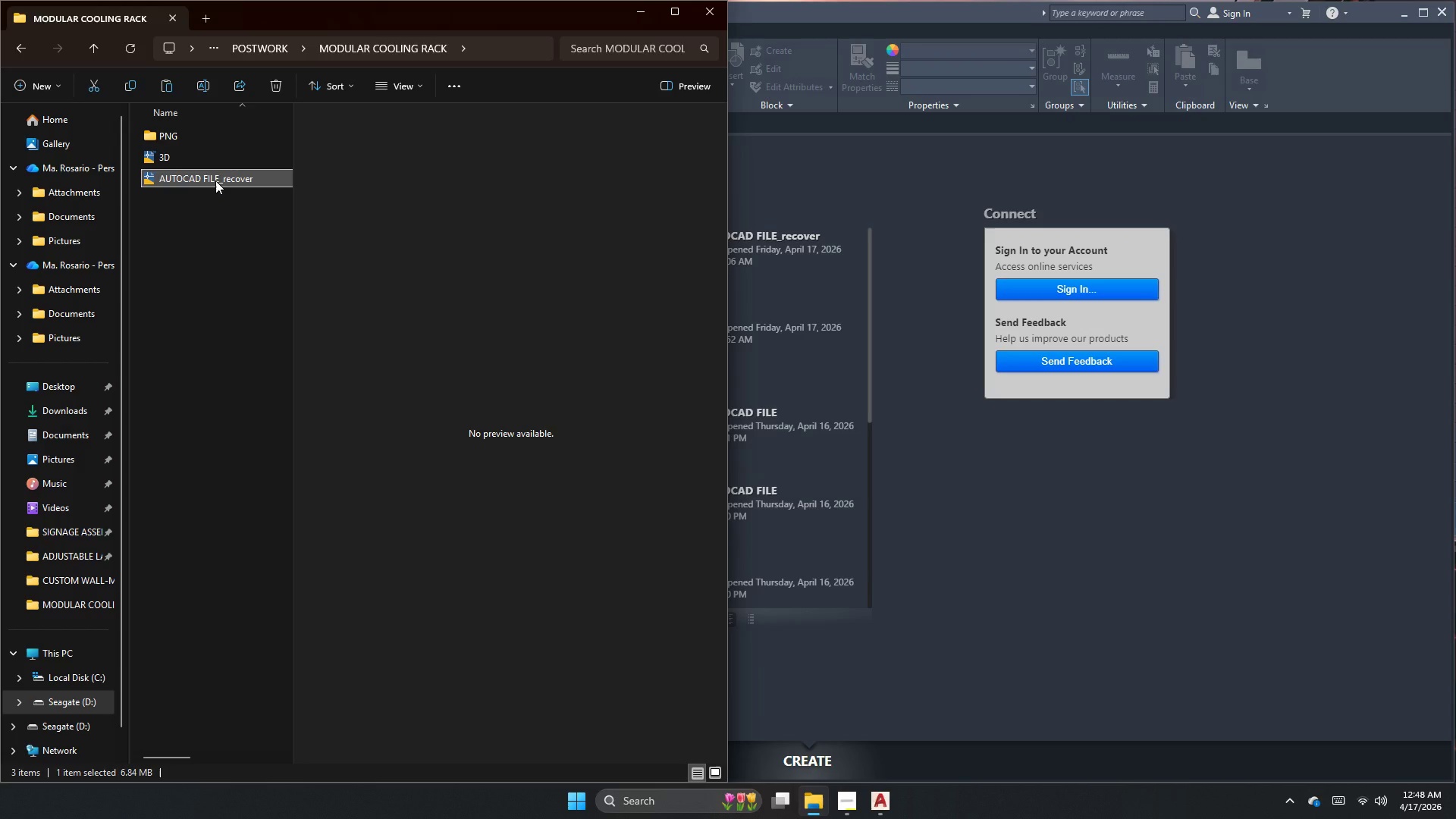 
key(Delete)
 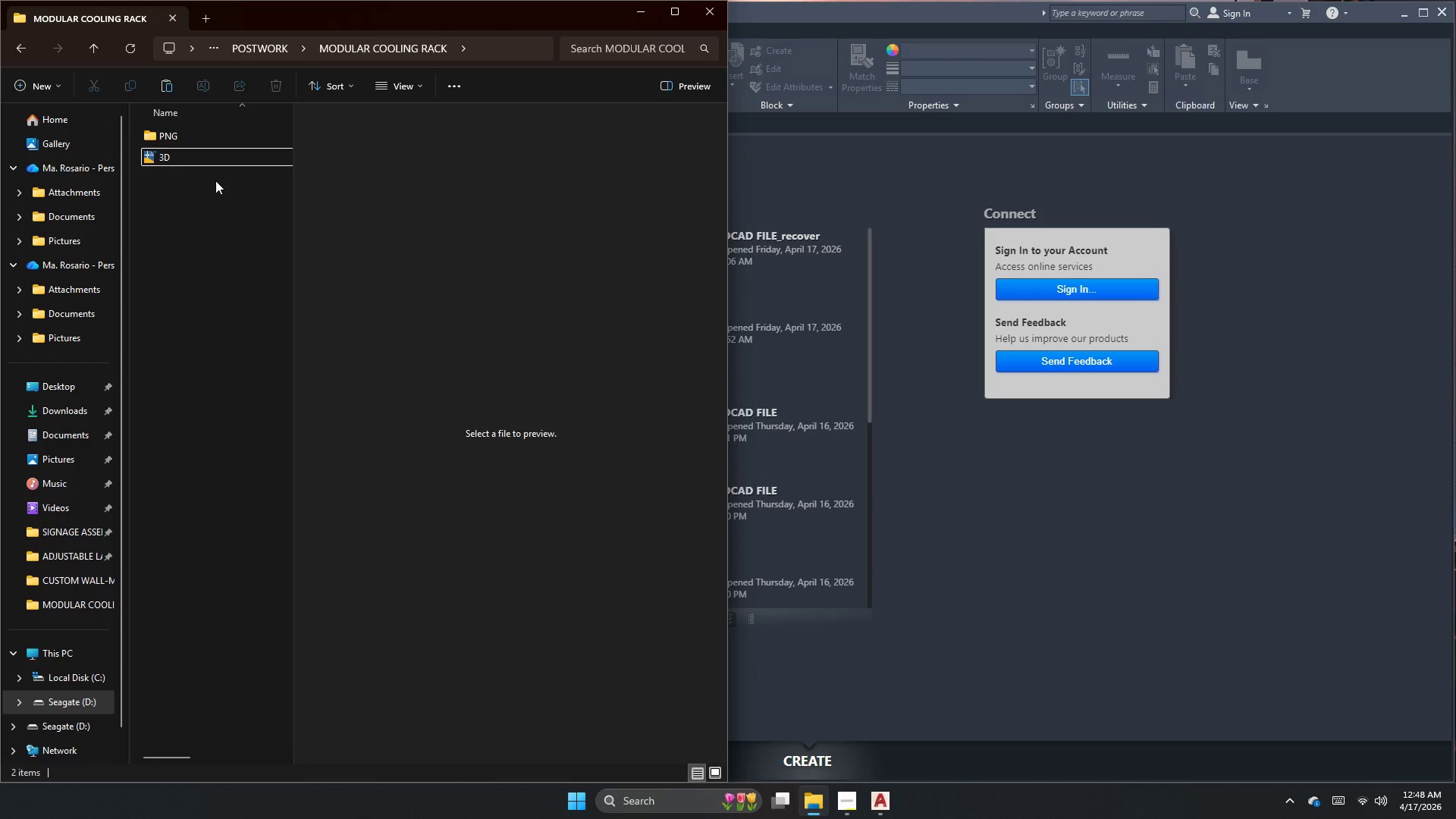 
key(Control+V)
 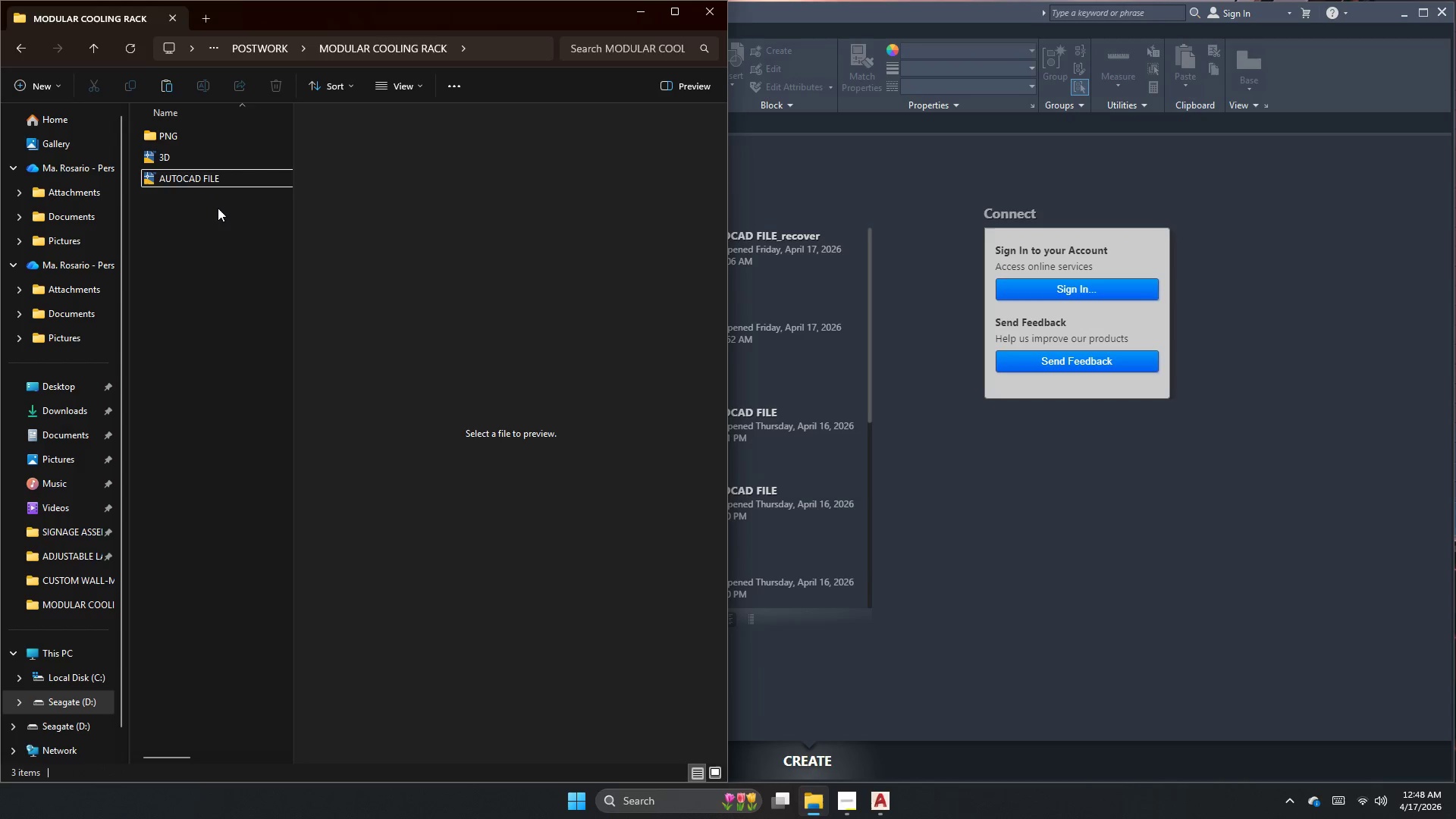 
double_click([220, 179])
 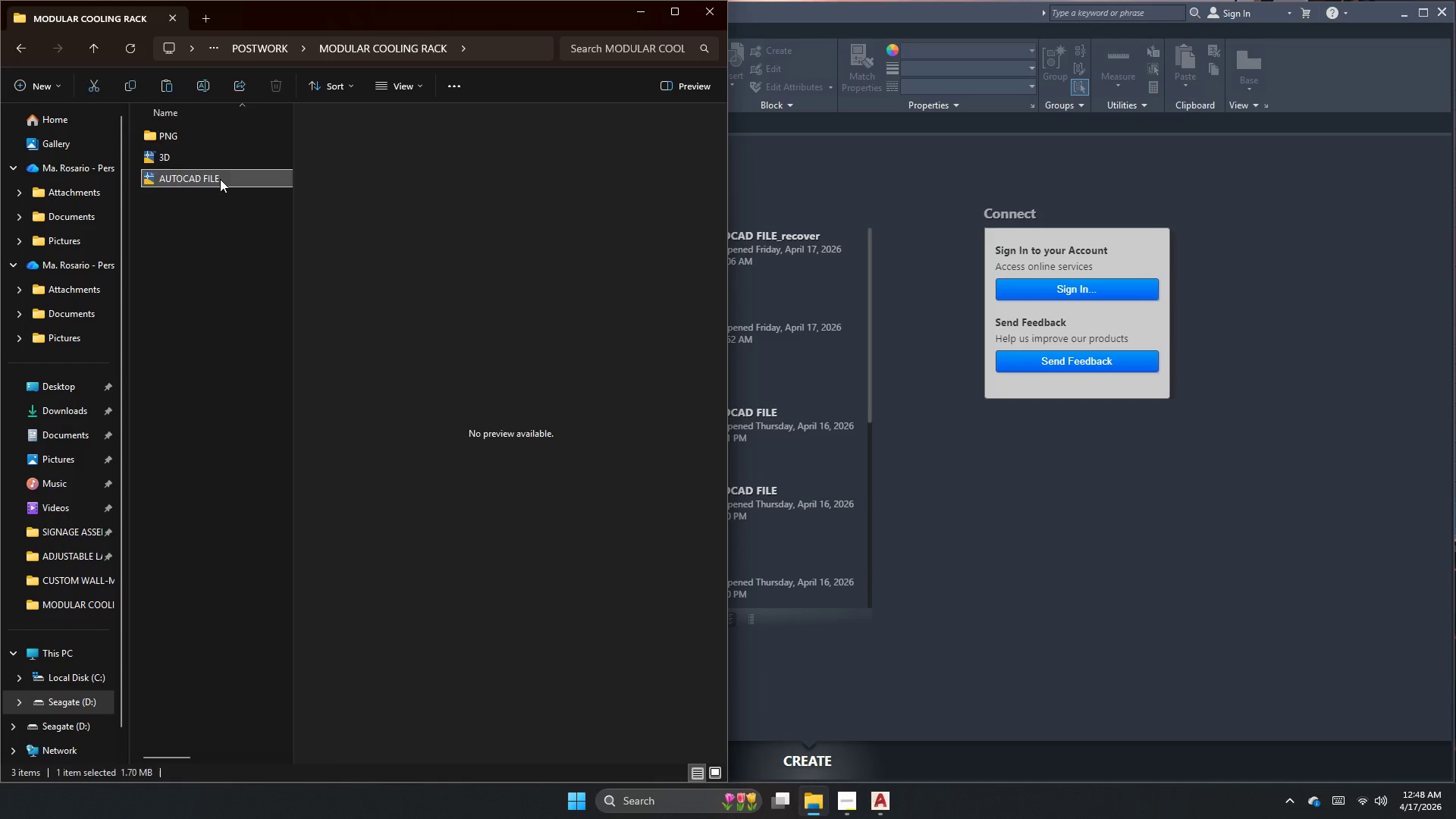 
triple_click([220, 179])
 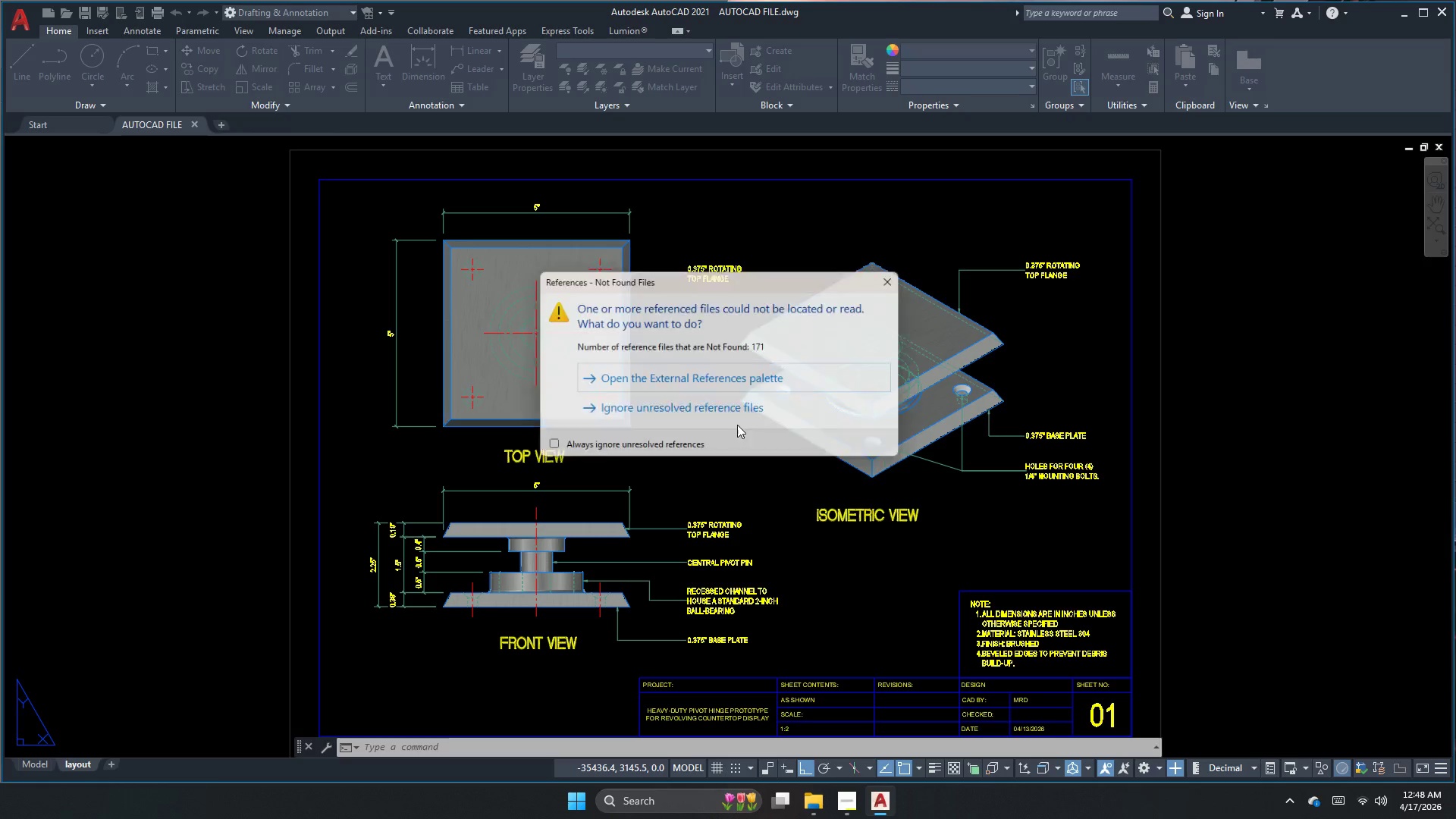 
double_click([893, 279])
 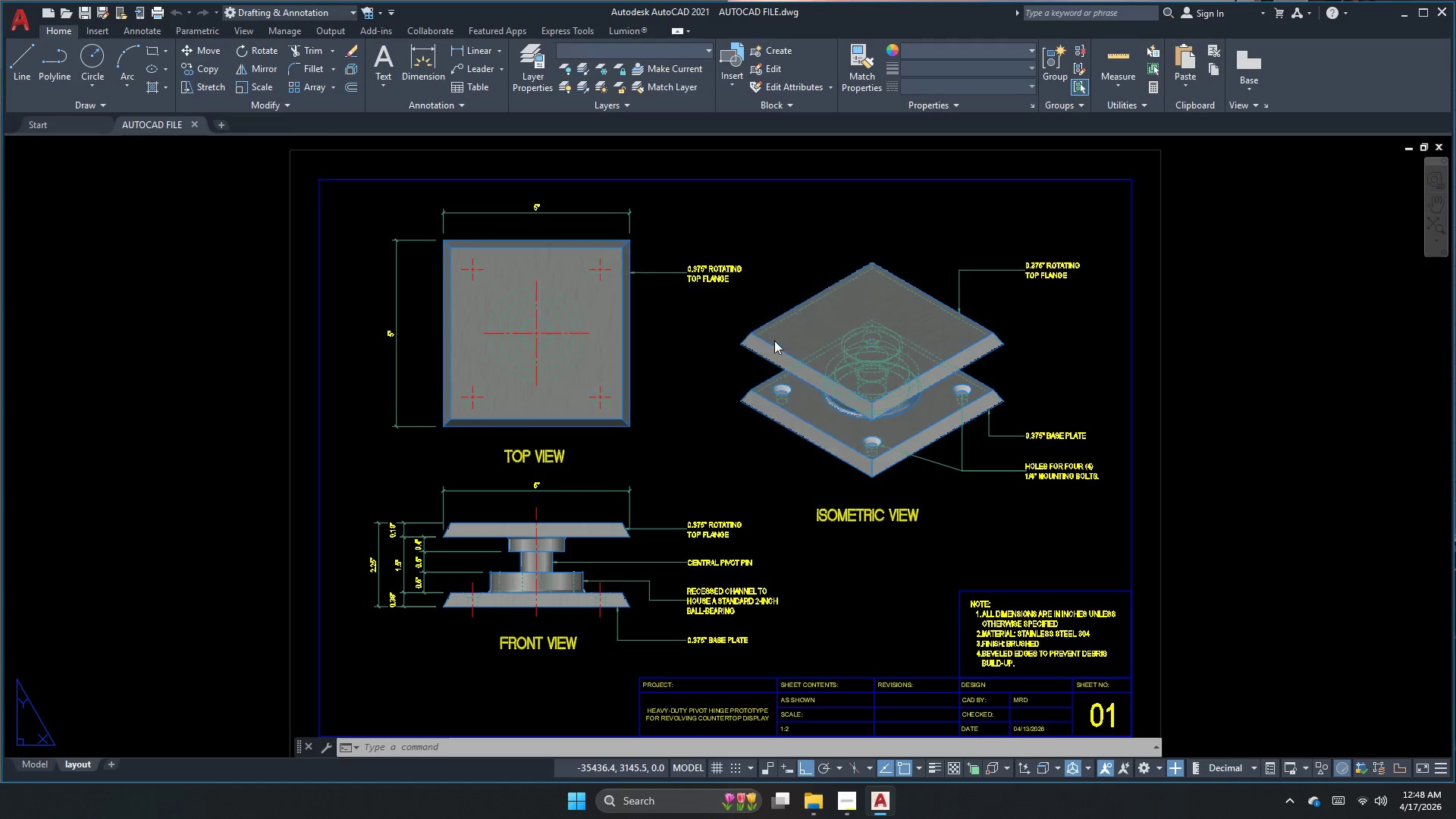 
scroll: coordinate [697, 350], scroll_direction: down, amount: 2.0
 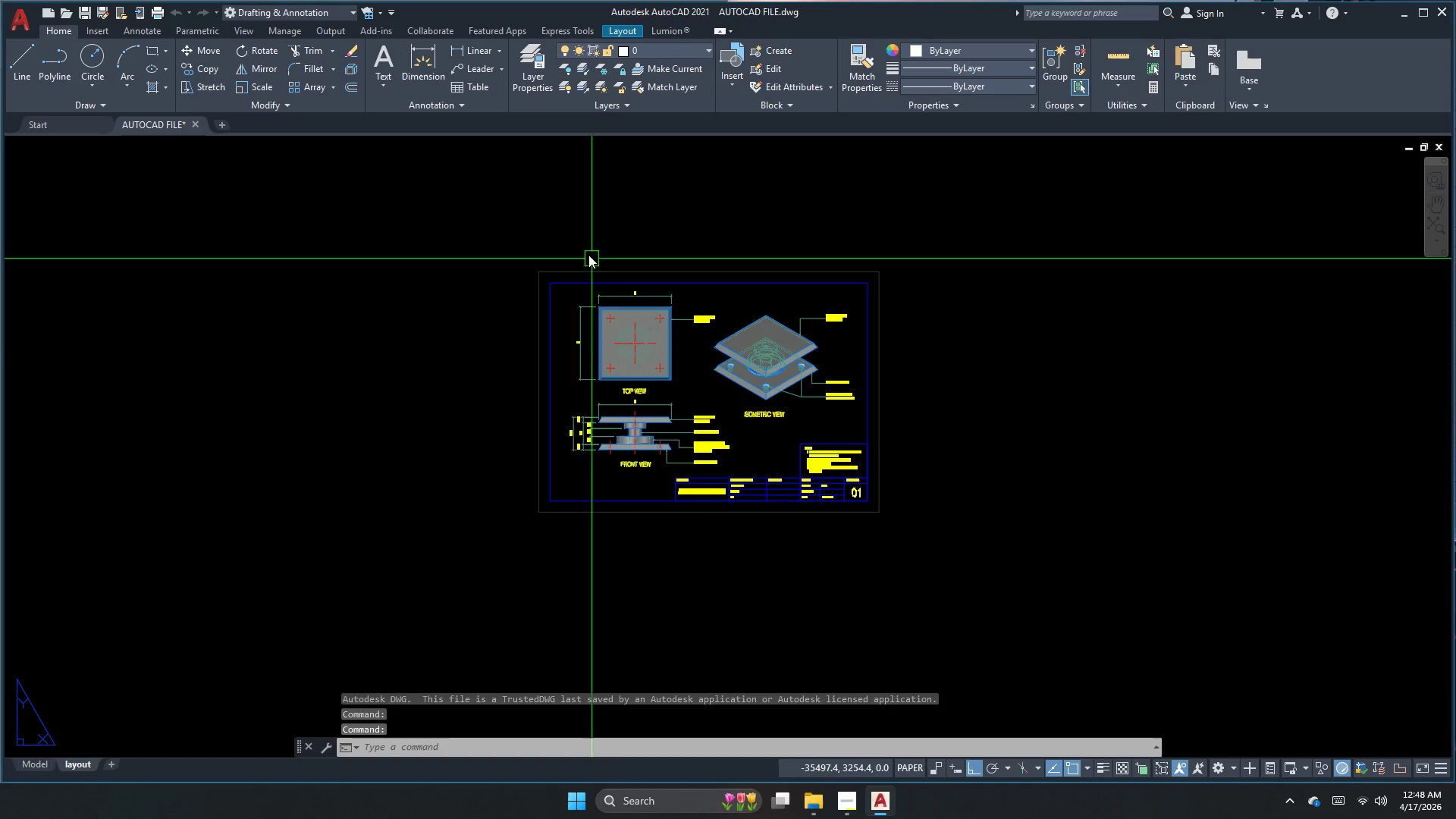 
left_click_drag(start_coordinate=[560, 238], to_coordinate=[570, 246])
 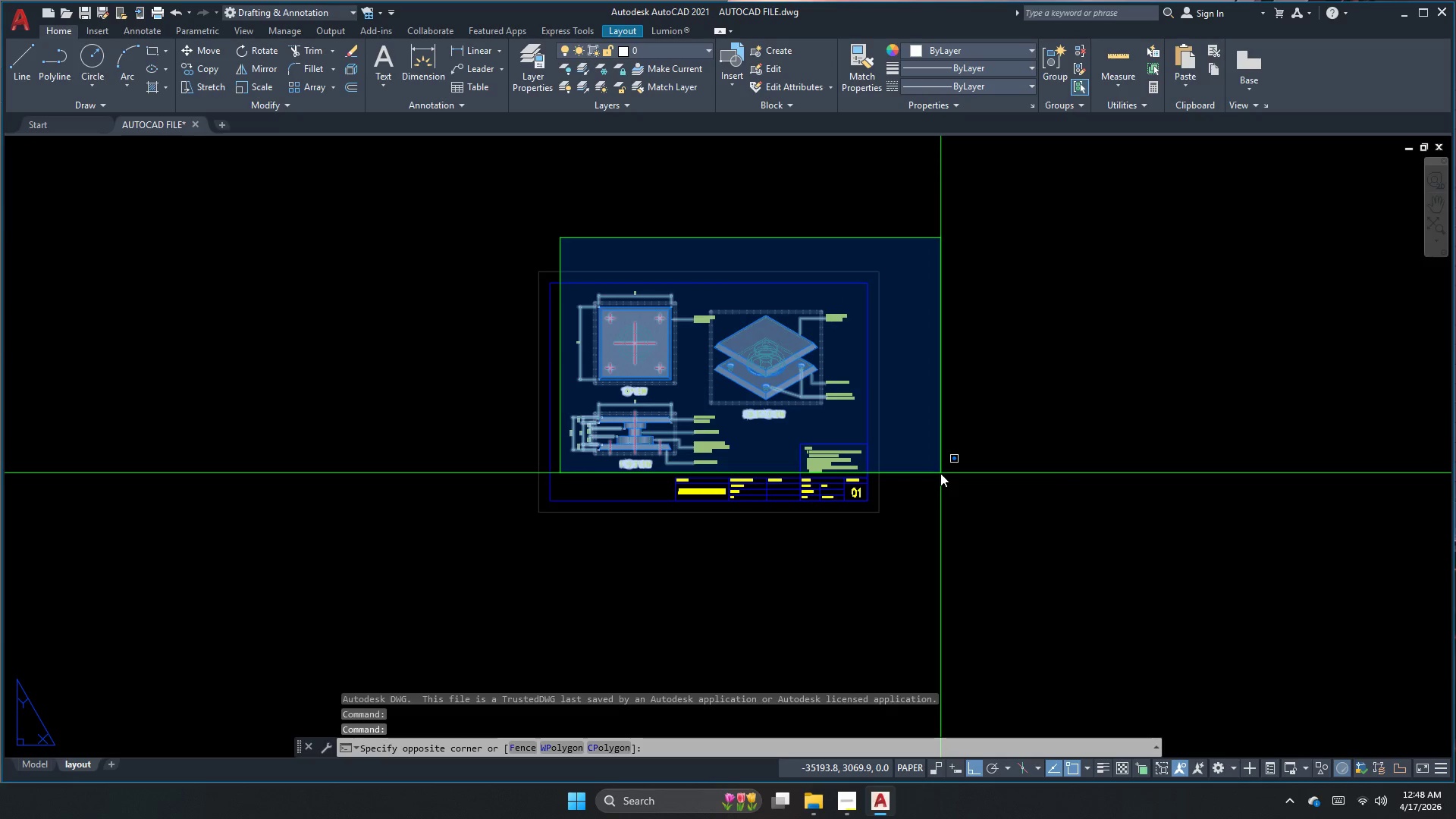 
left_click([940, 472])
 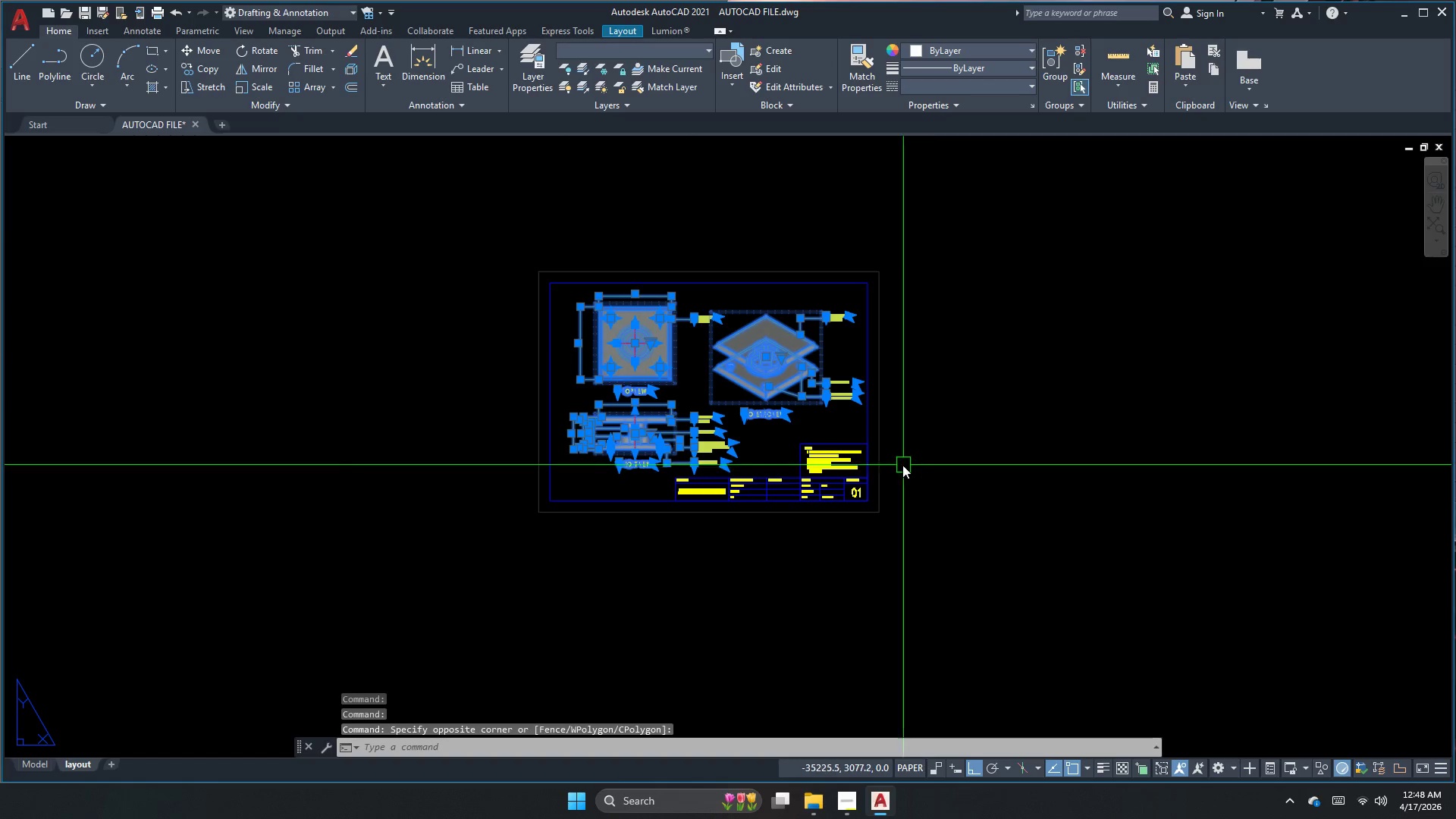 
key(M)
 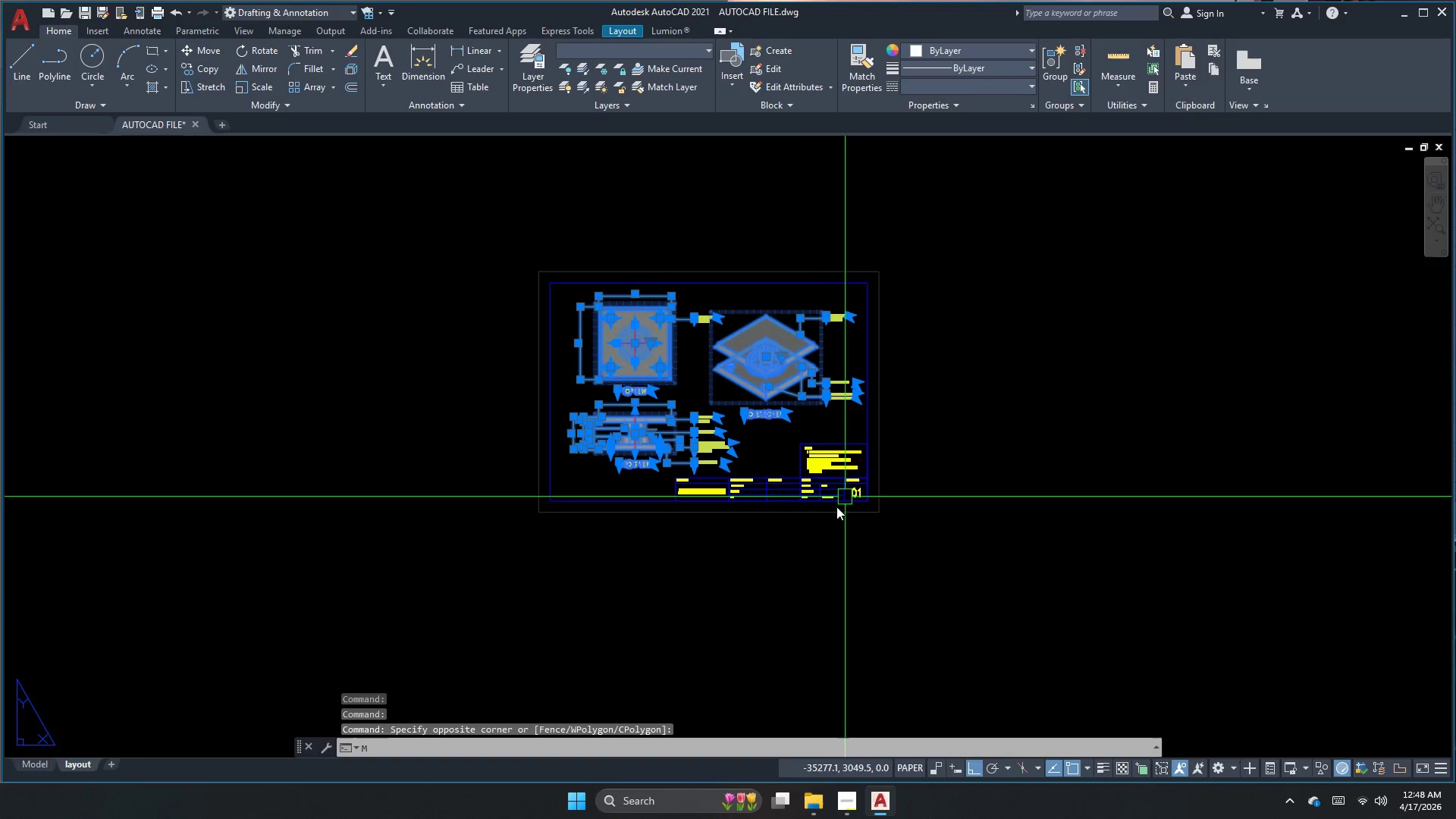 
key(Space)
 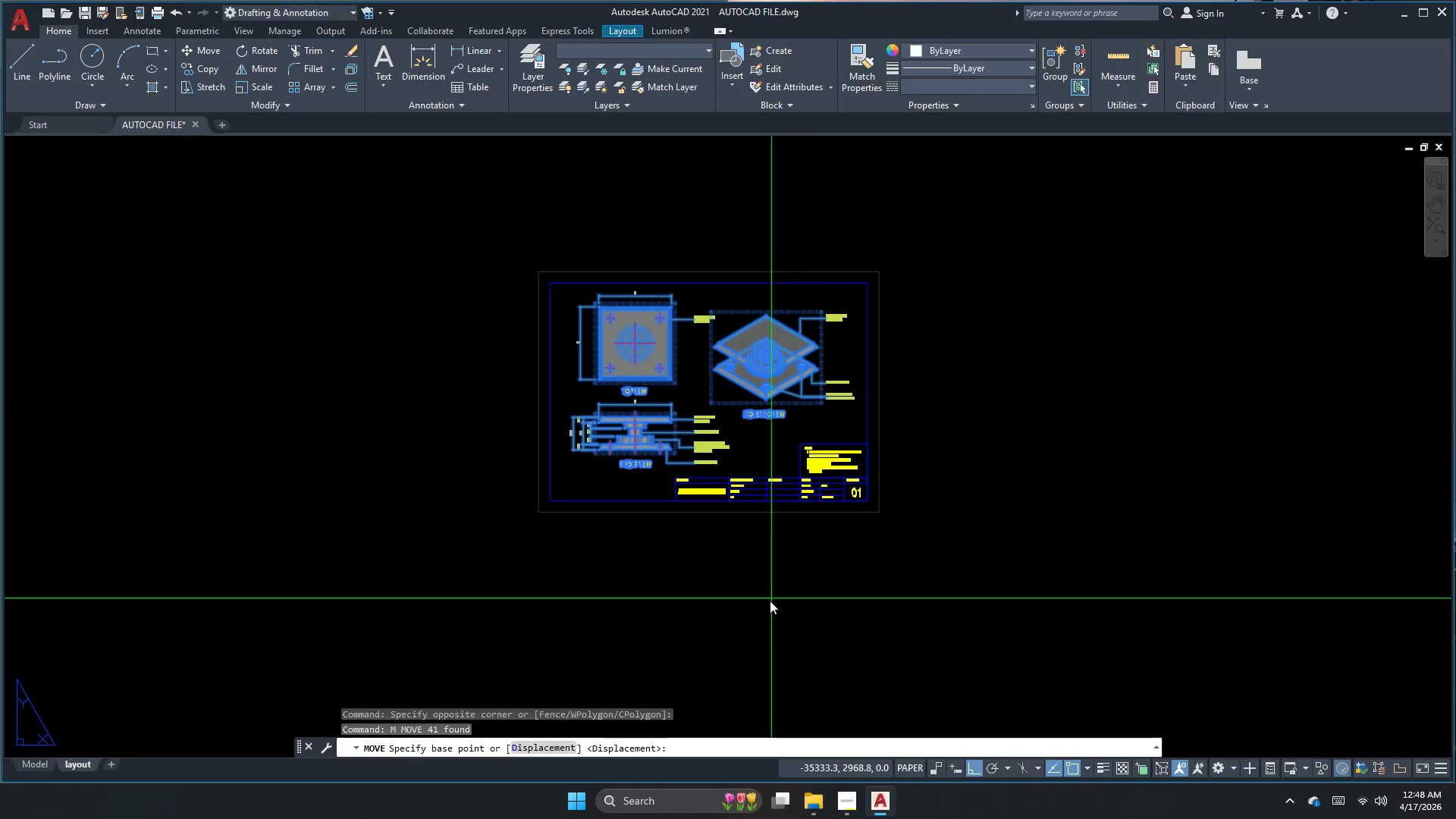 
left_click_drag(start_coordinate=[770, 603], to_coordinate=[784, 604])
 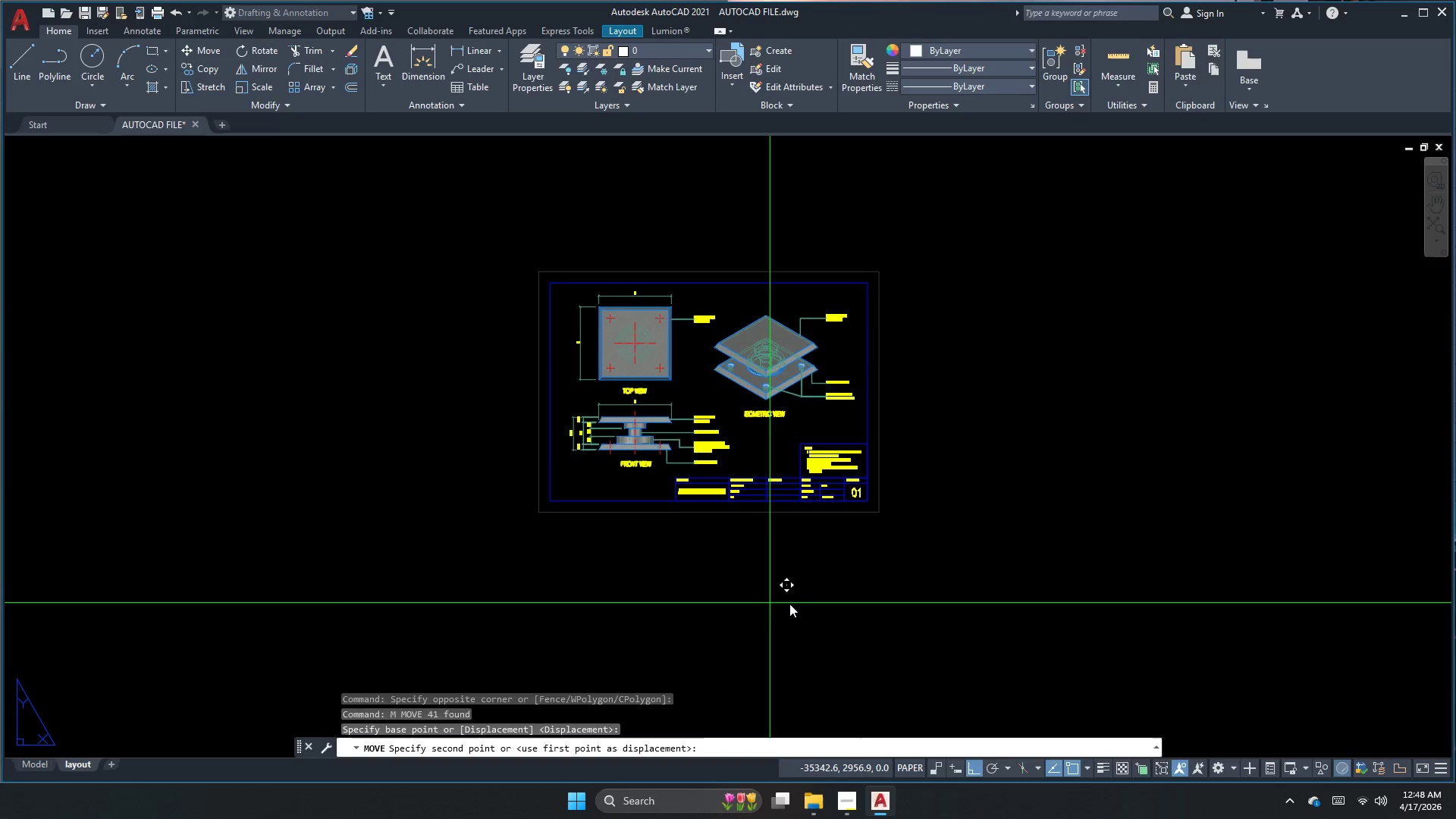 
left_click_drag(start_coordinate=[793, 604], to_coordinate=[802, 604])
 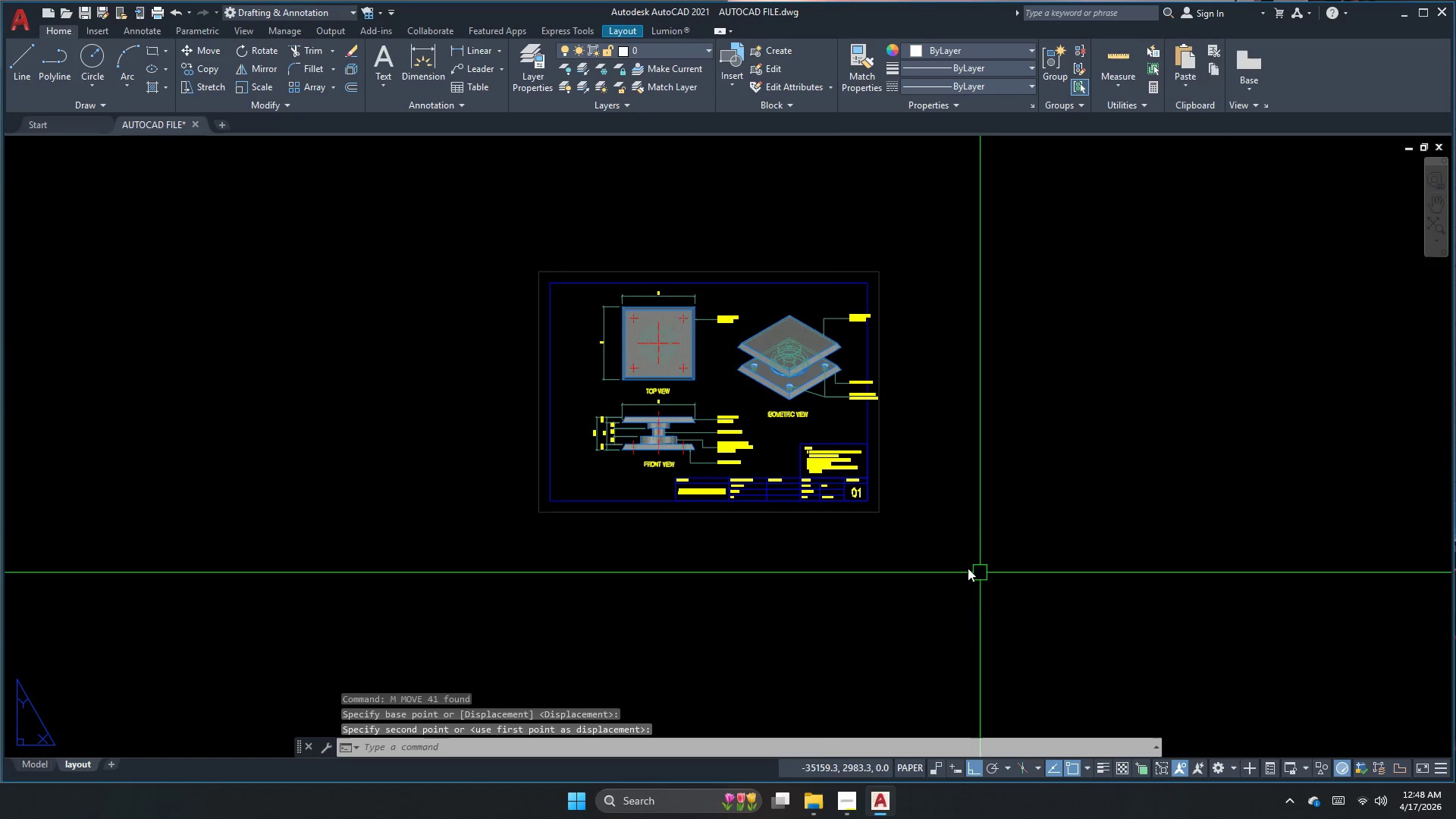 
key(Escape)
 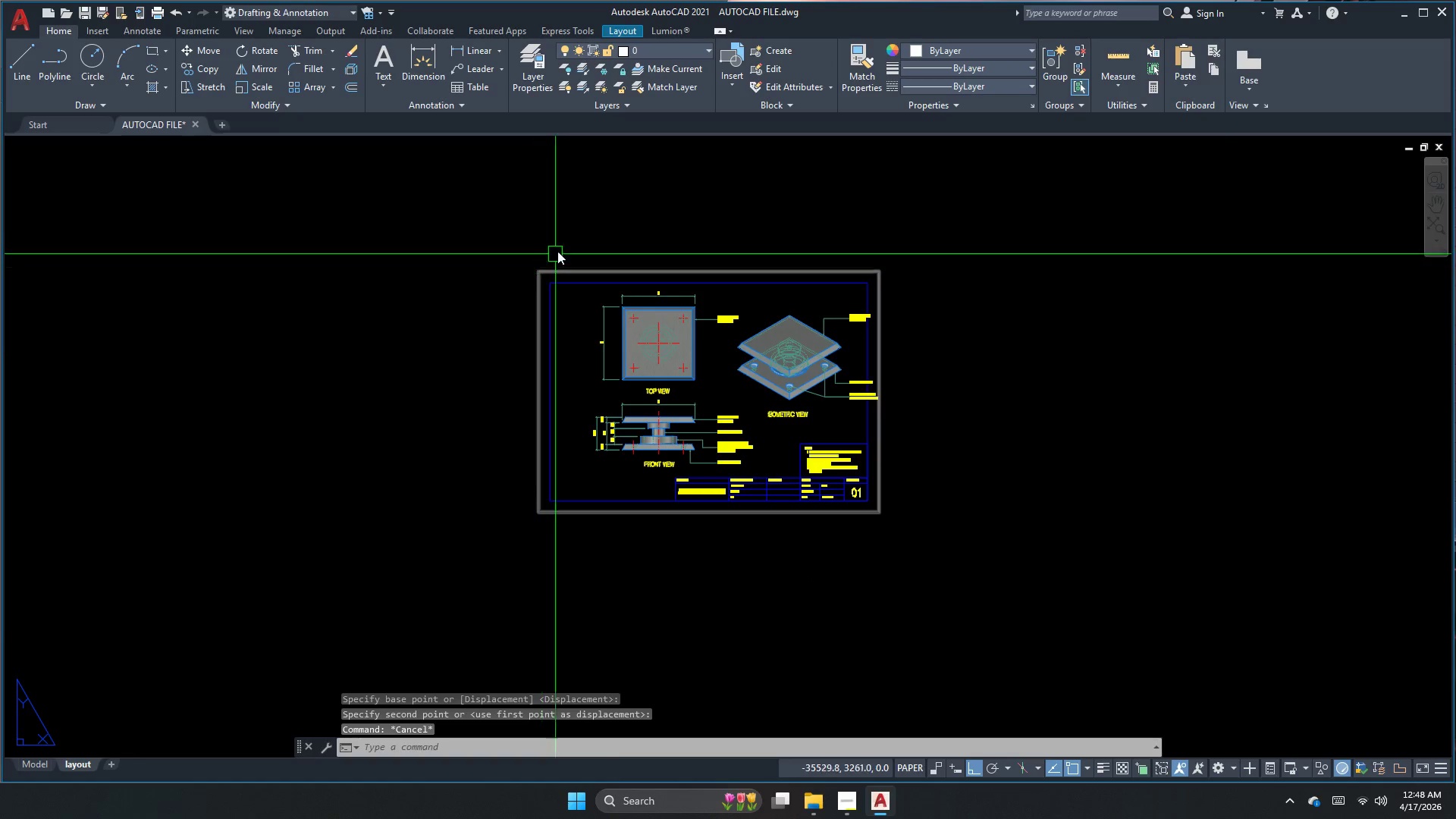 
left_click_drag(start_coordinate=[566, 242], to_coordinate=[596, 265])
 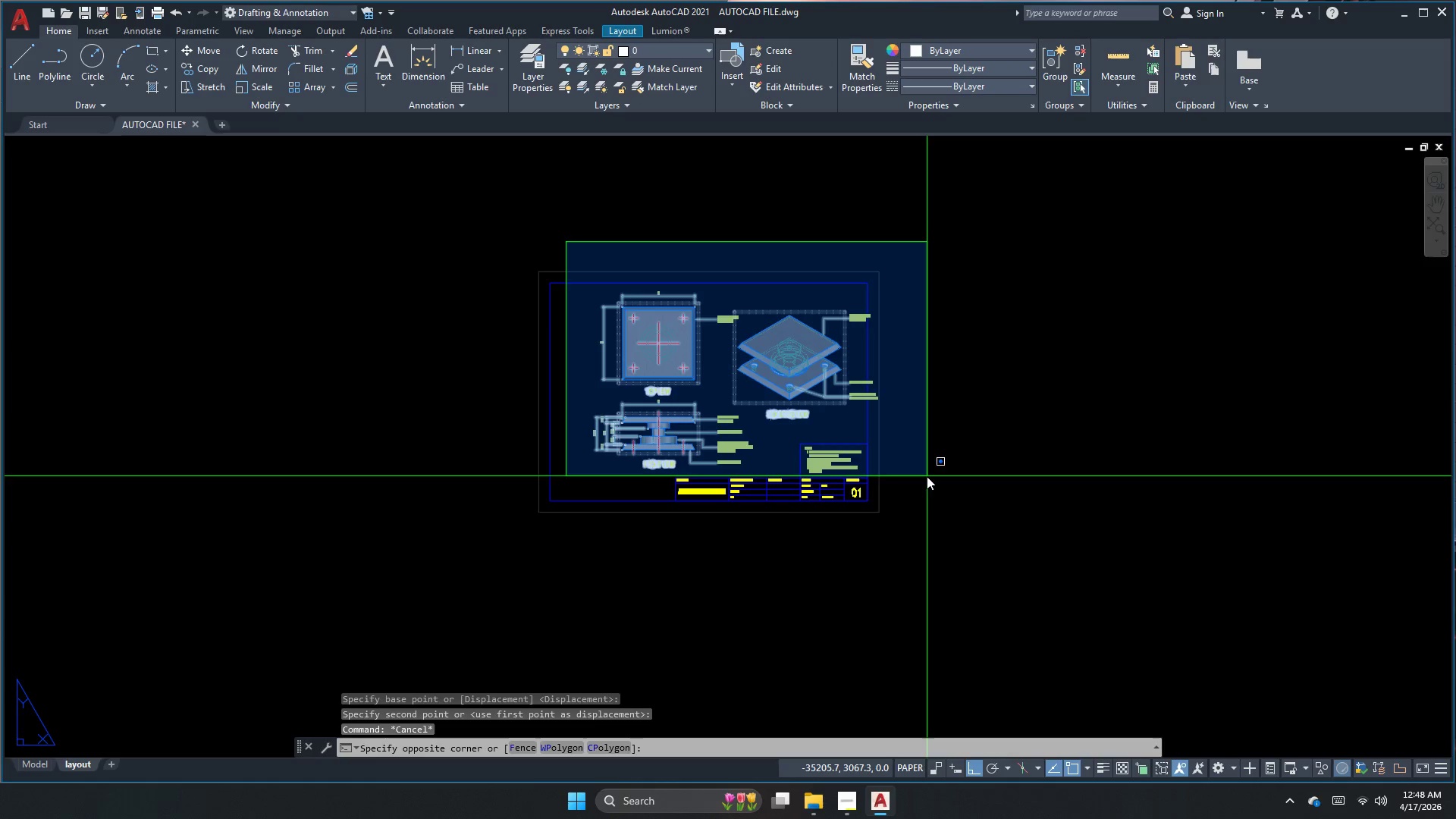 
key(M)
 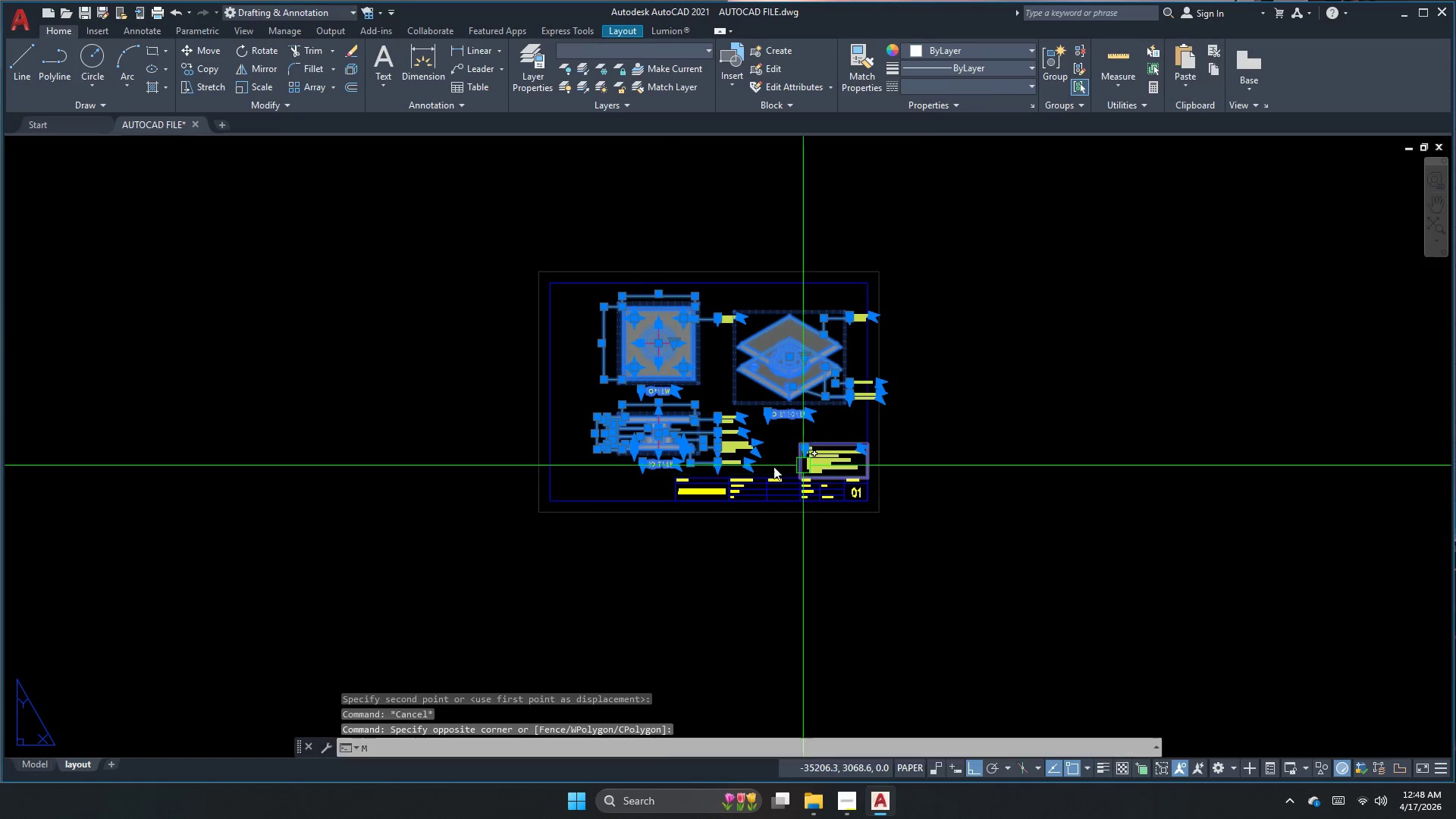 
key(Space)
 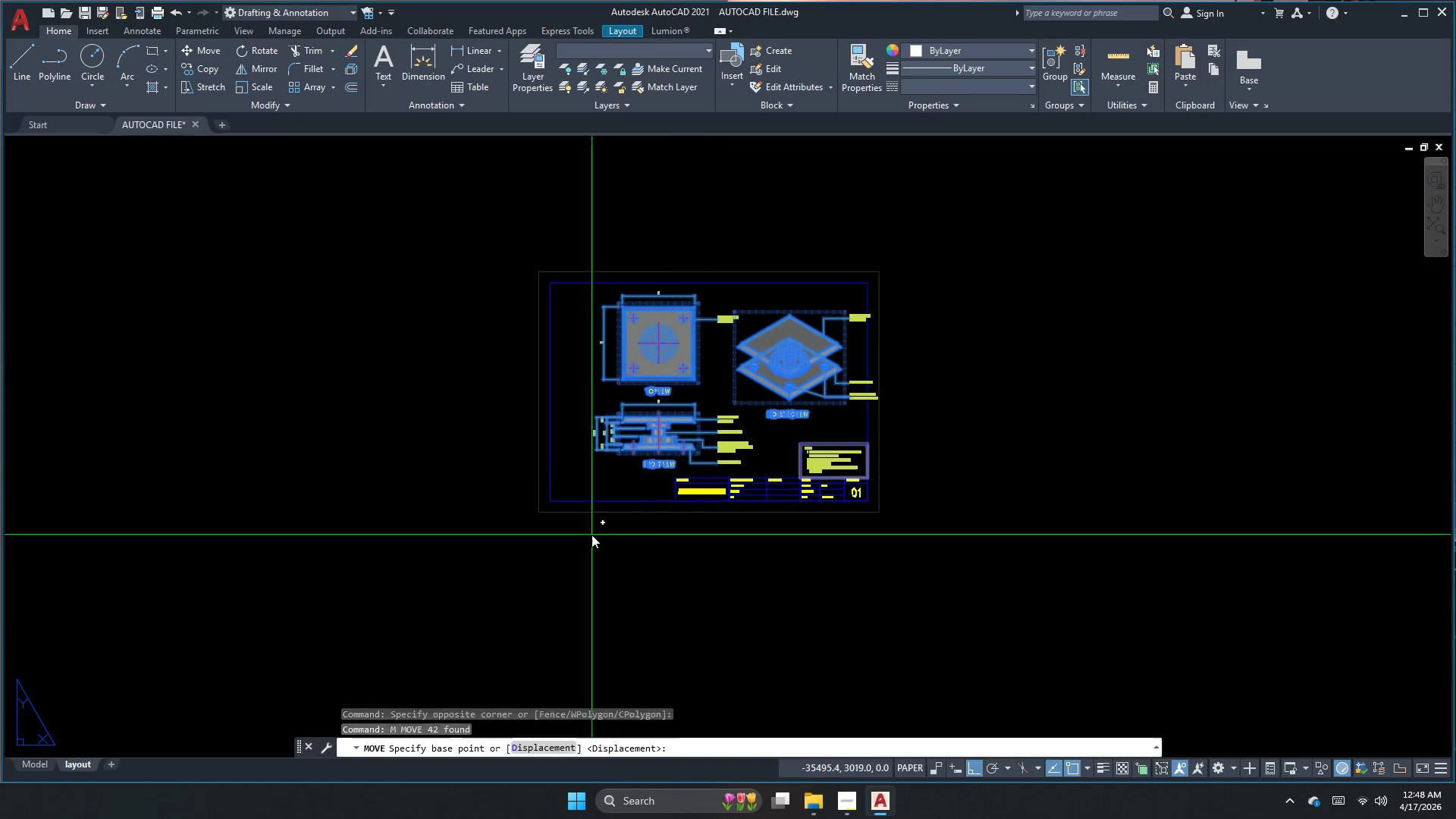 
left_click_drag(start_coordinate=[592, 535], to_coordinate=[631, 538])
 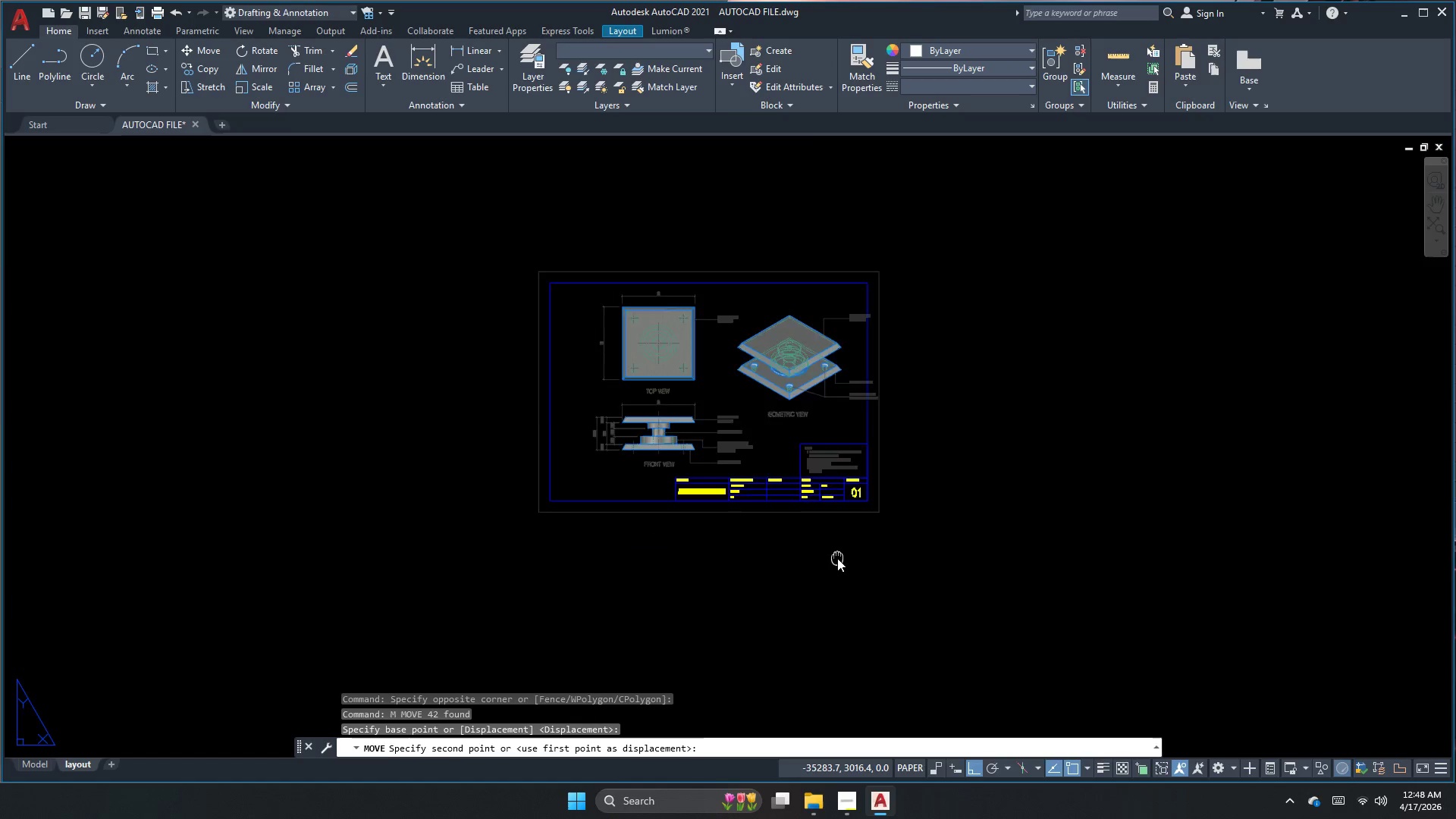 
scroll: coordinate [541, 547], scroll_direction: down, amount: 2.0
 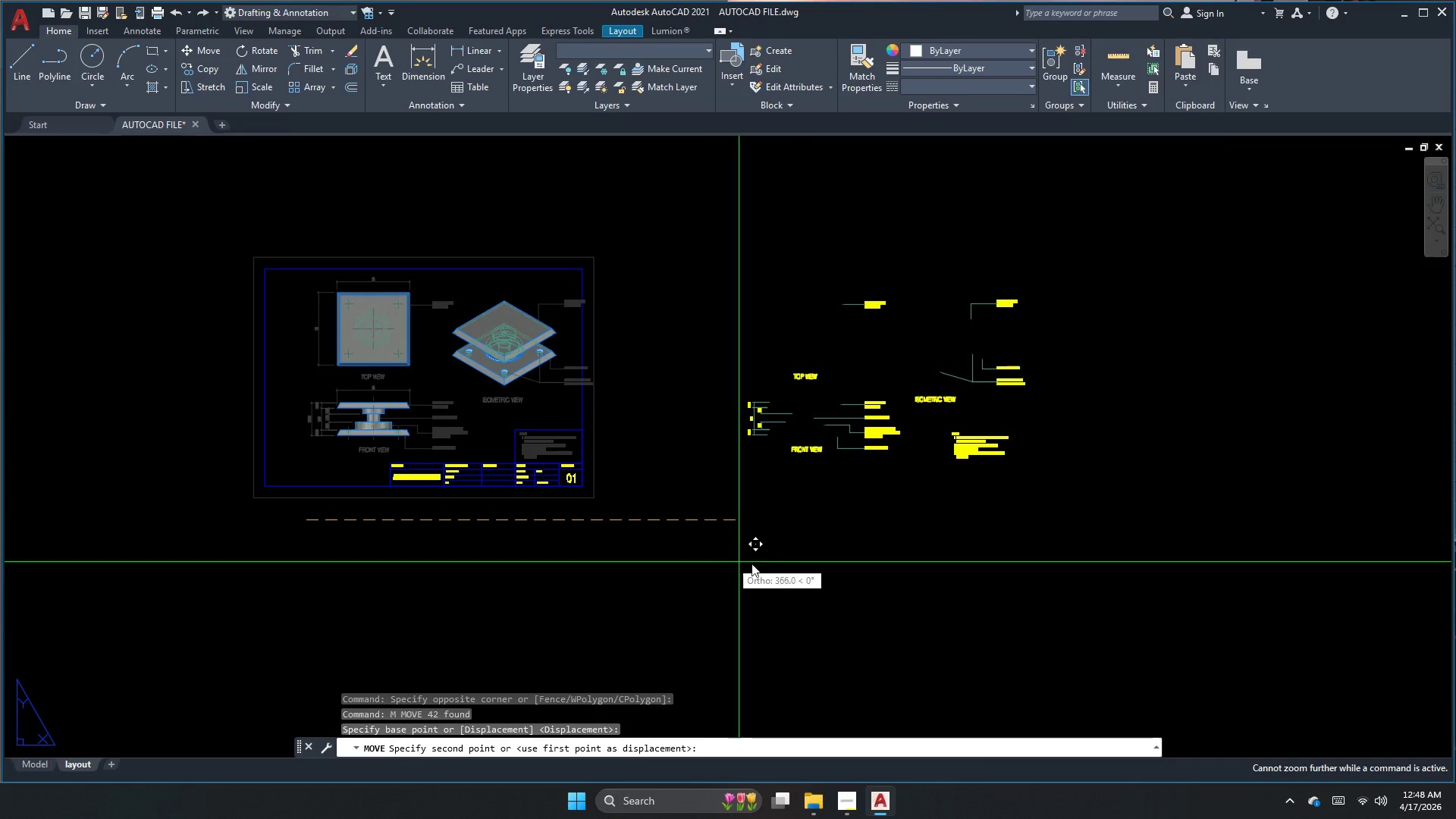 
left_click([875, 575])
 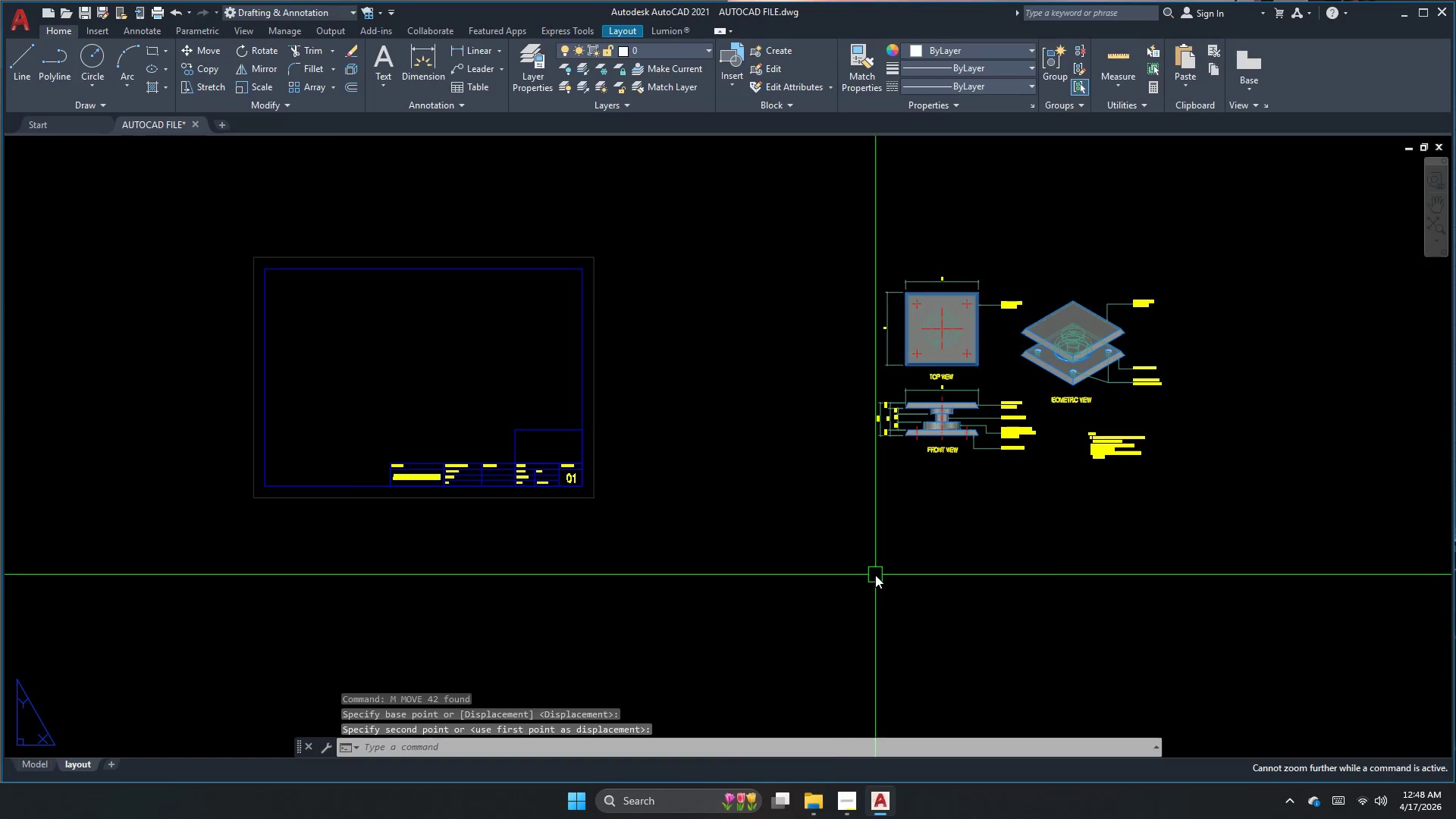 
key(Escape)
 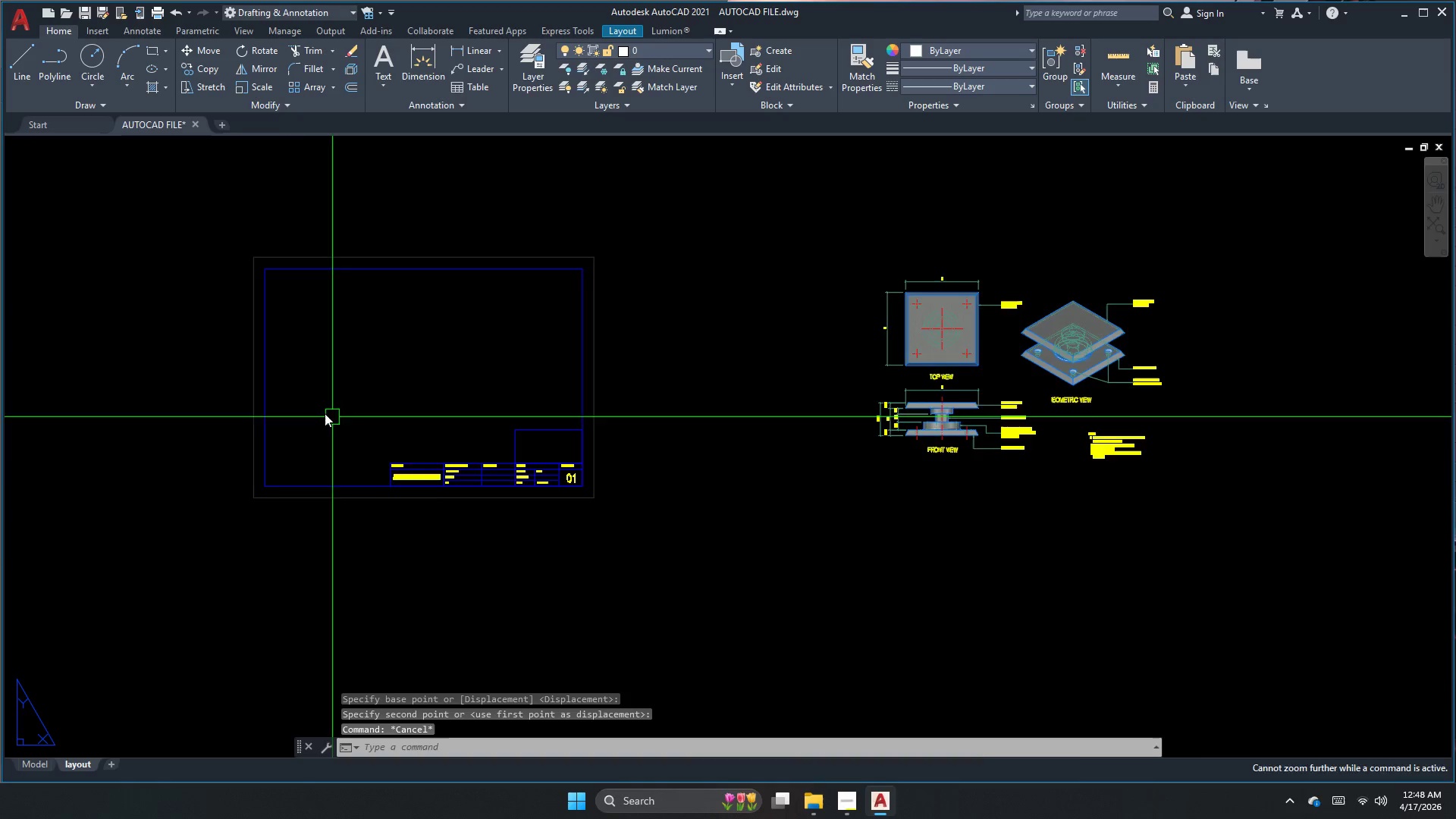 
scroll: coordinate [310, 406], scroll_direction: up, amount: 2.0
 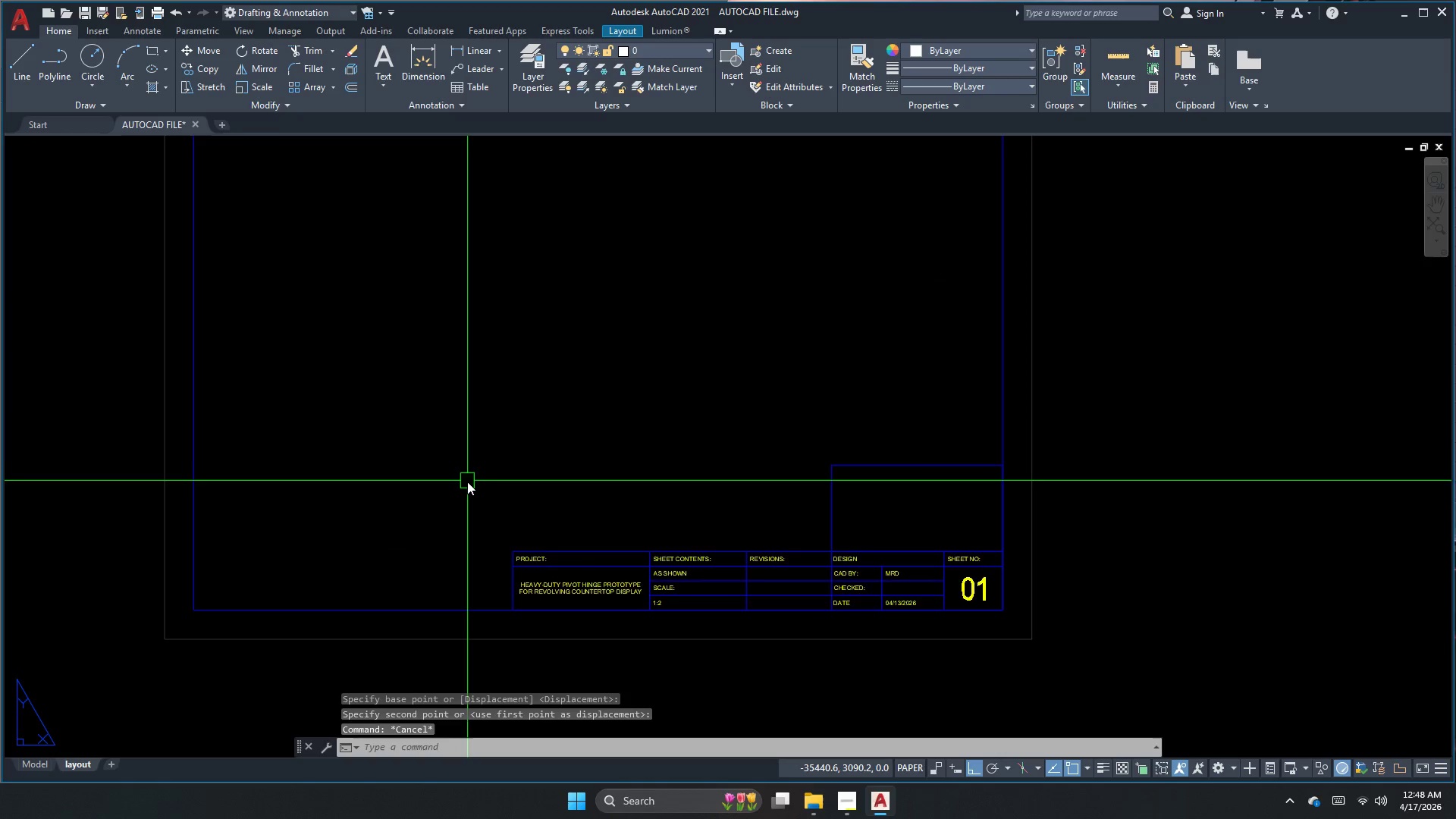 
key(Escape)
 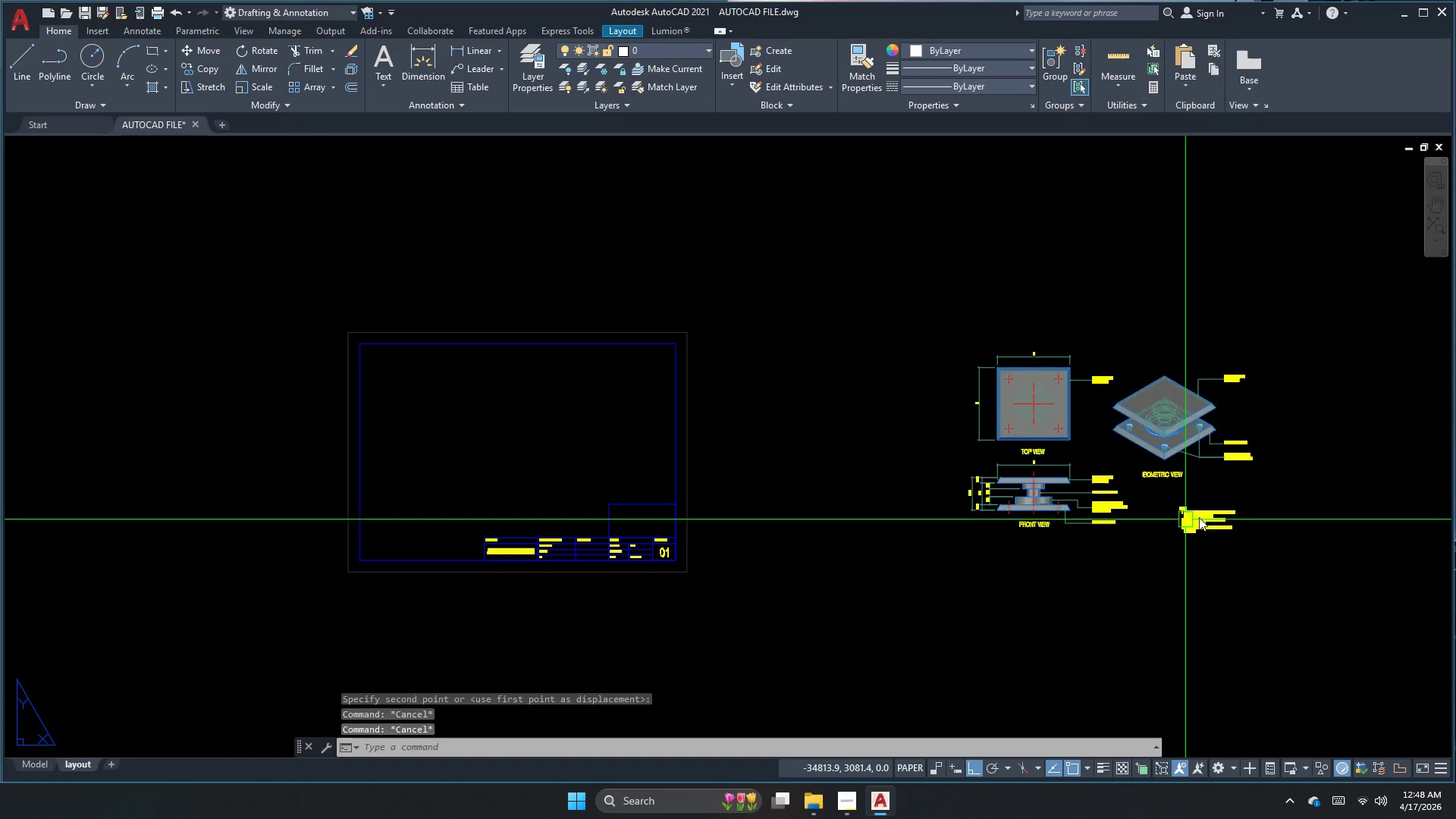 
scroll: coordinate [469, 534], scroll_direction: down, amount: 2.0
 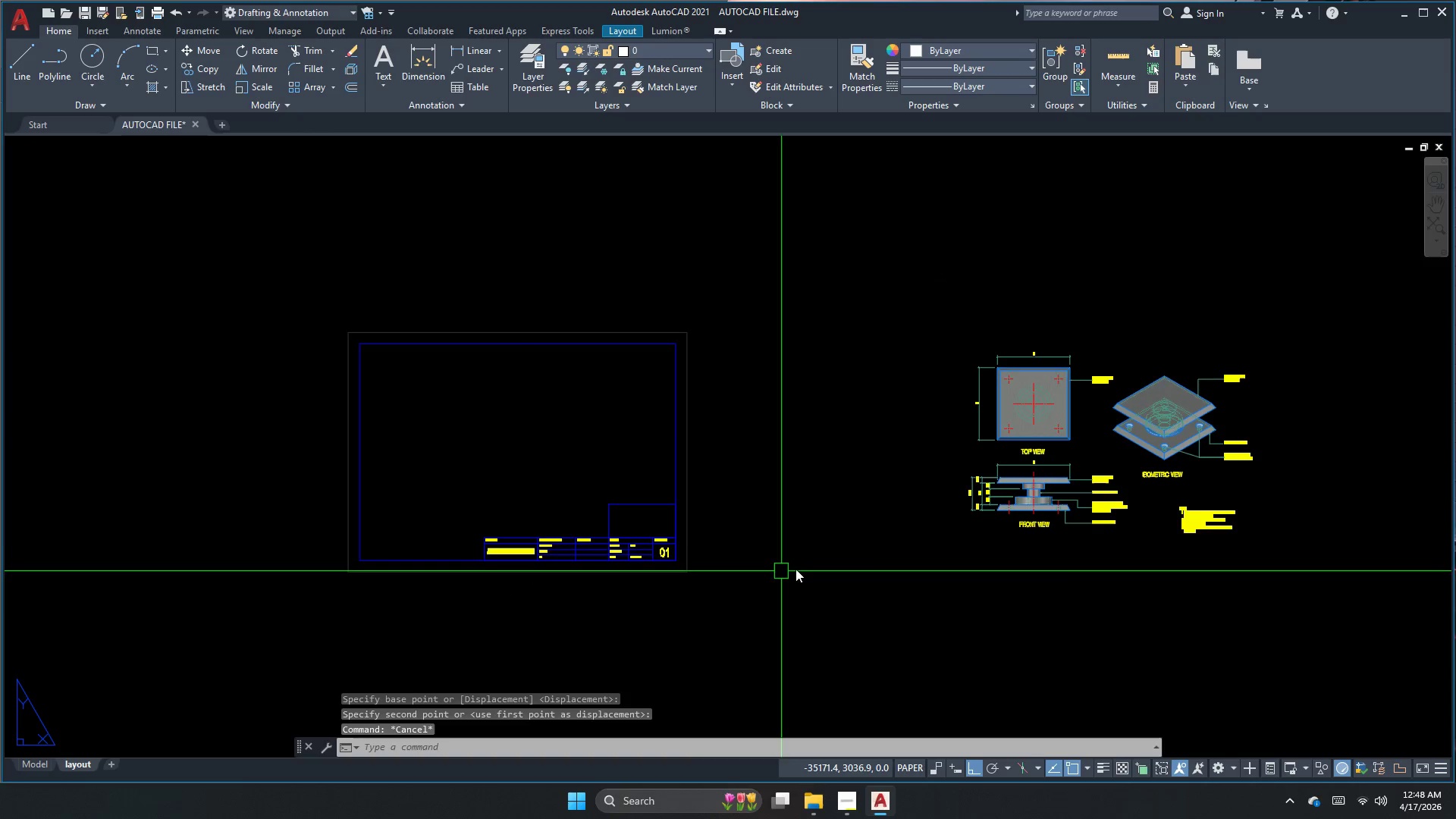 
left_click([1218, 518])
 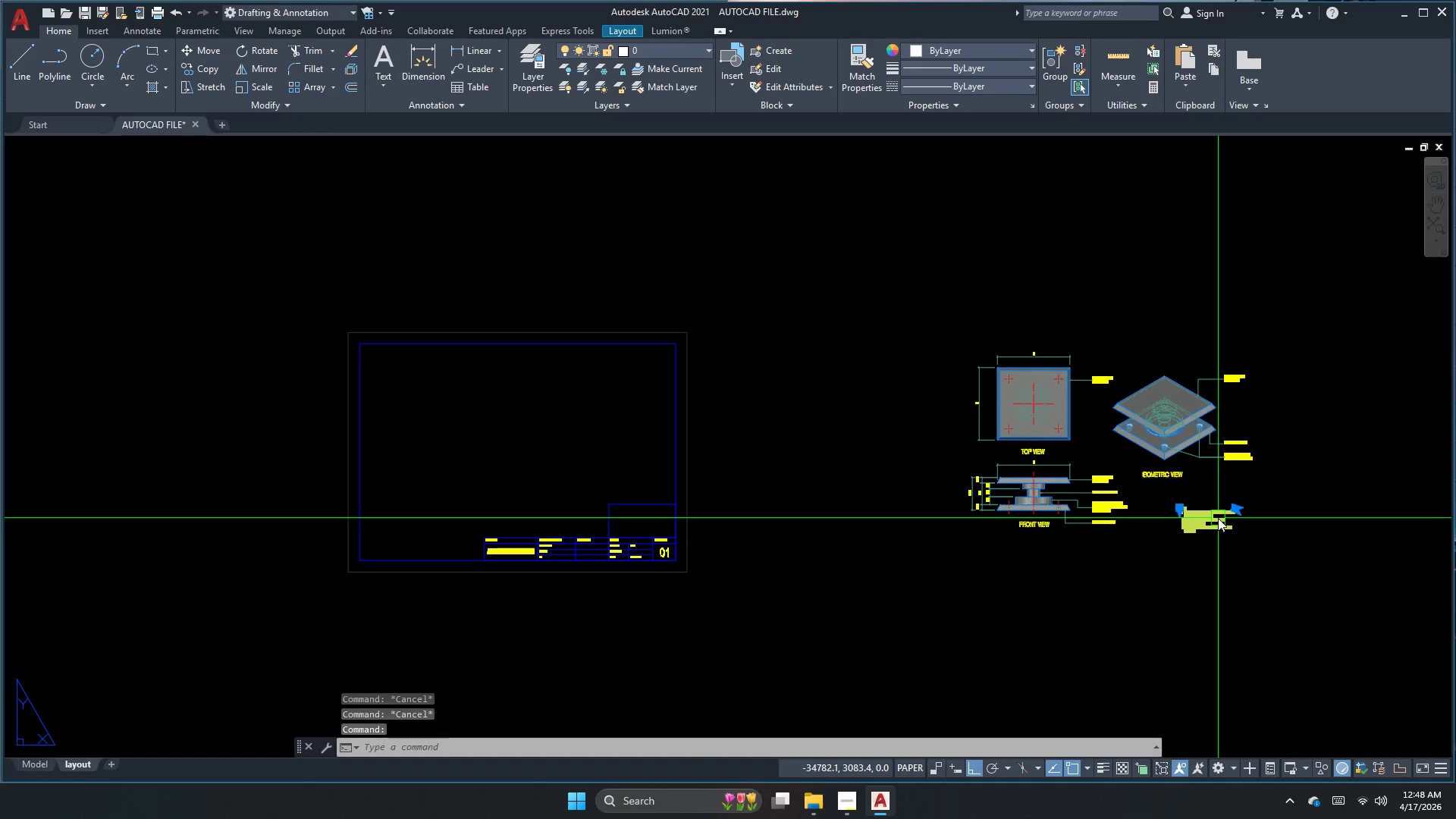 
key(M)
 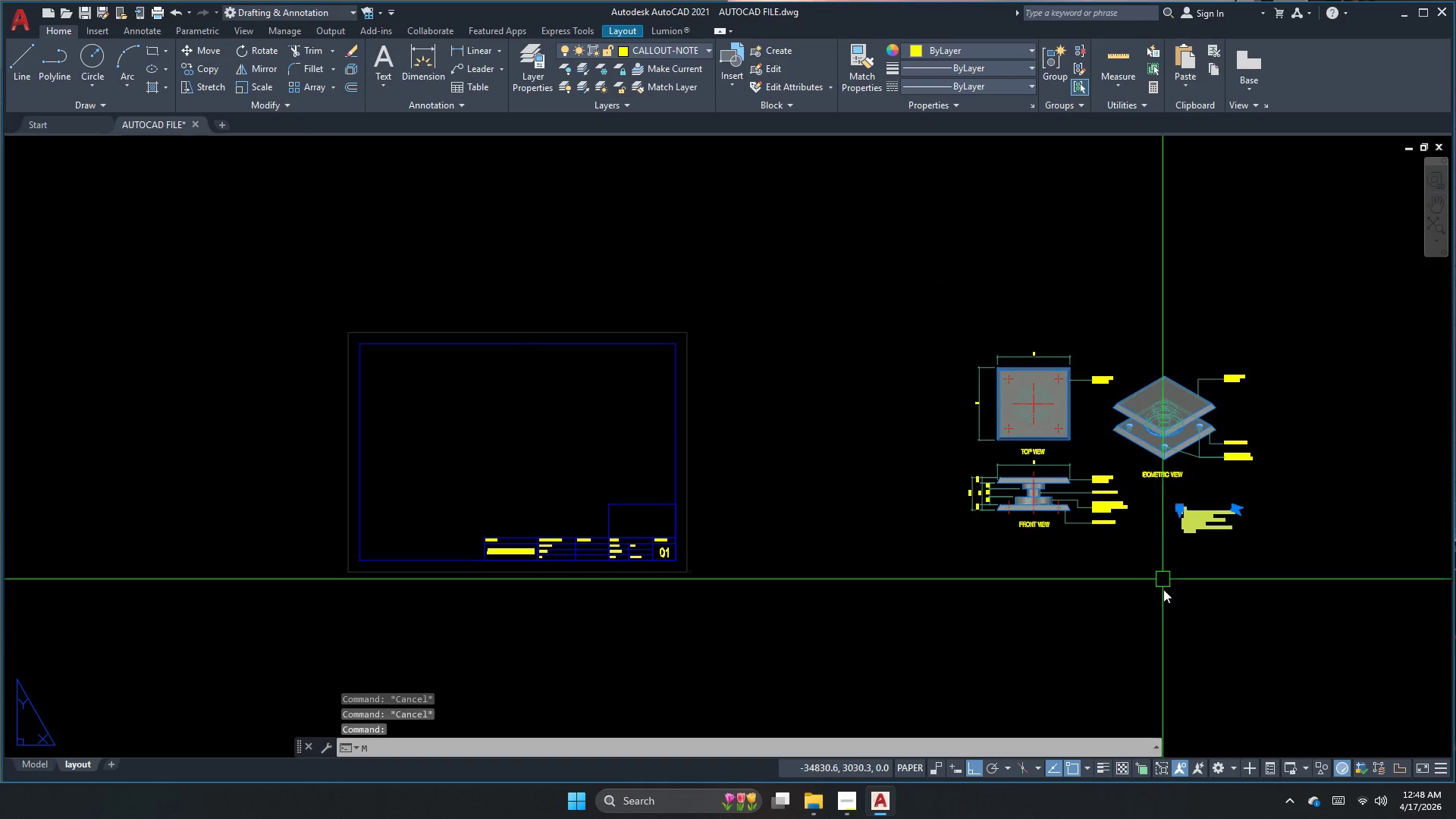 
key(Space)
 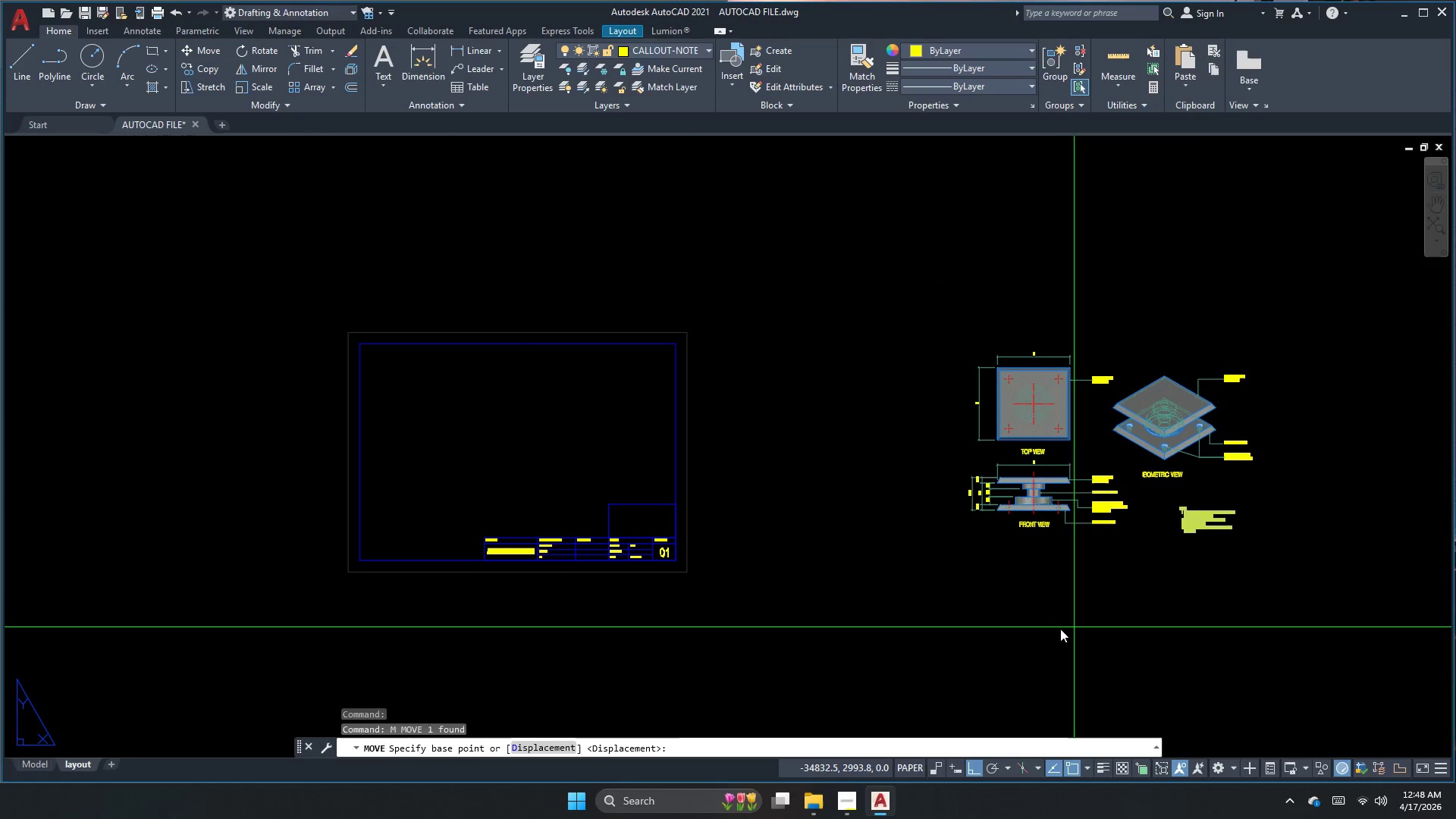 
left_click_drag(start_coordinate=[1053, 631], to_coordinate=[1043, 631])
 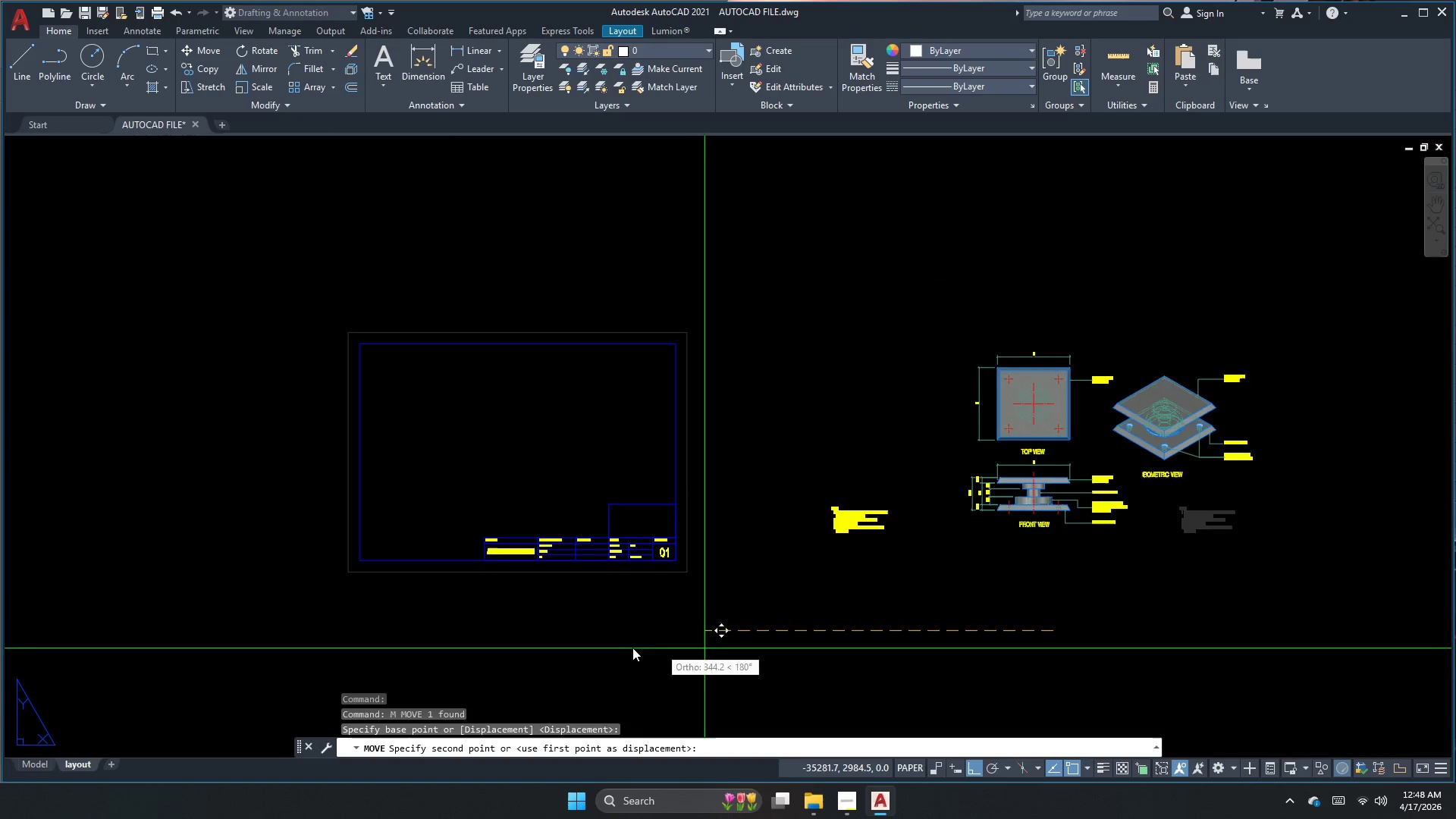 
scroll: coordinate [546, 625], scroll_direction: up, amount: 3.0
 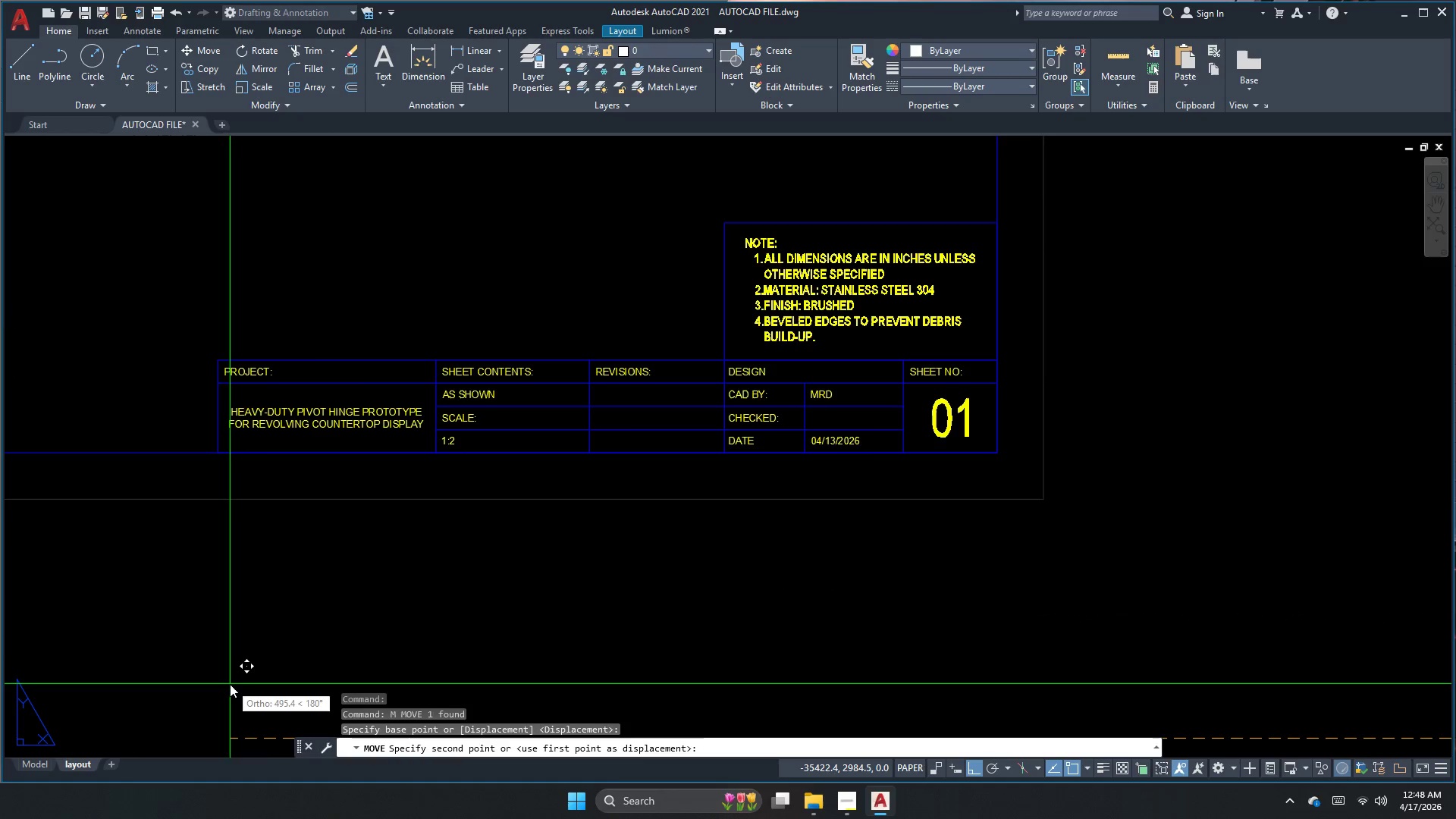 
left_click([222, 684])
 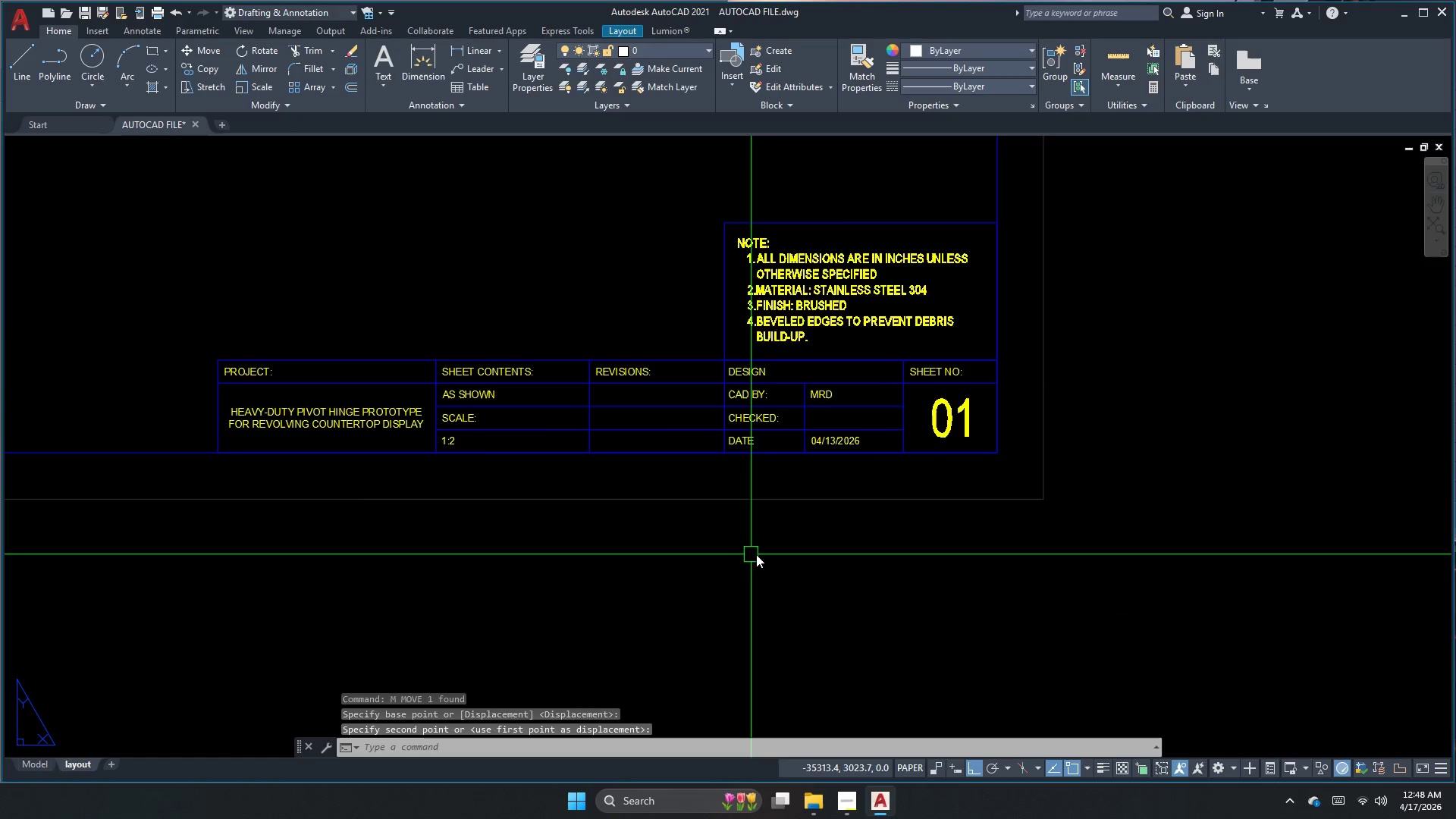 
key(Escape)
 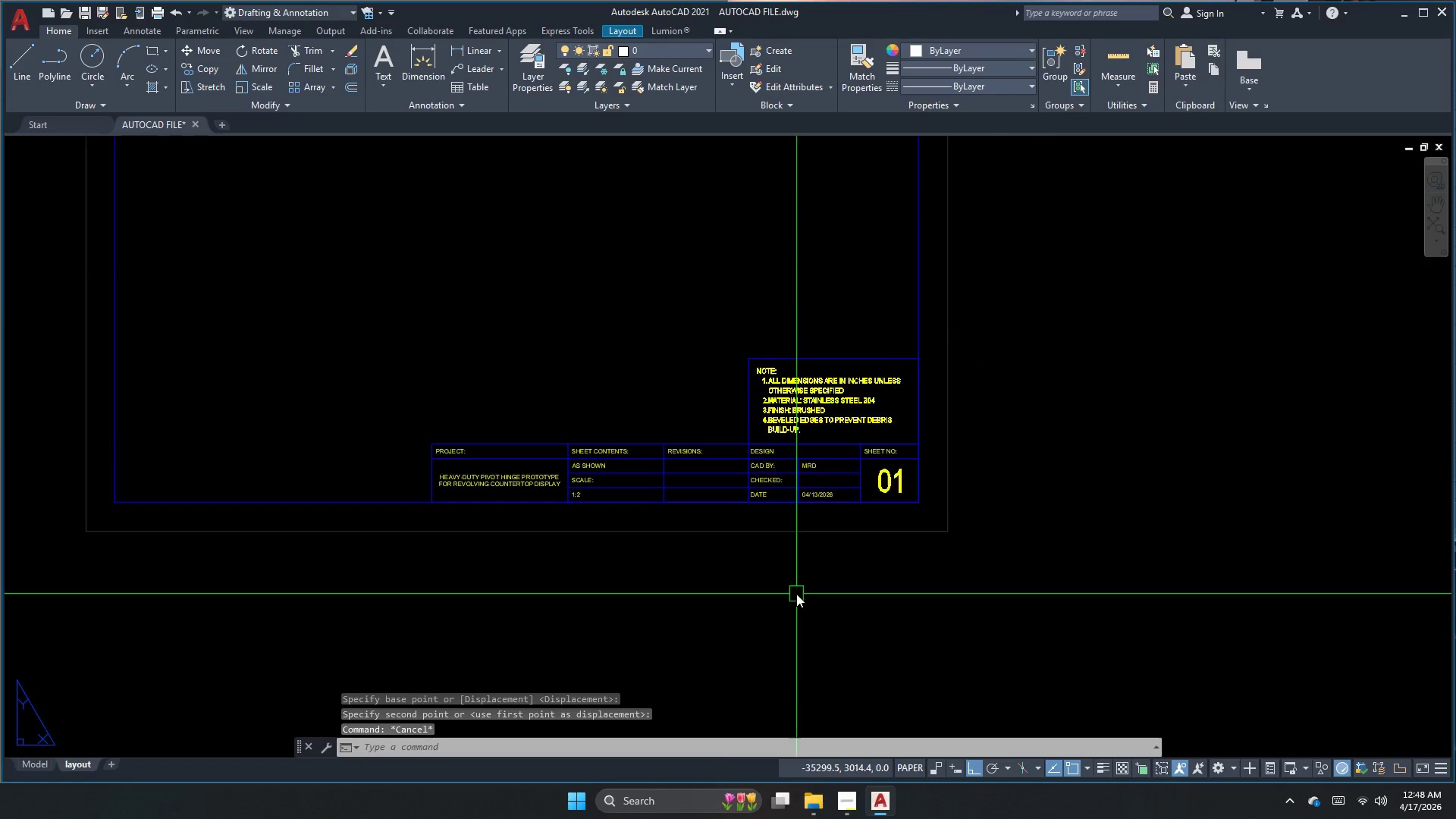 
scroll: coordinate [576, 610], scroll_direction: down, amount: 3.0
 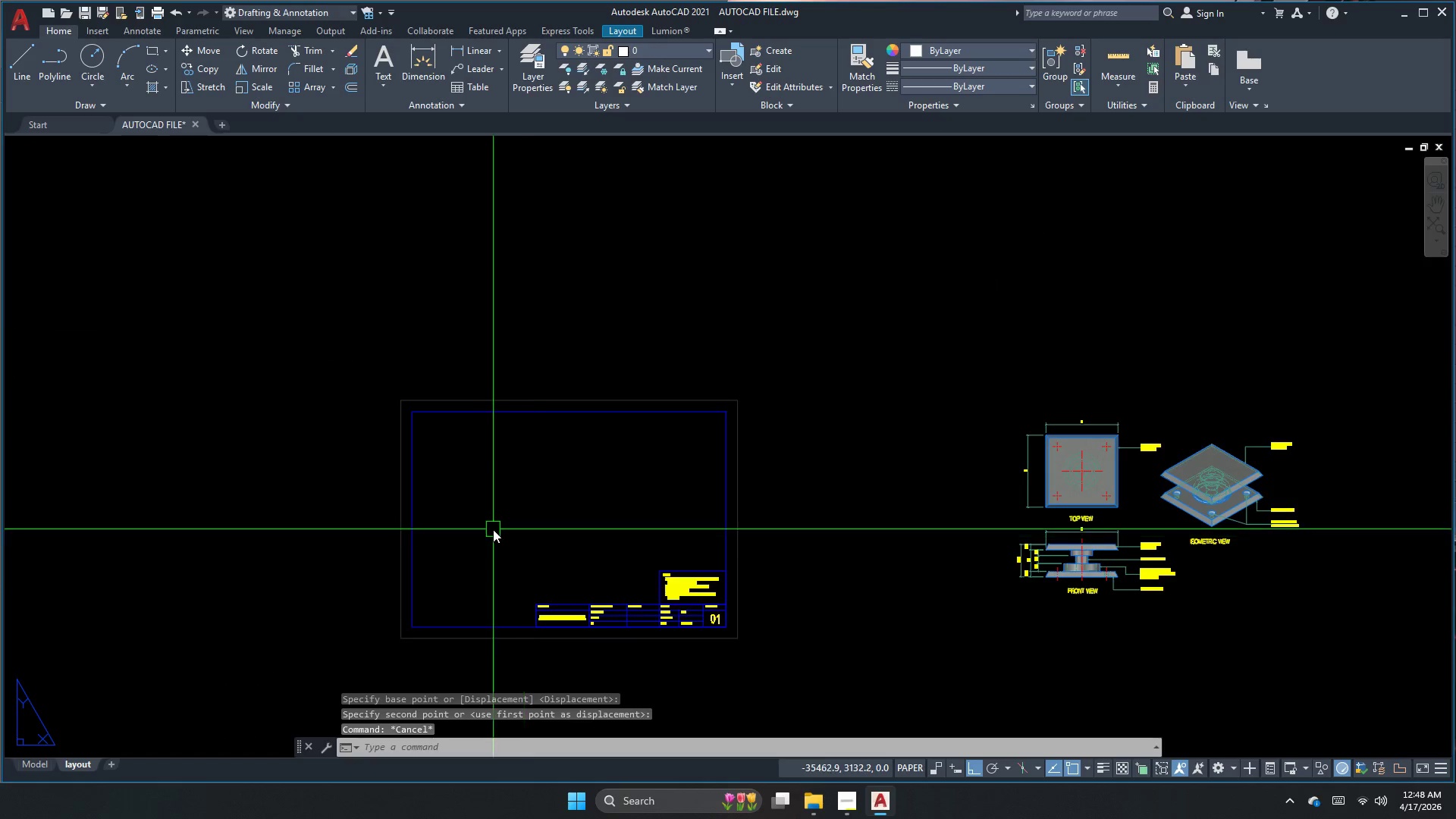 
middle_click([508, 534])
 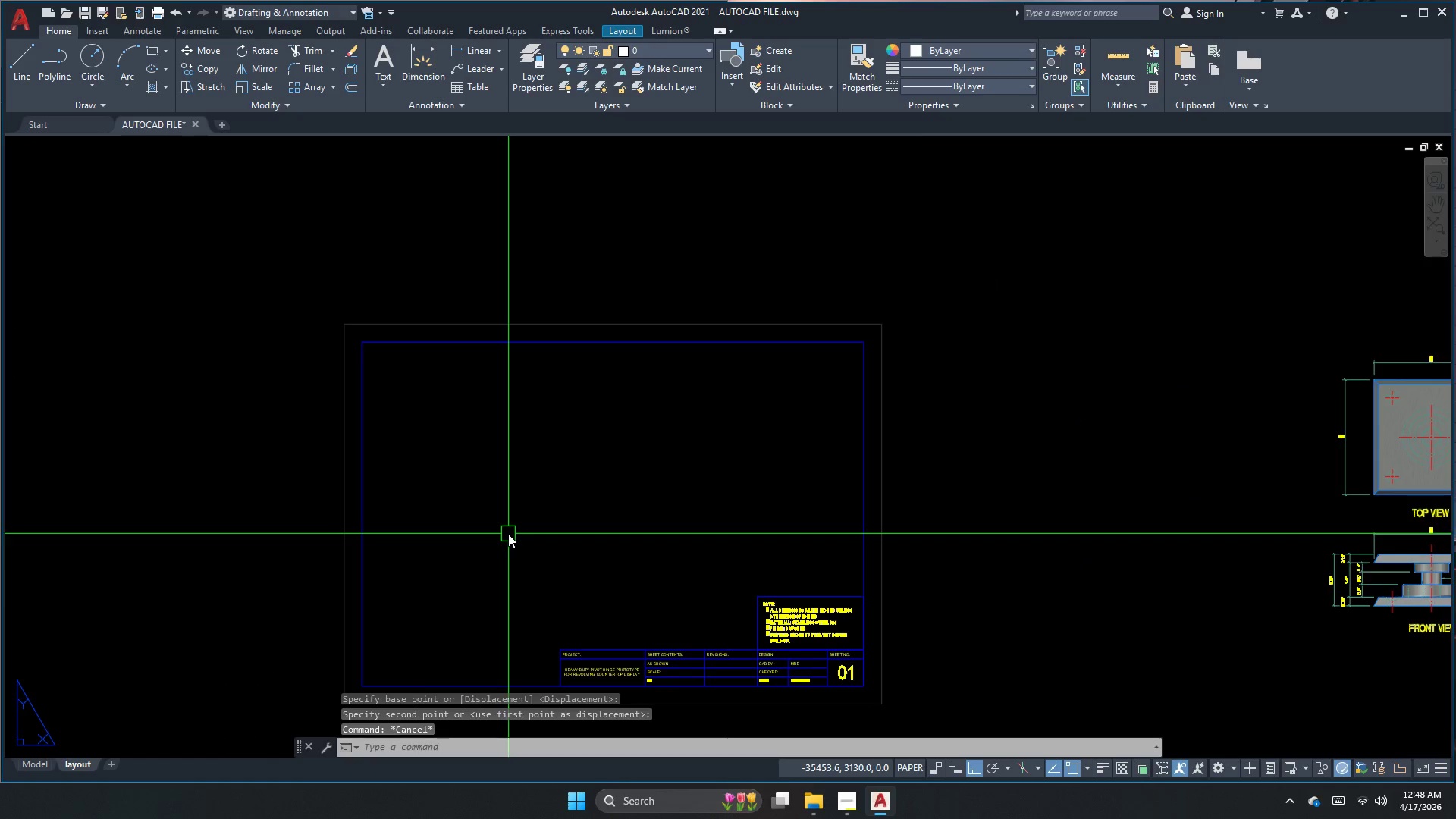 
scroll: coordinate [493, 529], scroll_direction: up, amount: 1.0
 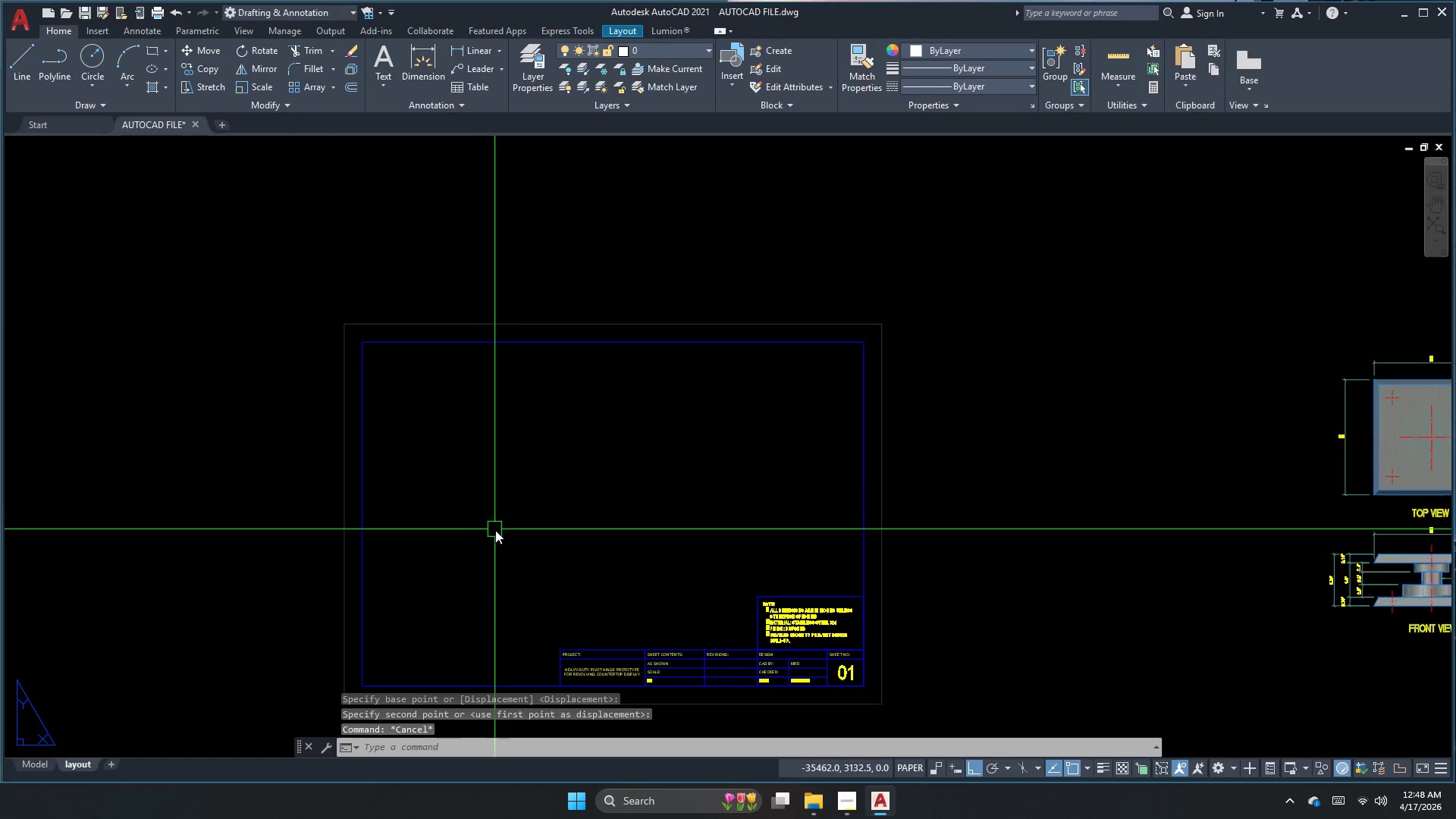 
double_click([508, 534])
 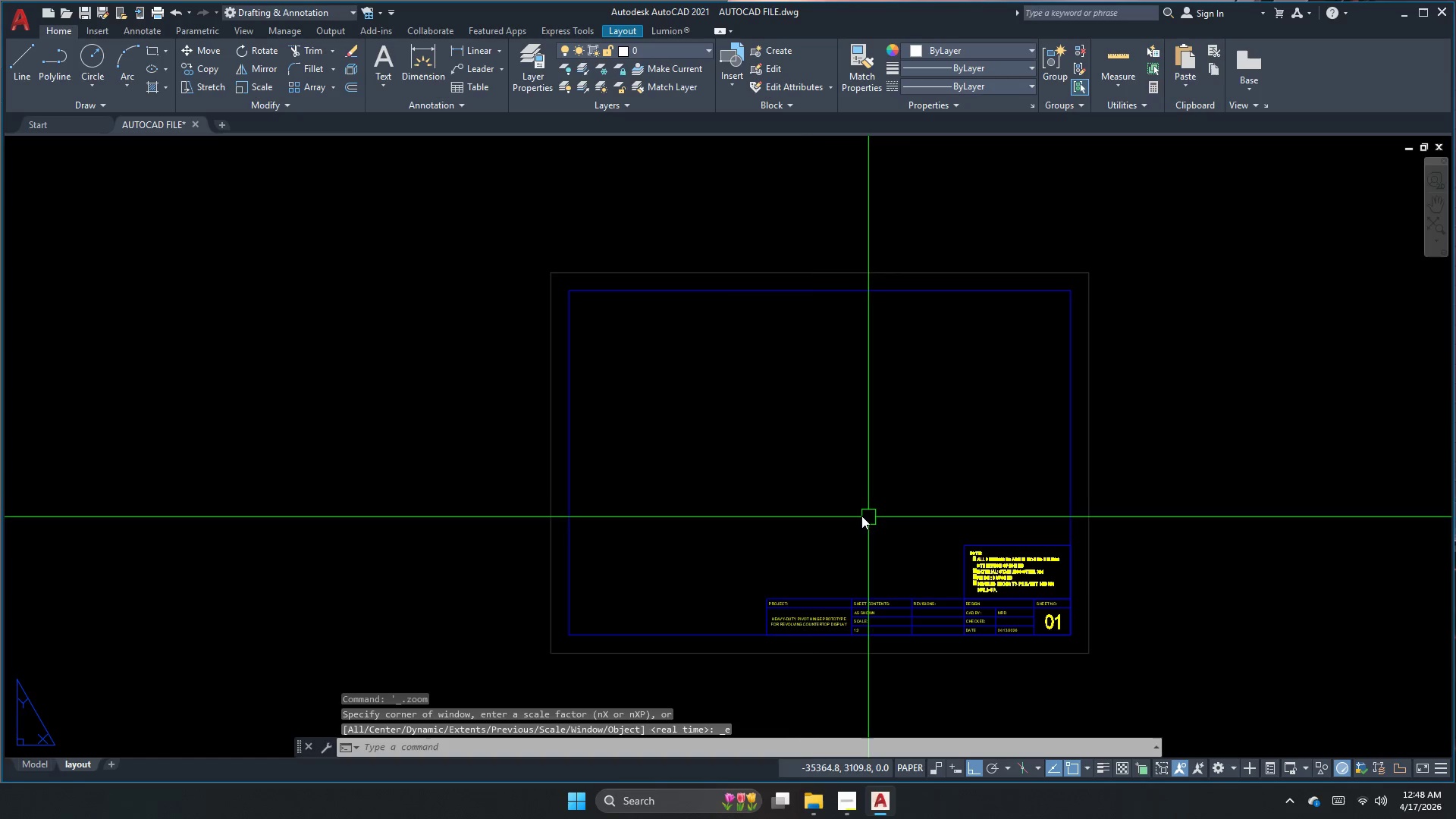 
key(Escape)
 